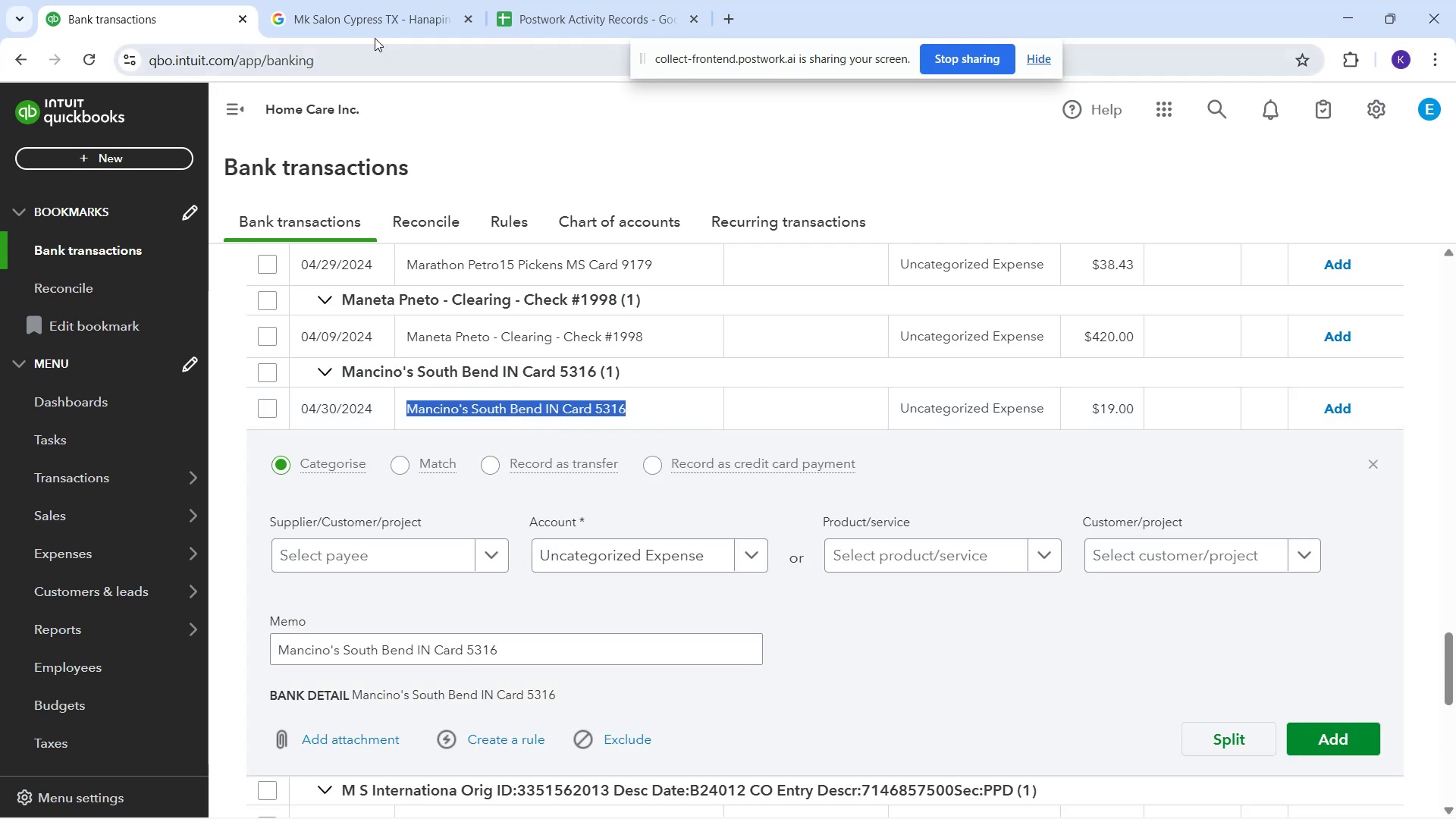 
left_click([372, 21])
 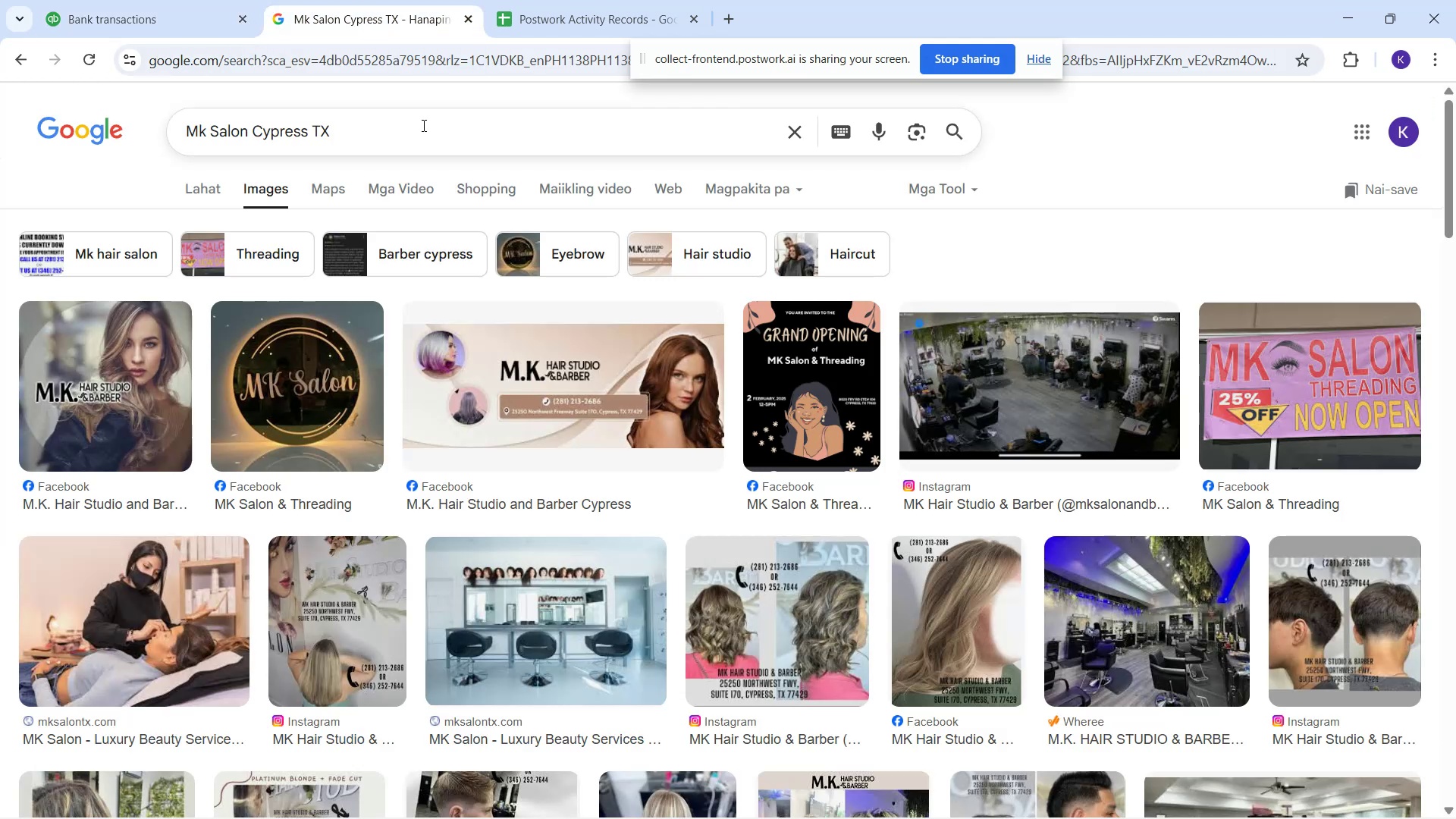 
left_click_drag(start_coordinate=[425, 127], to_coordinate=[138, 99])
 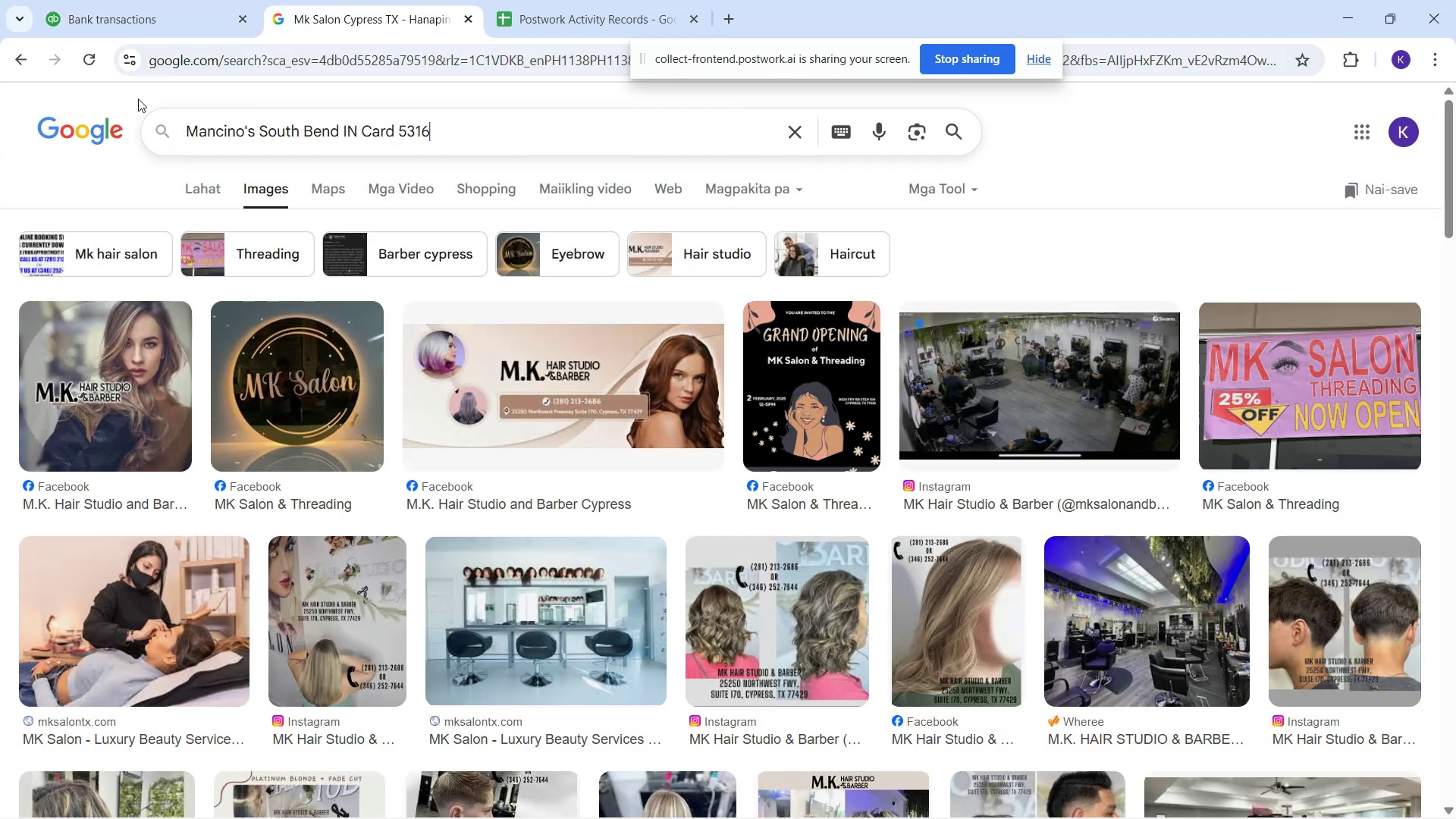 
key(Control+V)
 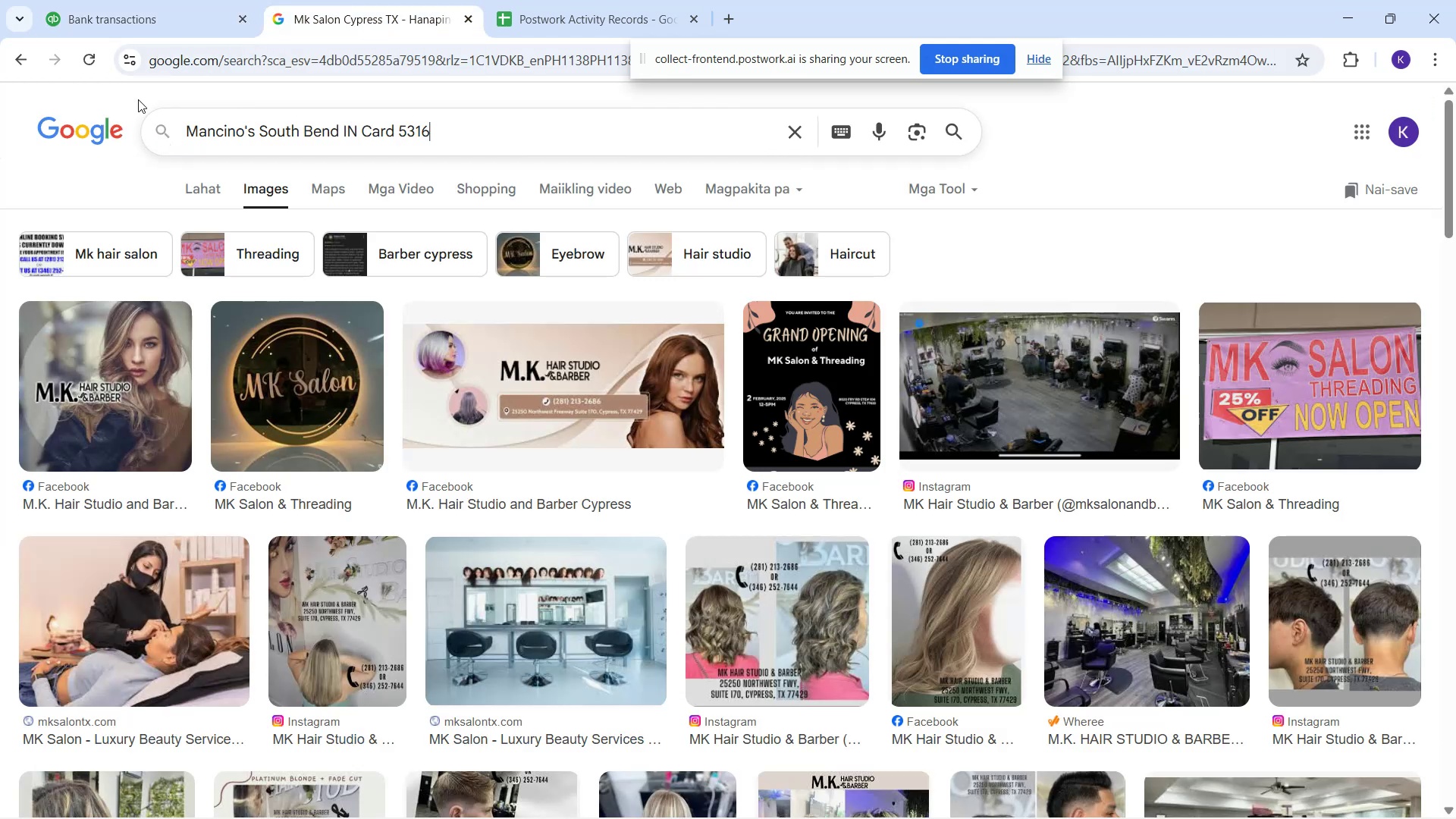 
key(Enter)
 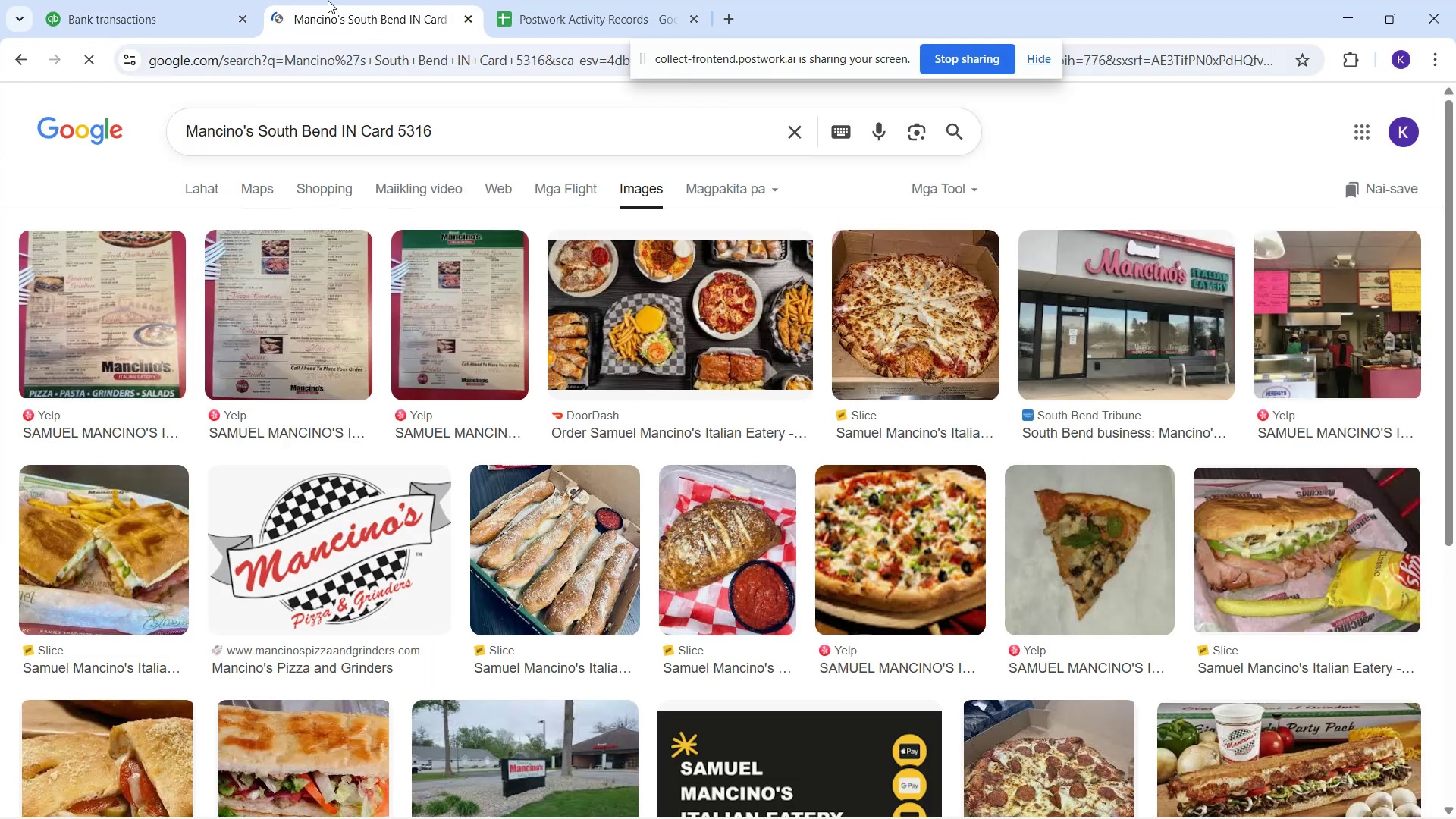 
left_click([179, 0])
 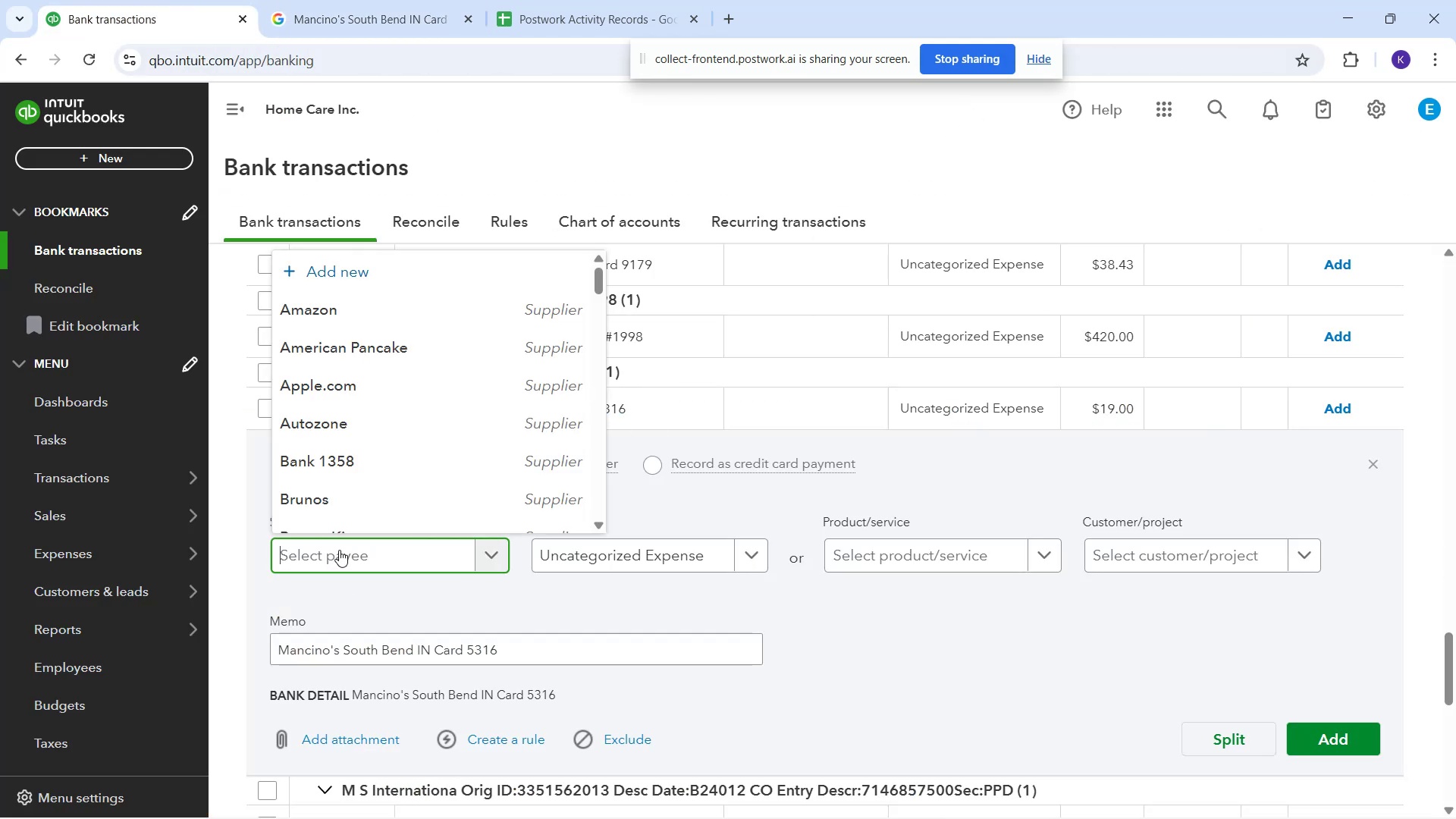 
type(Mac)
key(Backspace)
type(ncn)
key(Backspace)
type(in)
key(Backspace)
type(no's South)
 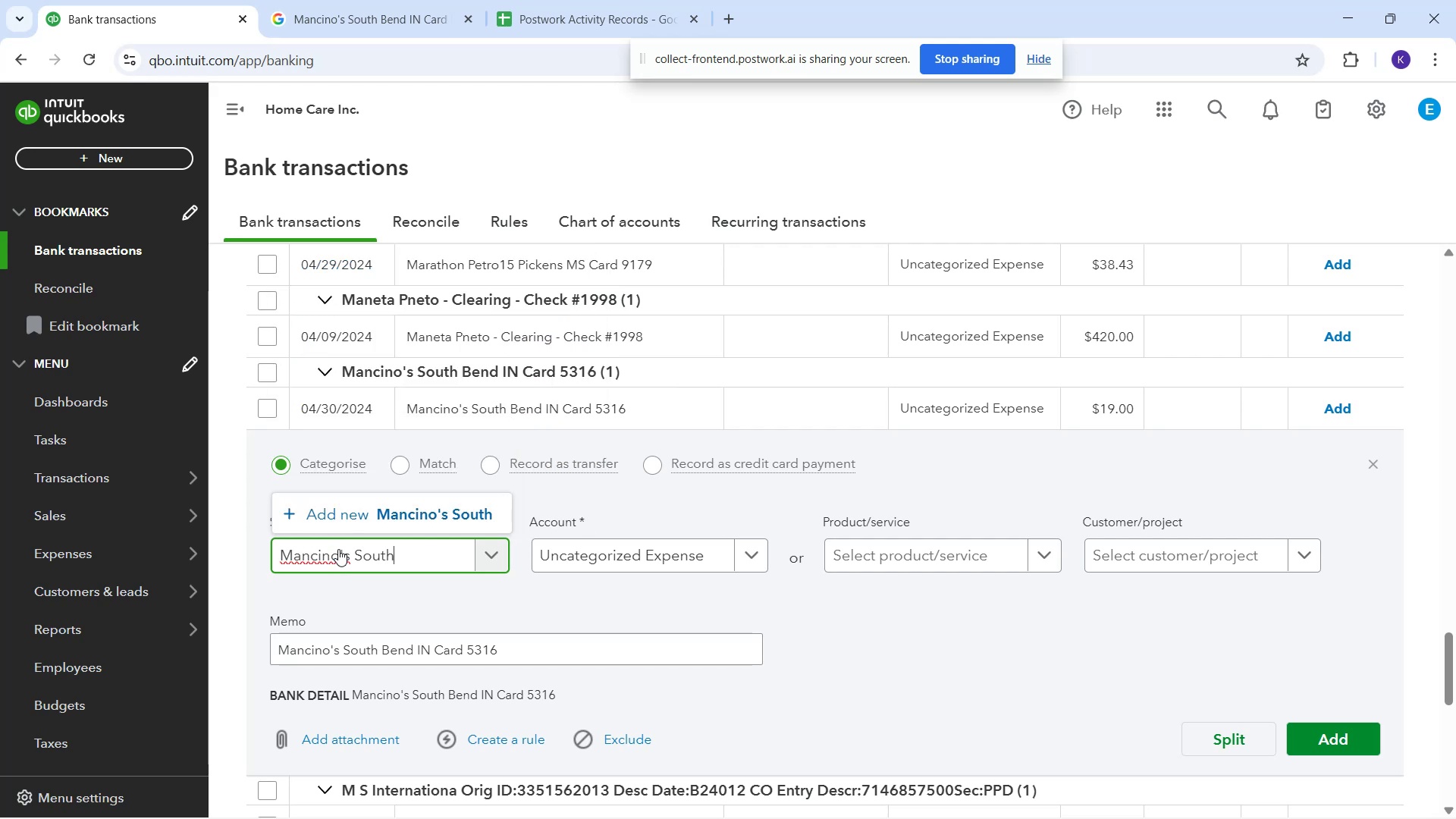 
left_click([344, 517])
 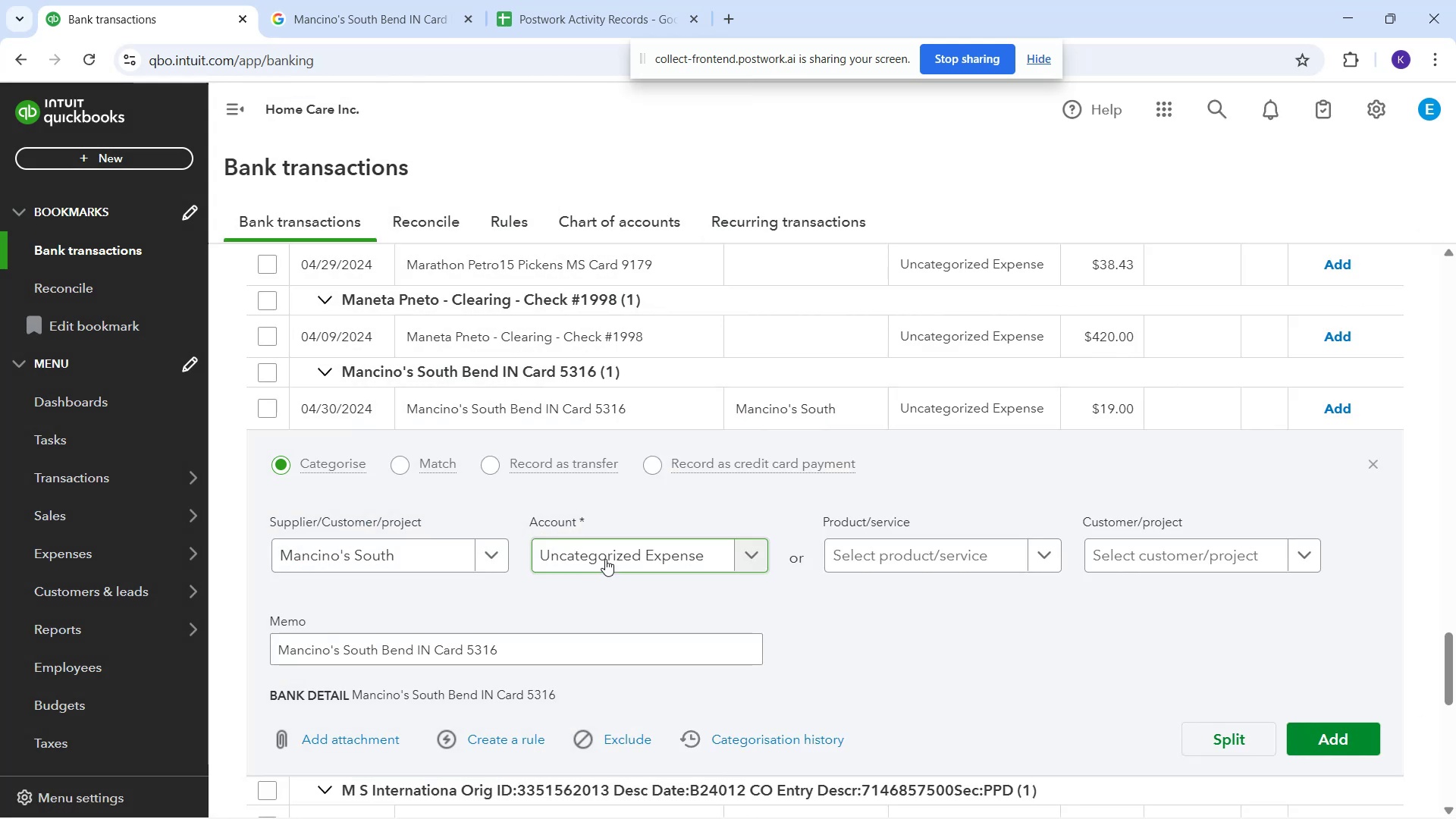 
left_click([605, 559])
 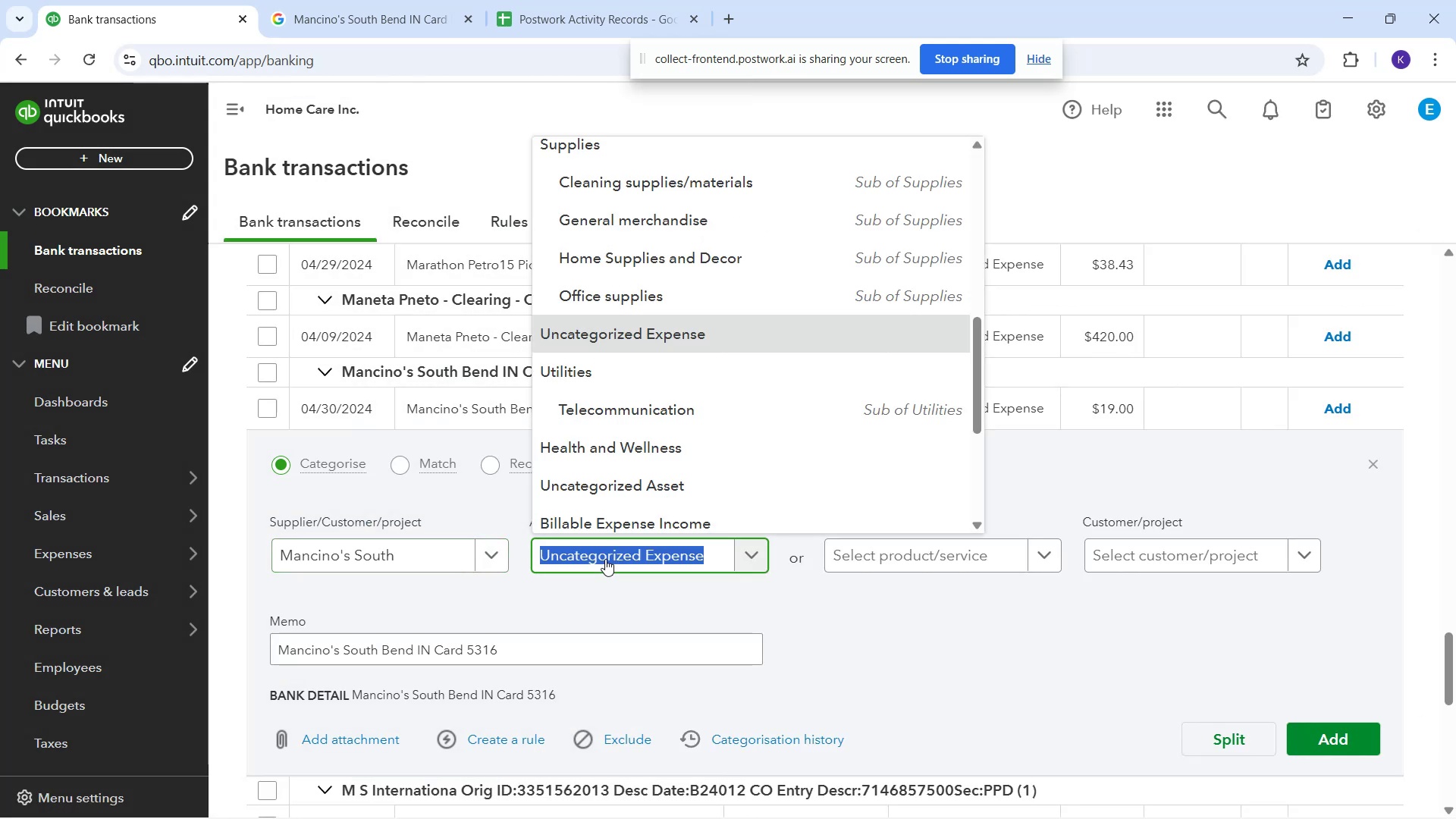 
type(meal)
 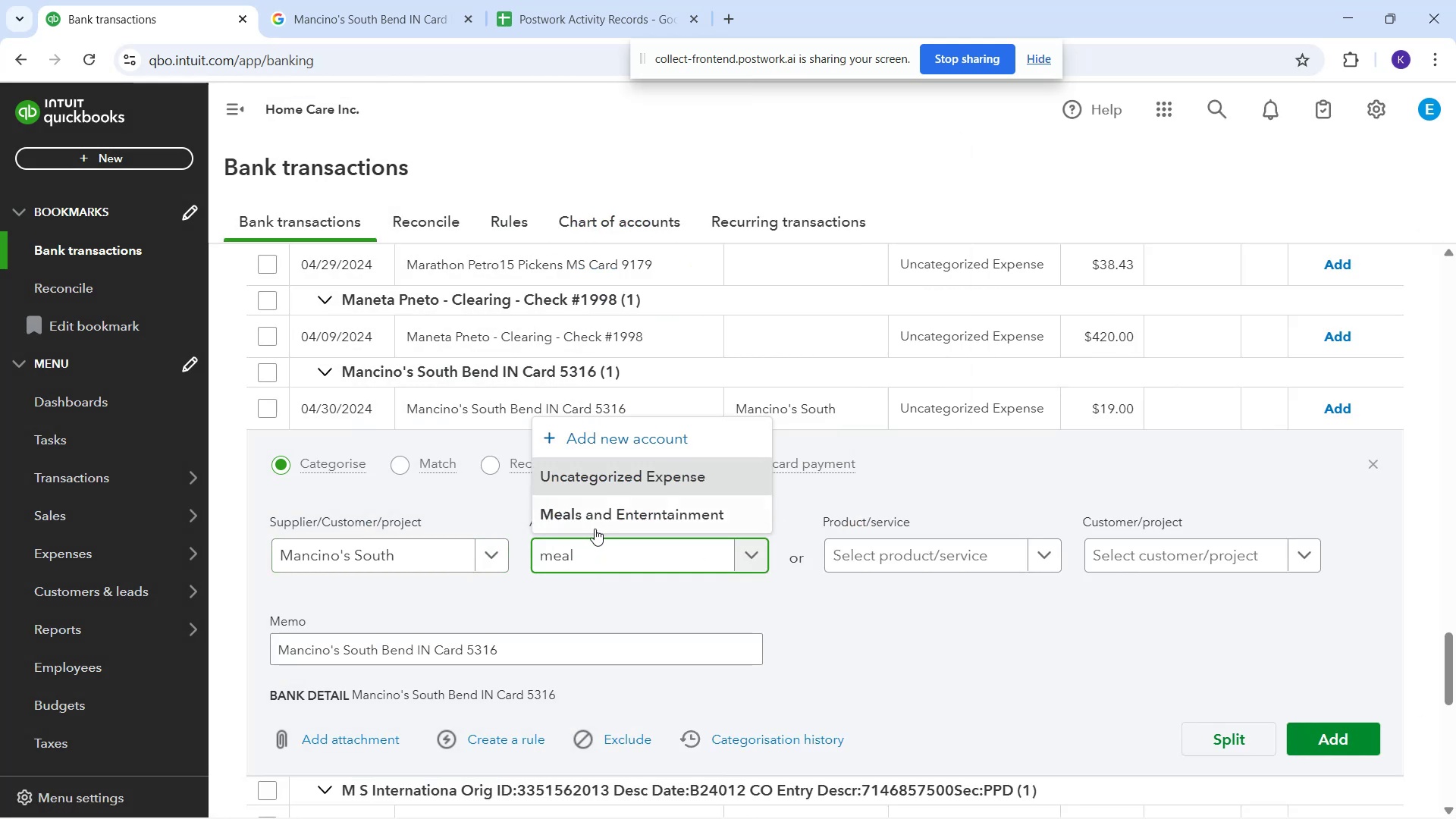 
left_click([599, 524])
 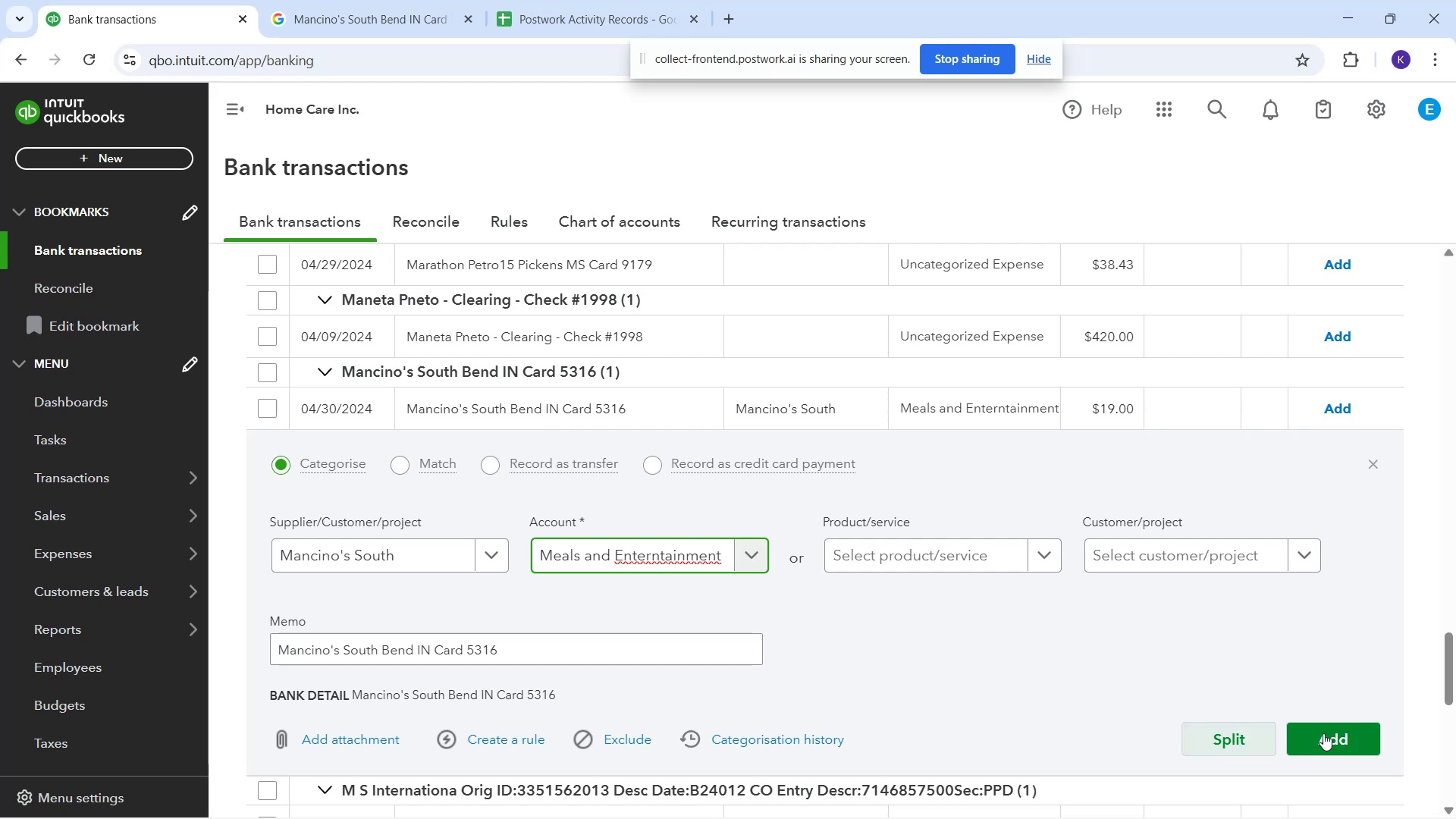 
left_click([1324, 733])
 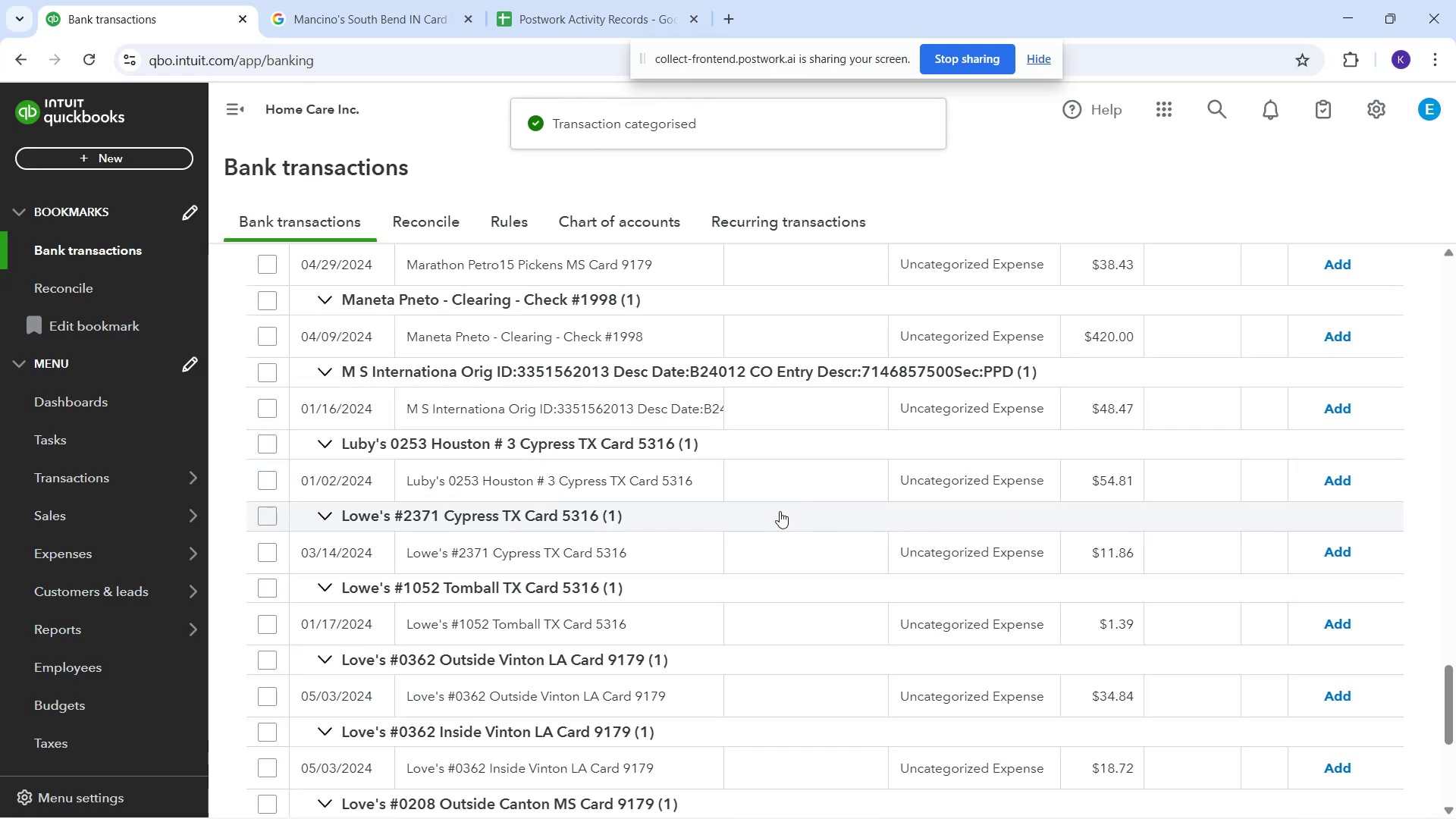 
wait(7.21)
 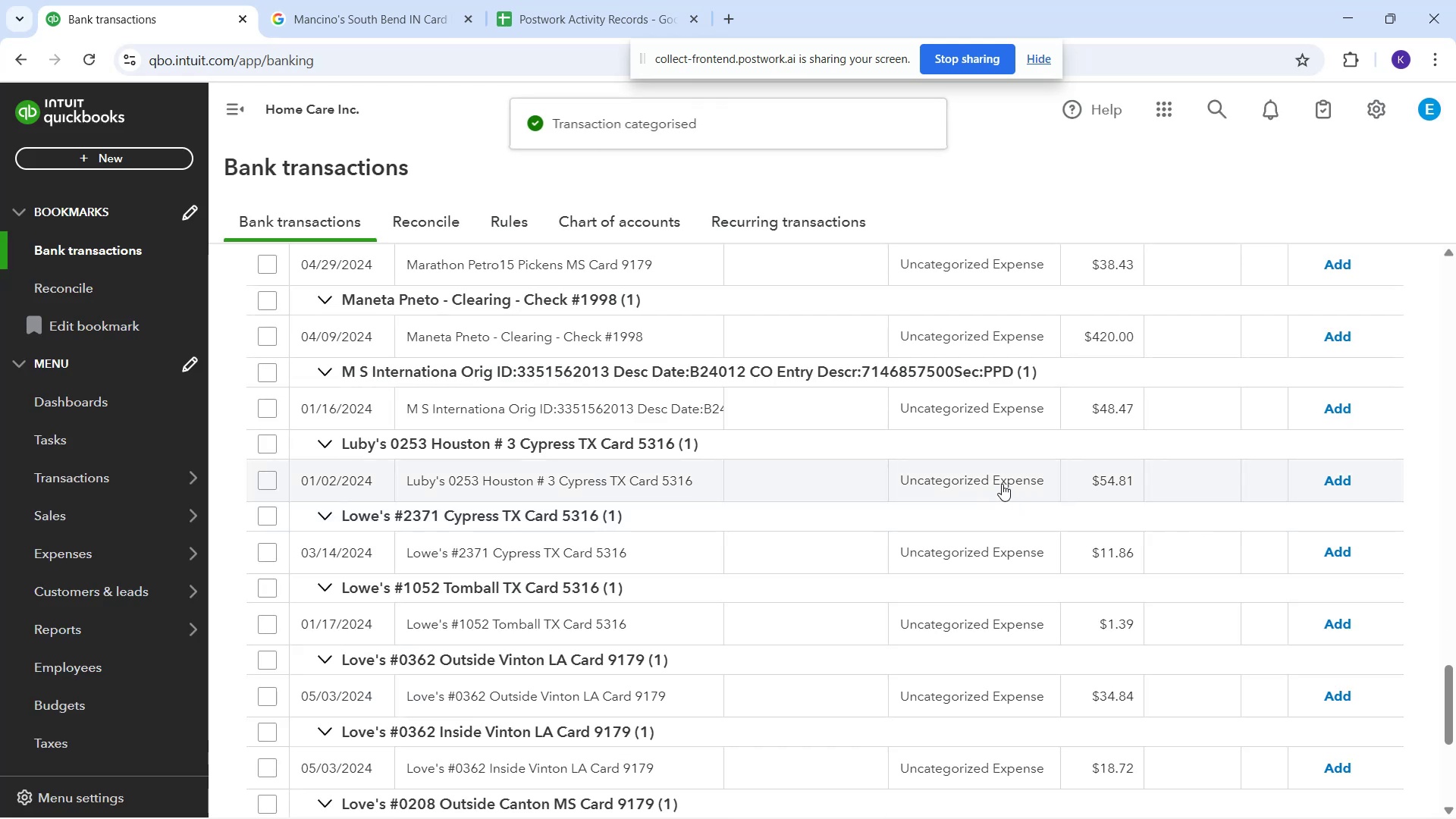 
left_click_drag(start_coordinate=[395, 487], to_coordinate=[633, 491])
 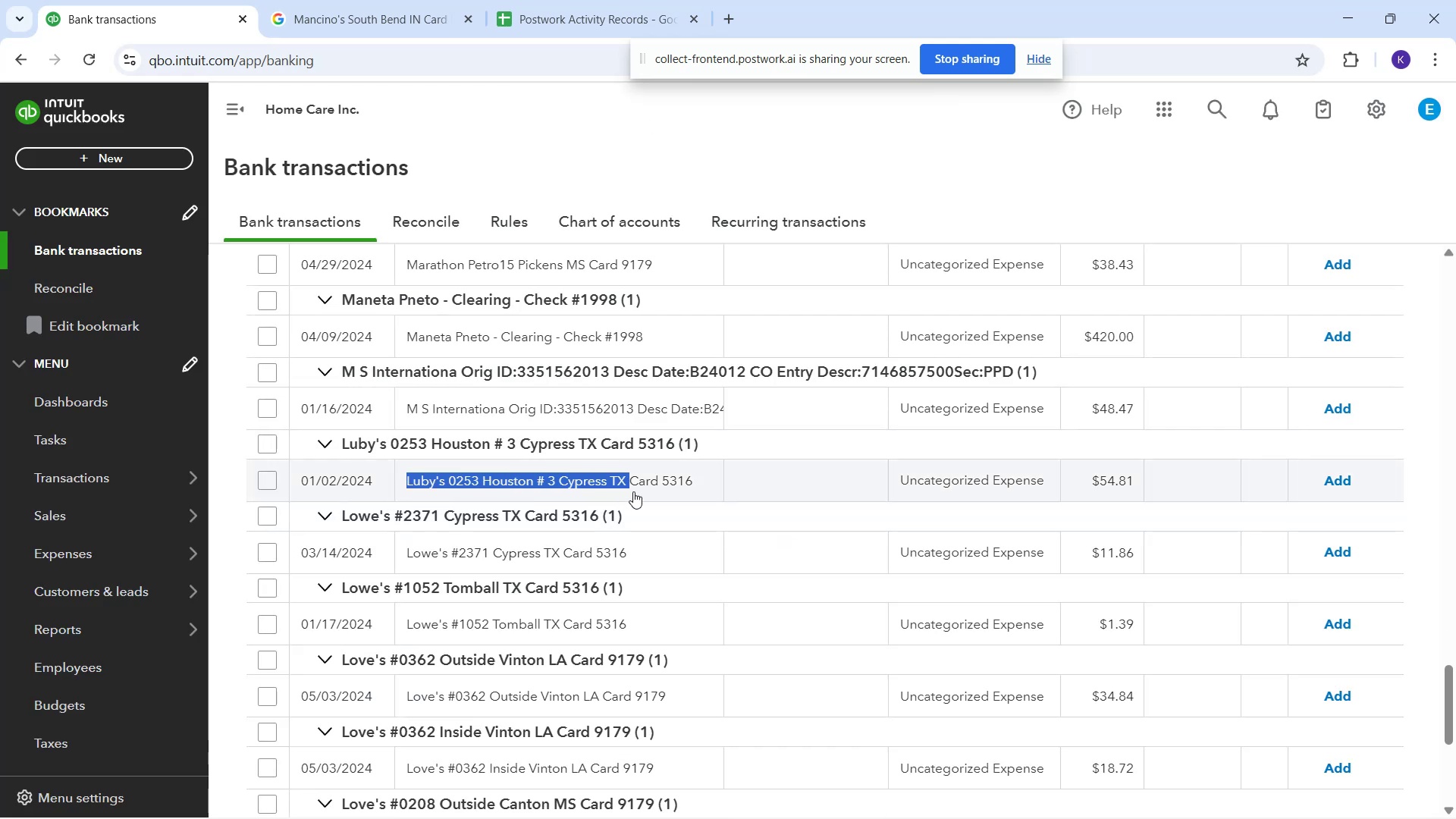 
key(Control+C)
 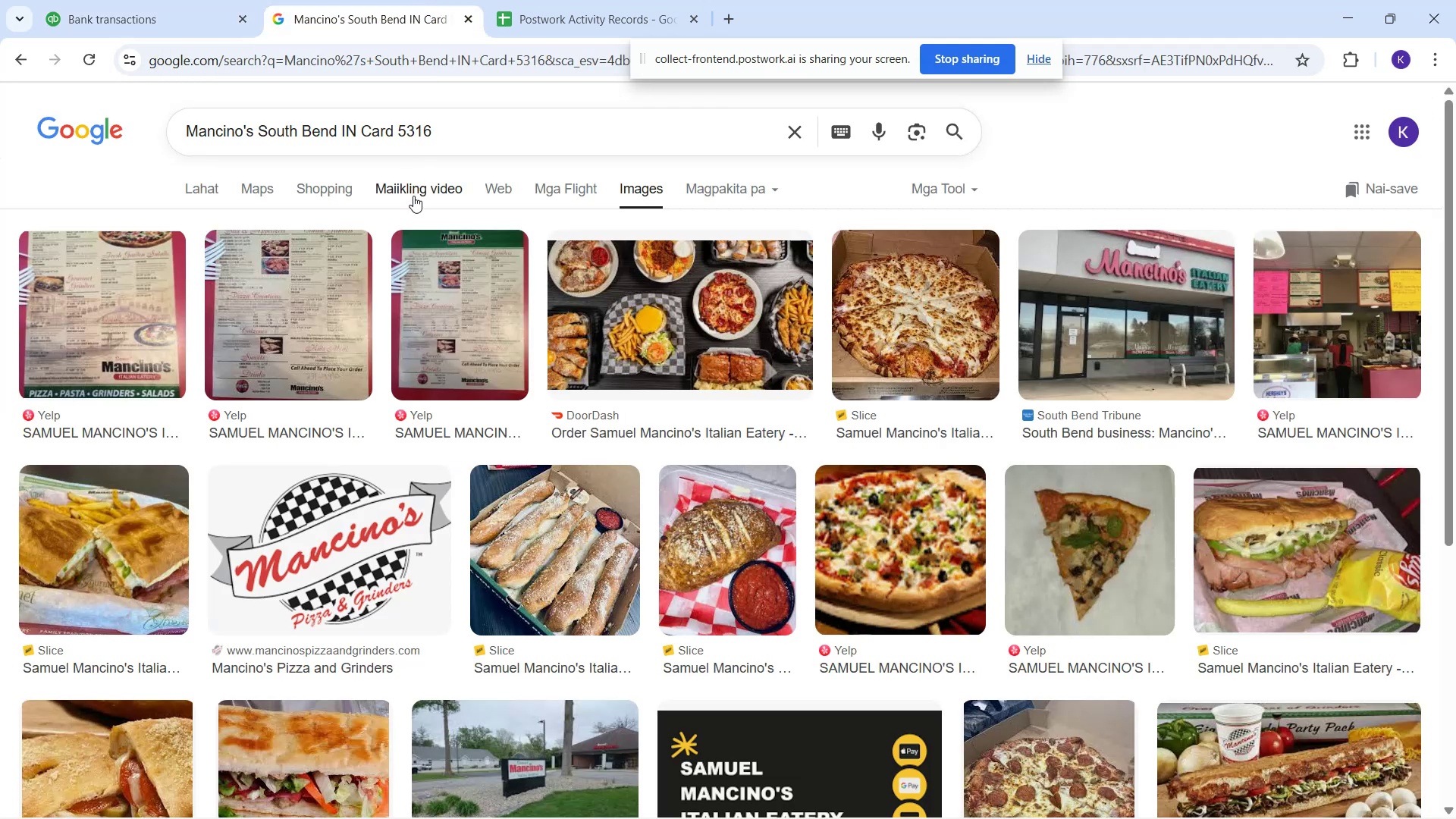 
left_click_drag(start_coordinate=[445, 136], to_coordinate=[115, 120])
 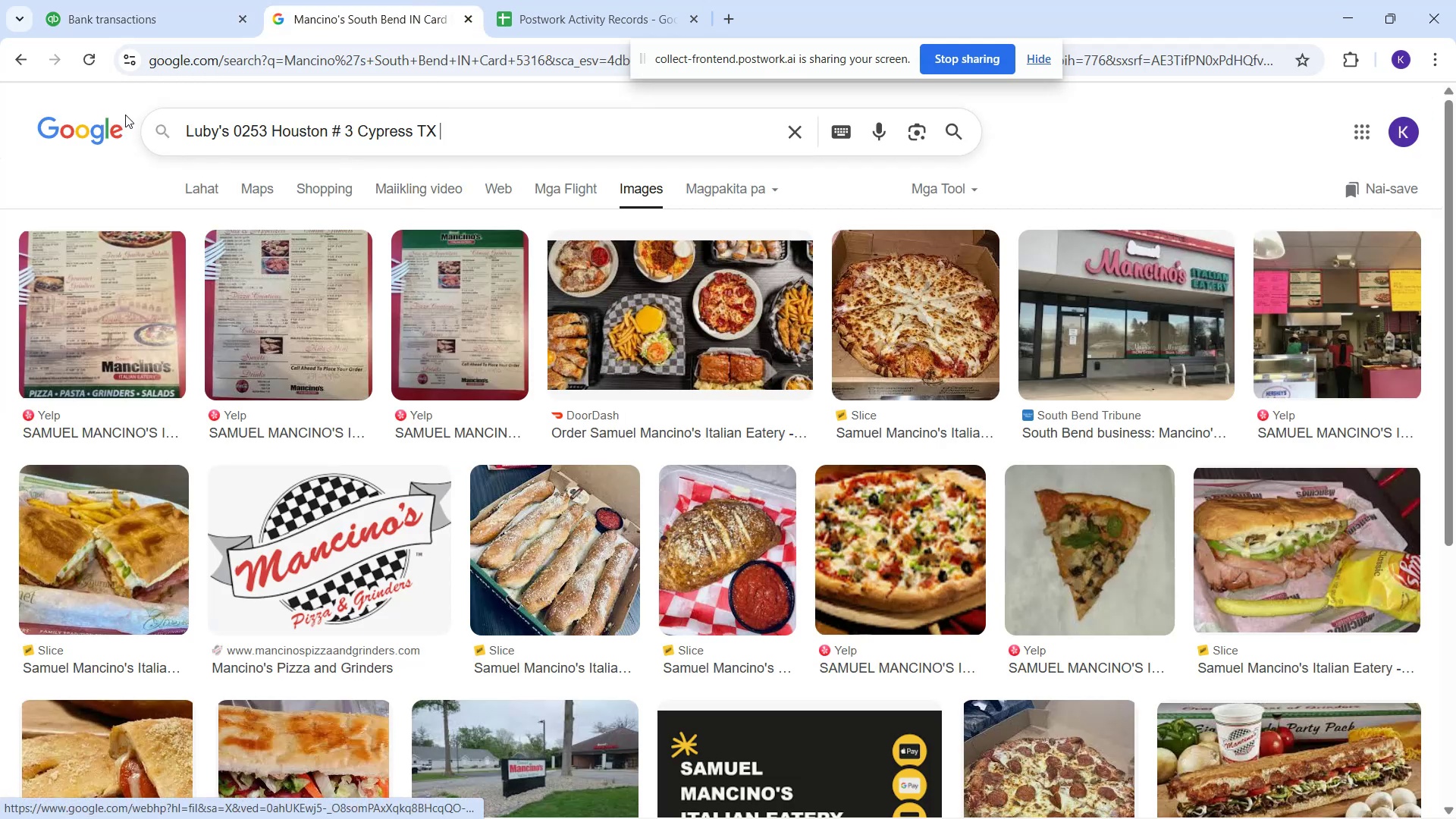 
key(Control+V)
 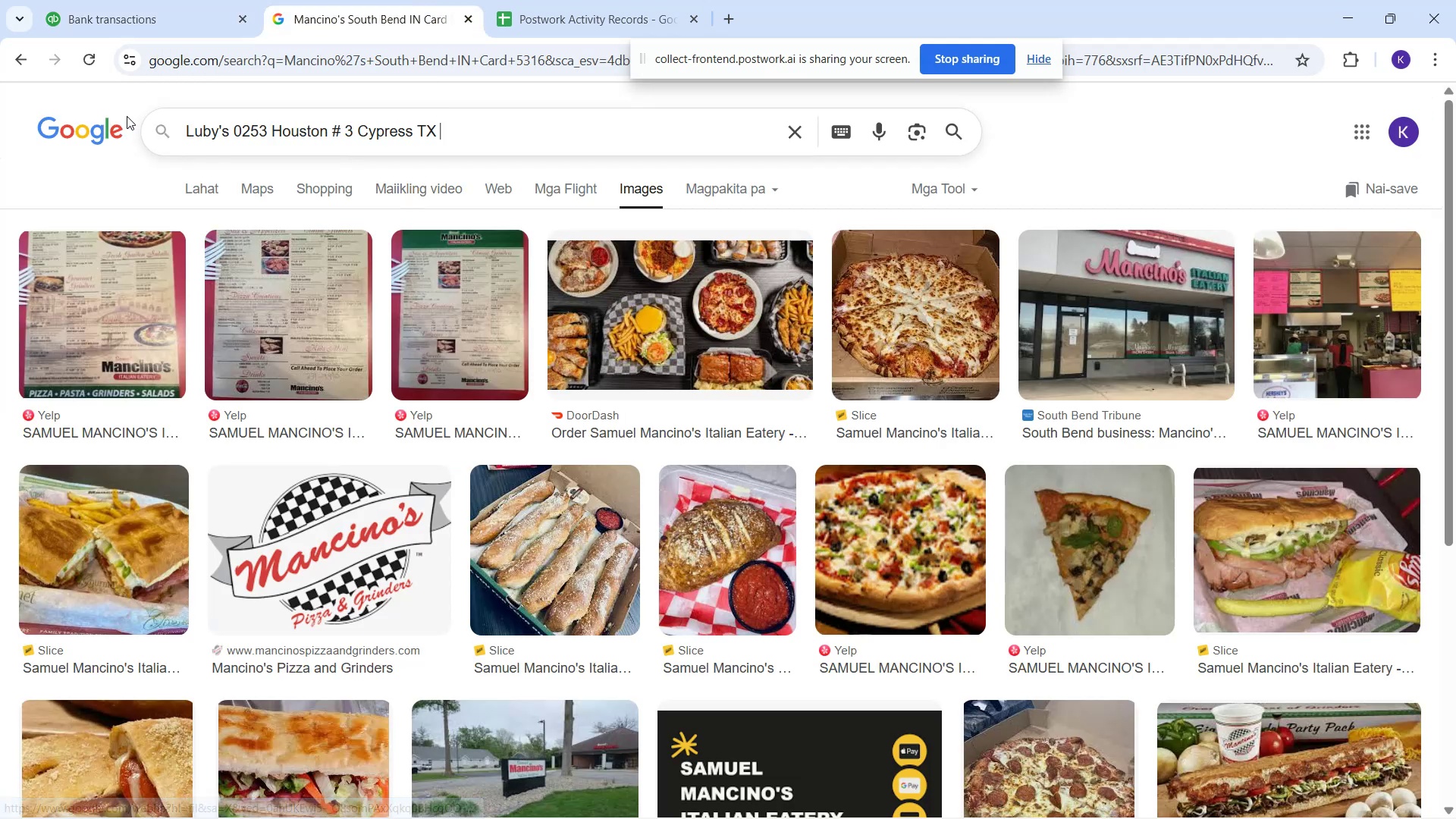 
key(Enter)
 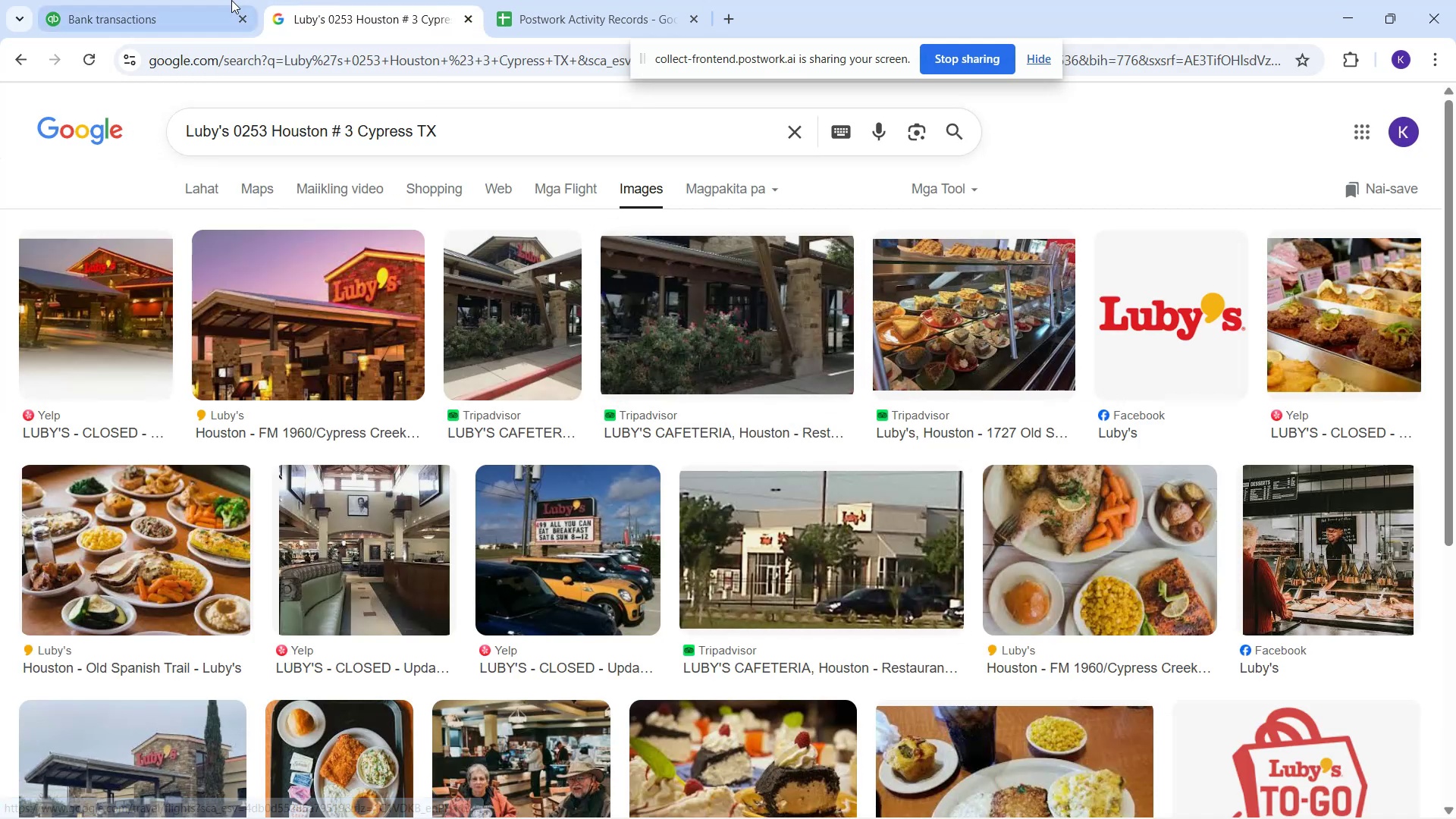 
left_click([140, 1])
 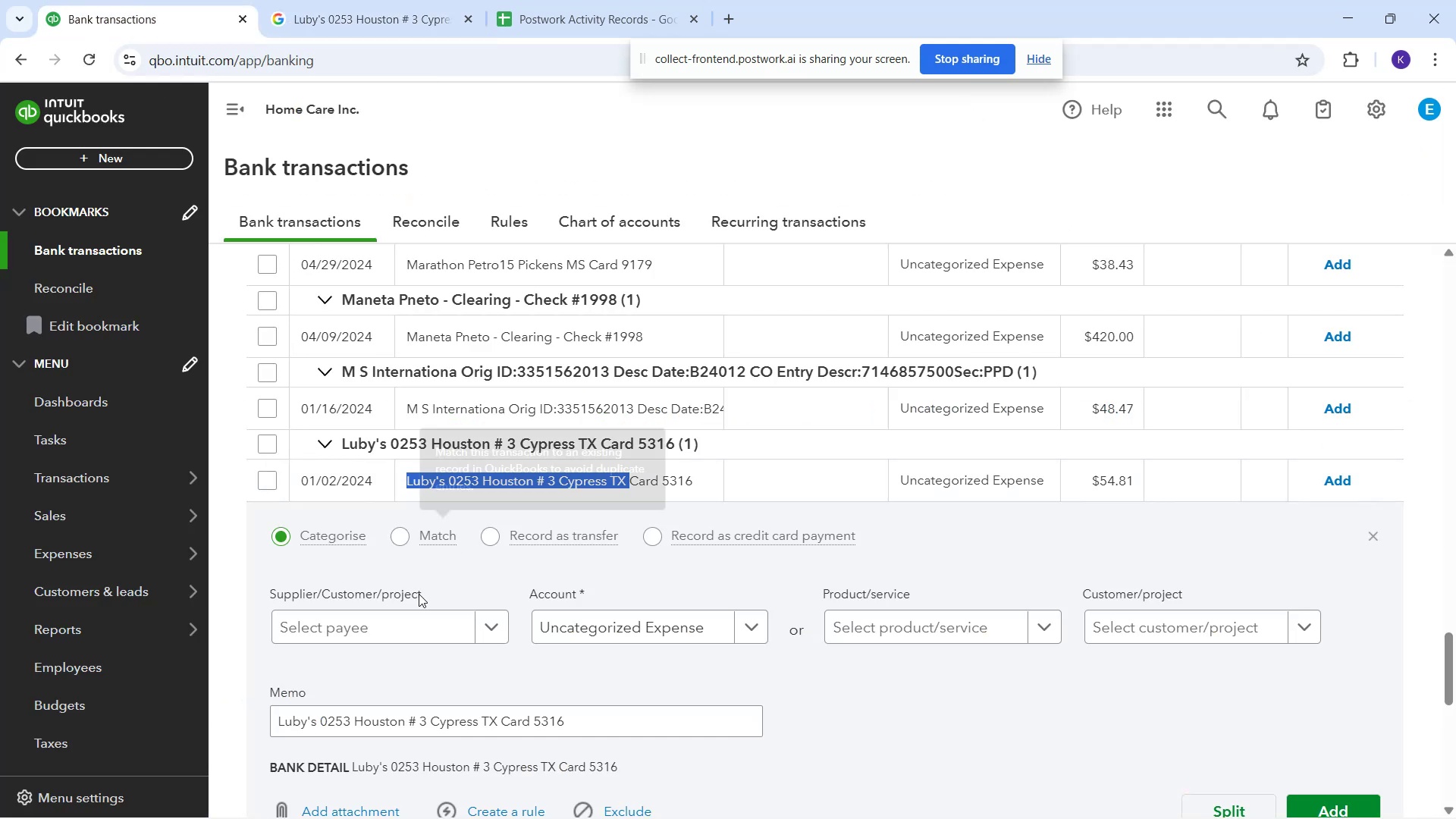 
left_click([408, 627])
 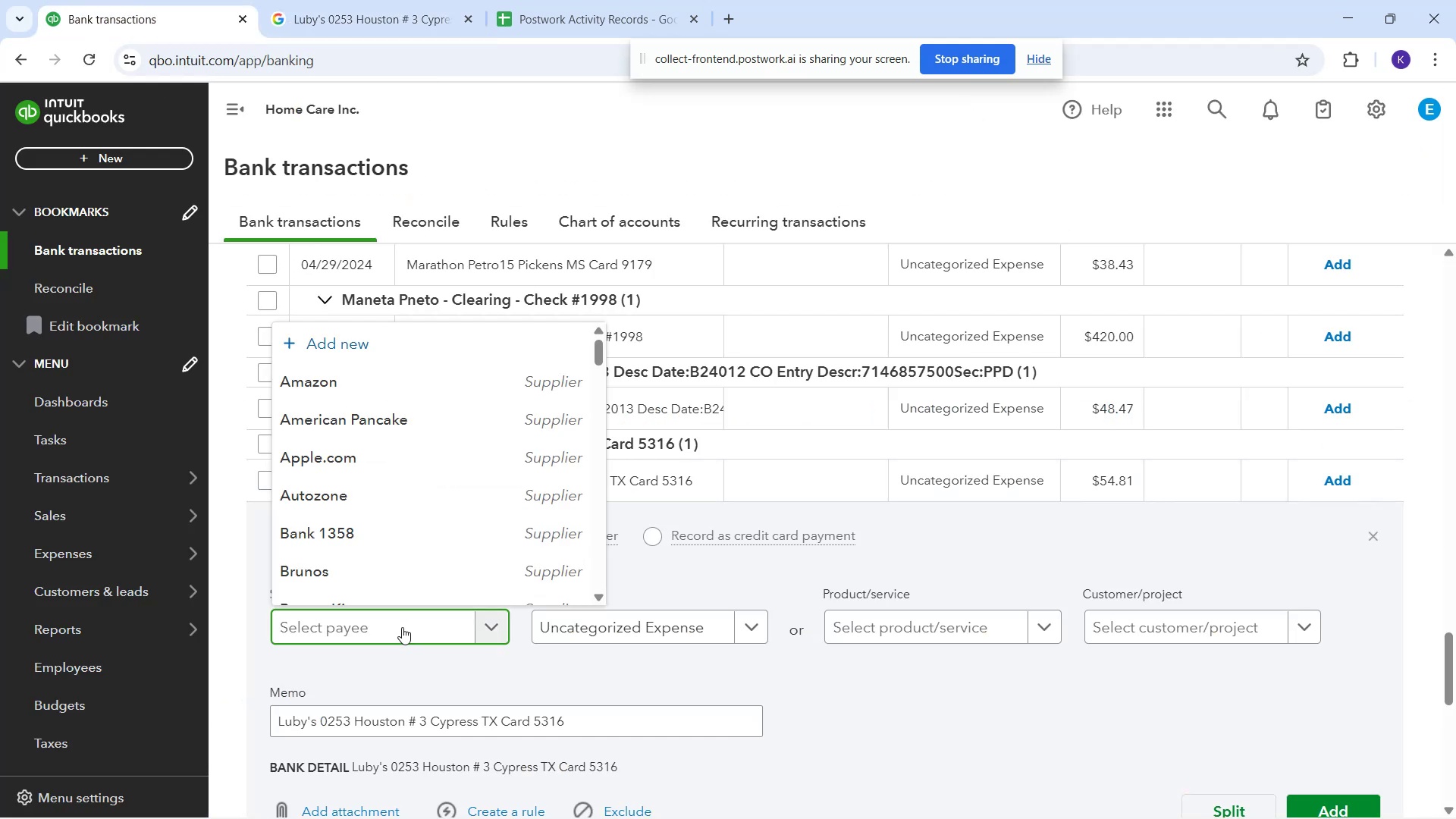 
type(U)
key(Backspace)
type(Luby's )
 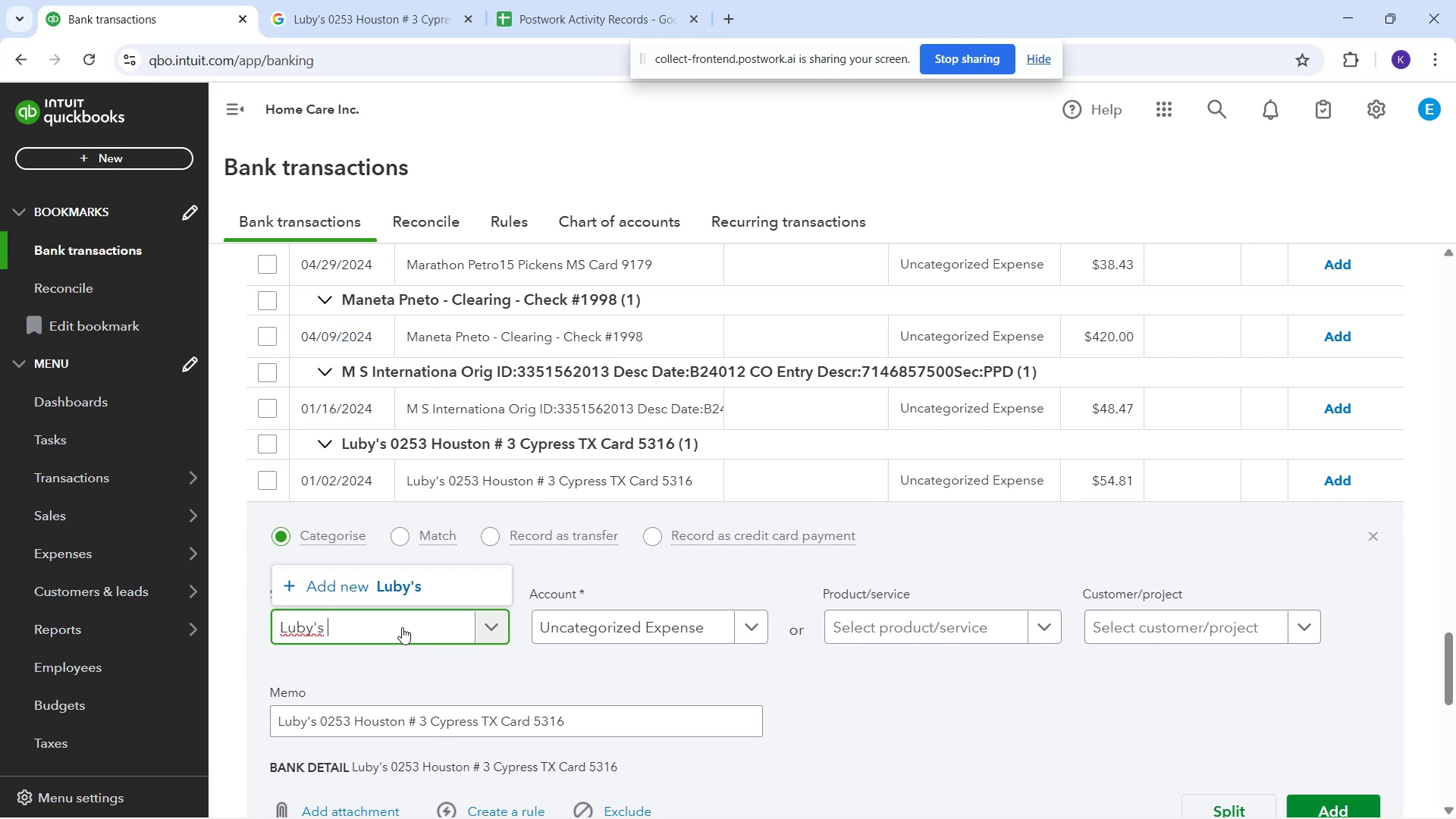 
wait(5.14)
 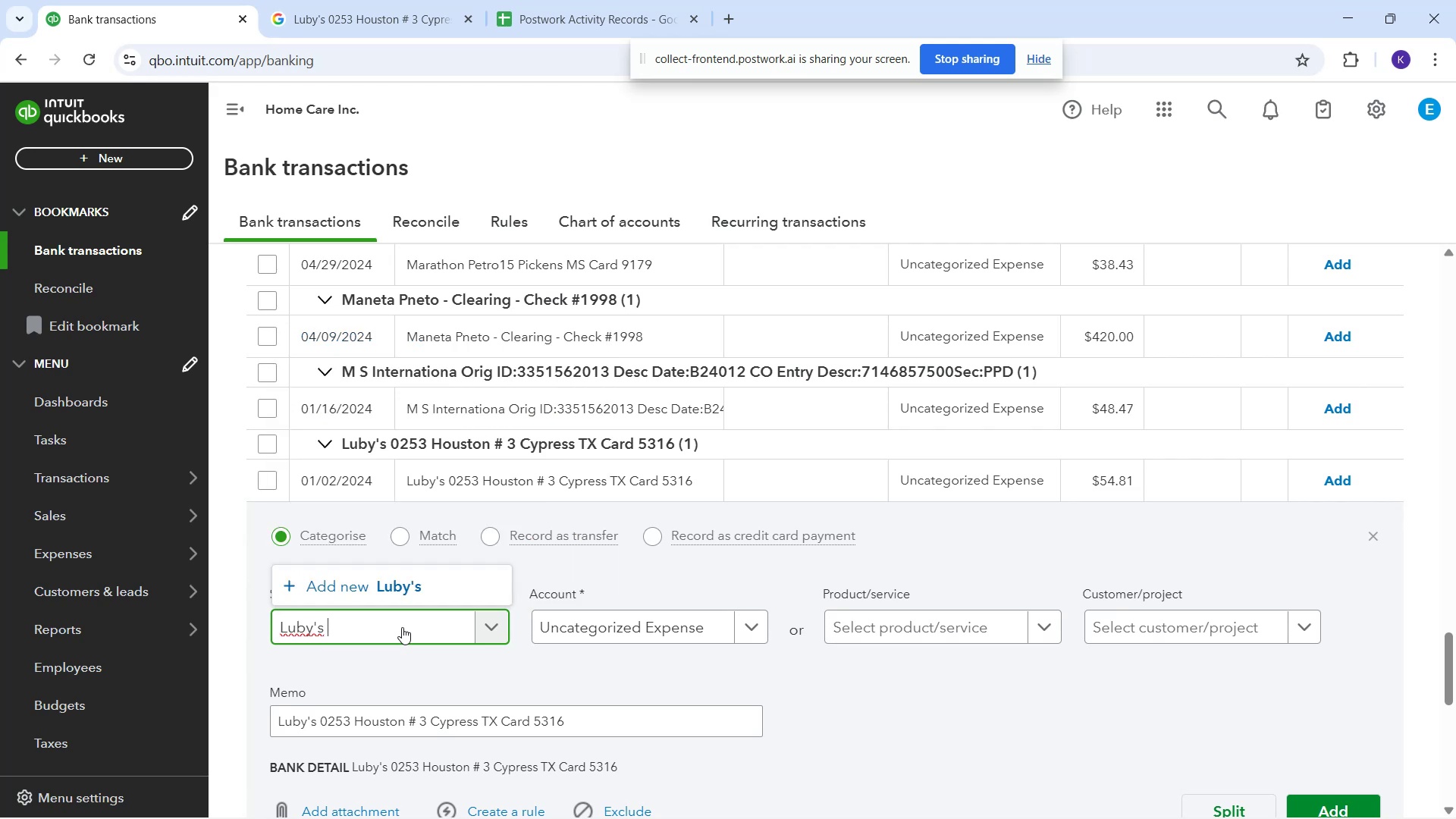 
left_click([684, 632])
 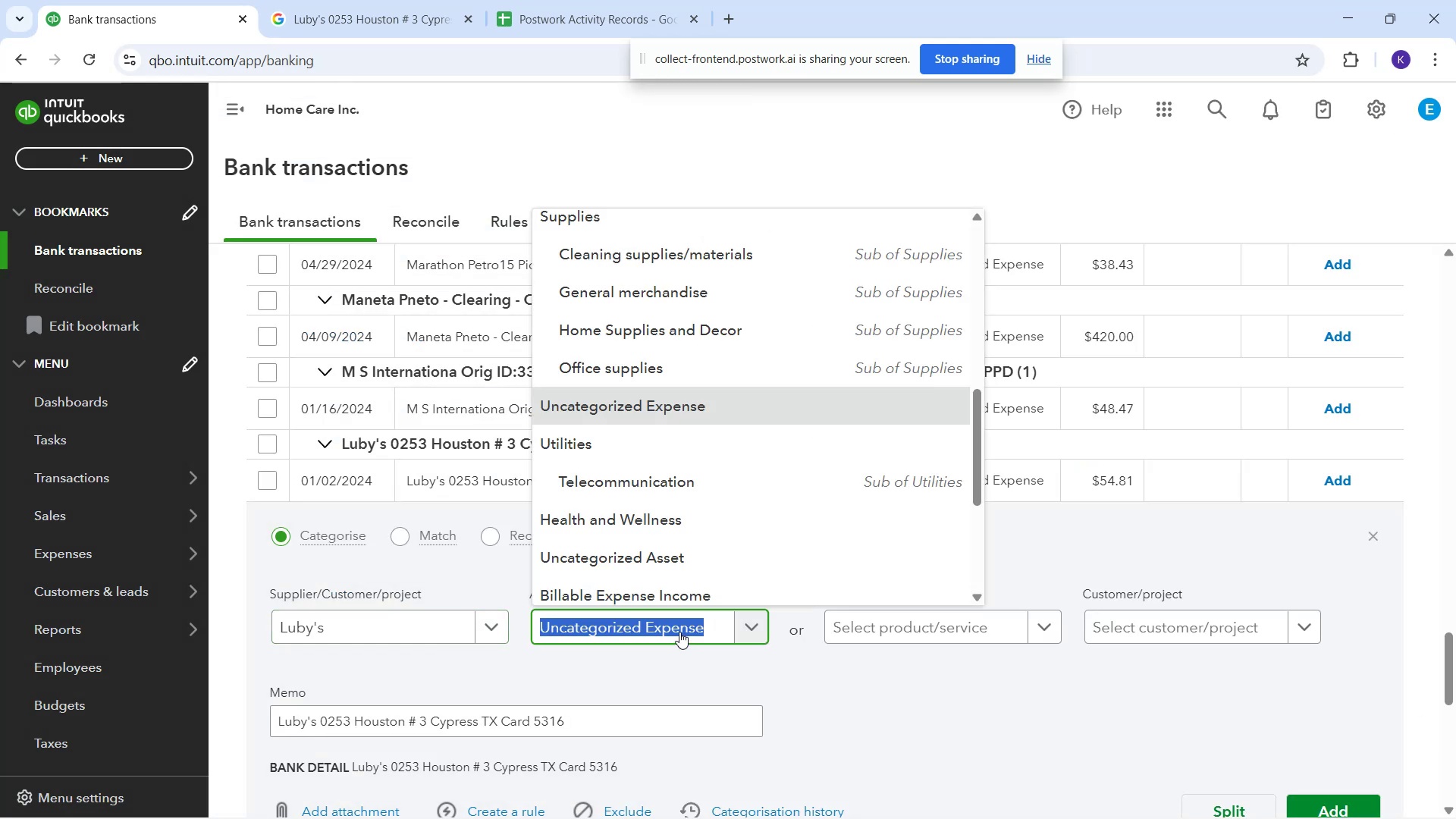 
type(meal)
 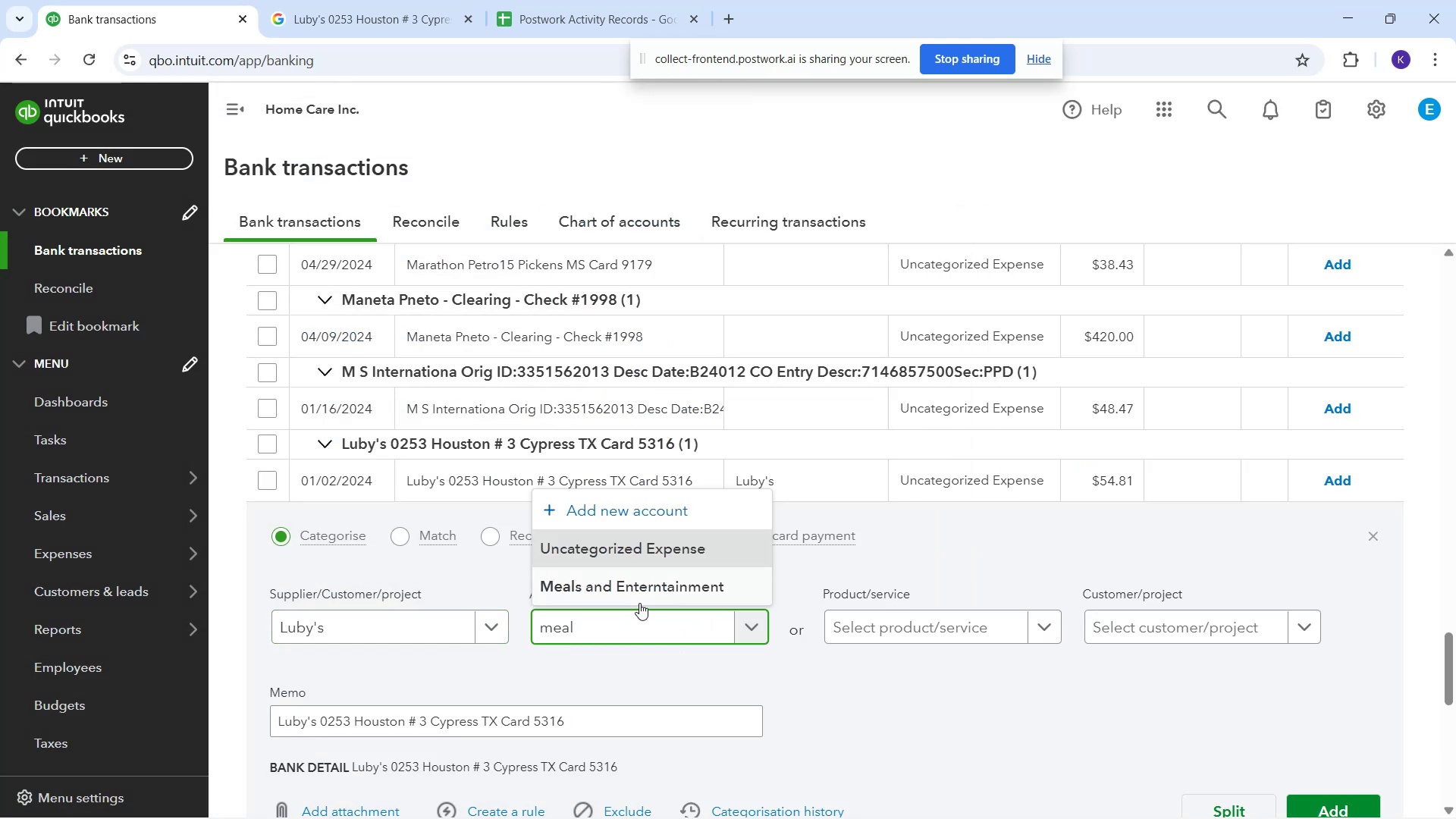 
left_click([631, 596])
 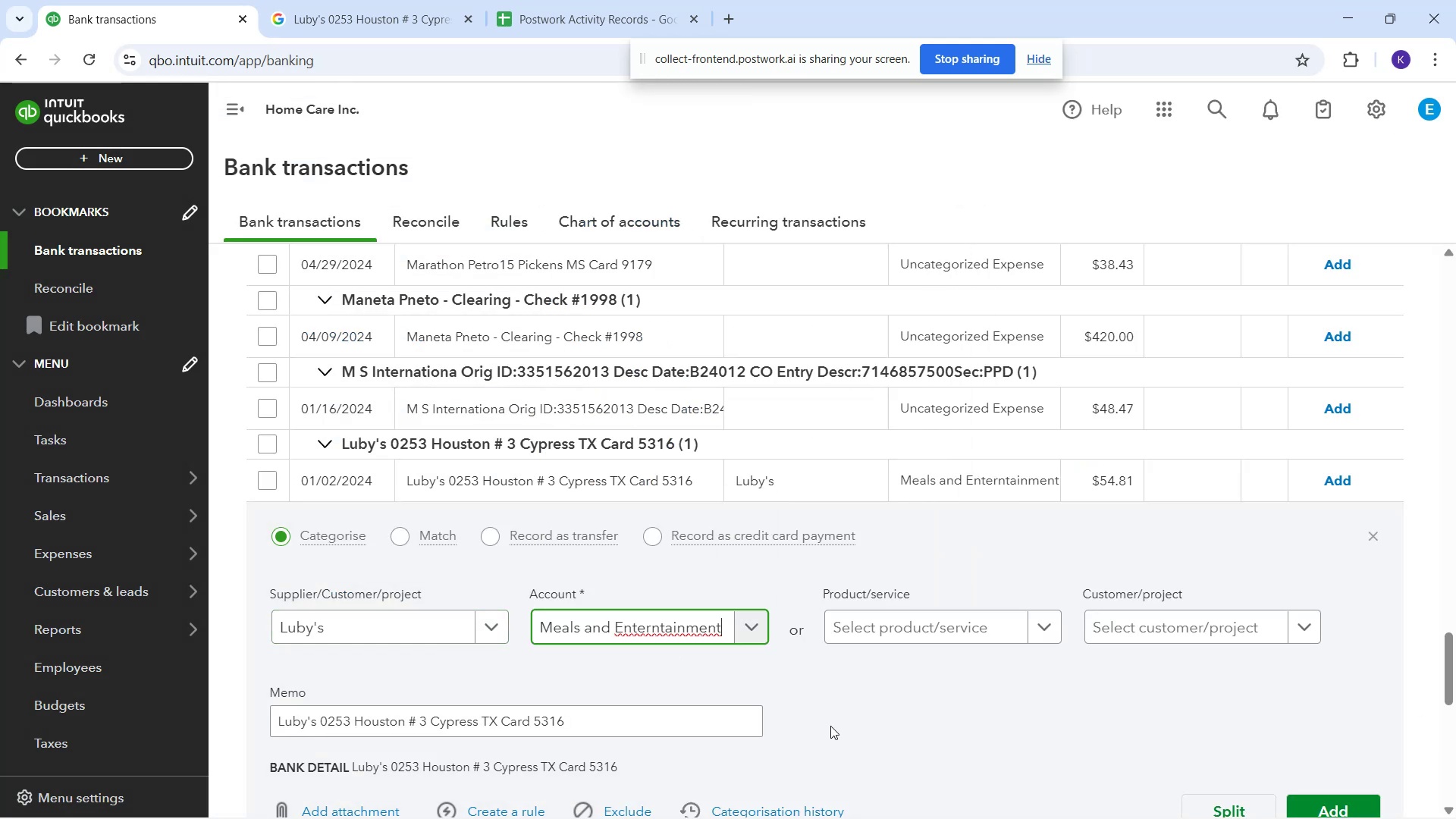 
left_click([832, 724])
 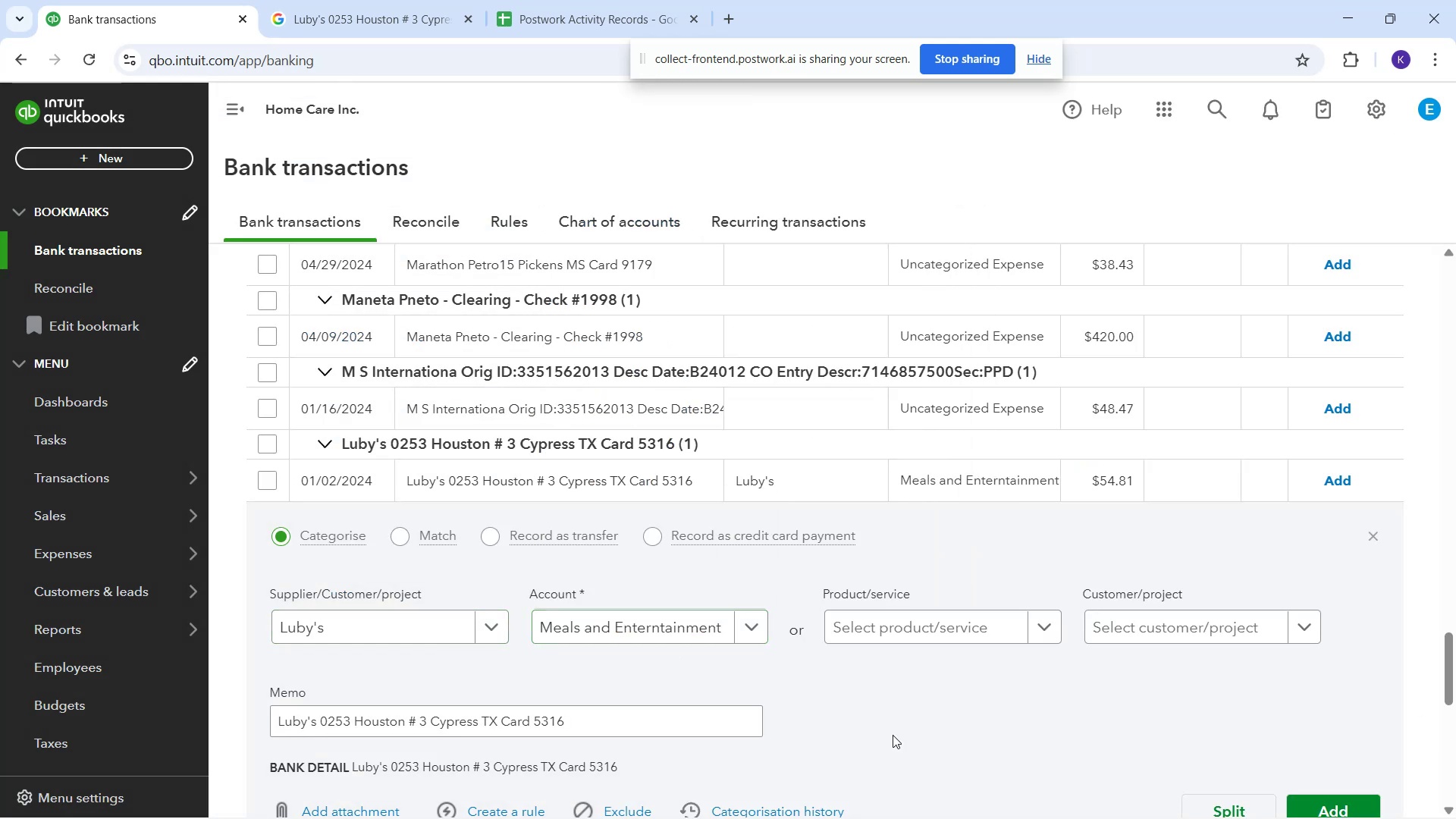 
scroll: coordinate [994, 721], scroll_direction: down, amount: 1.0
 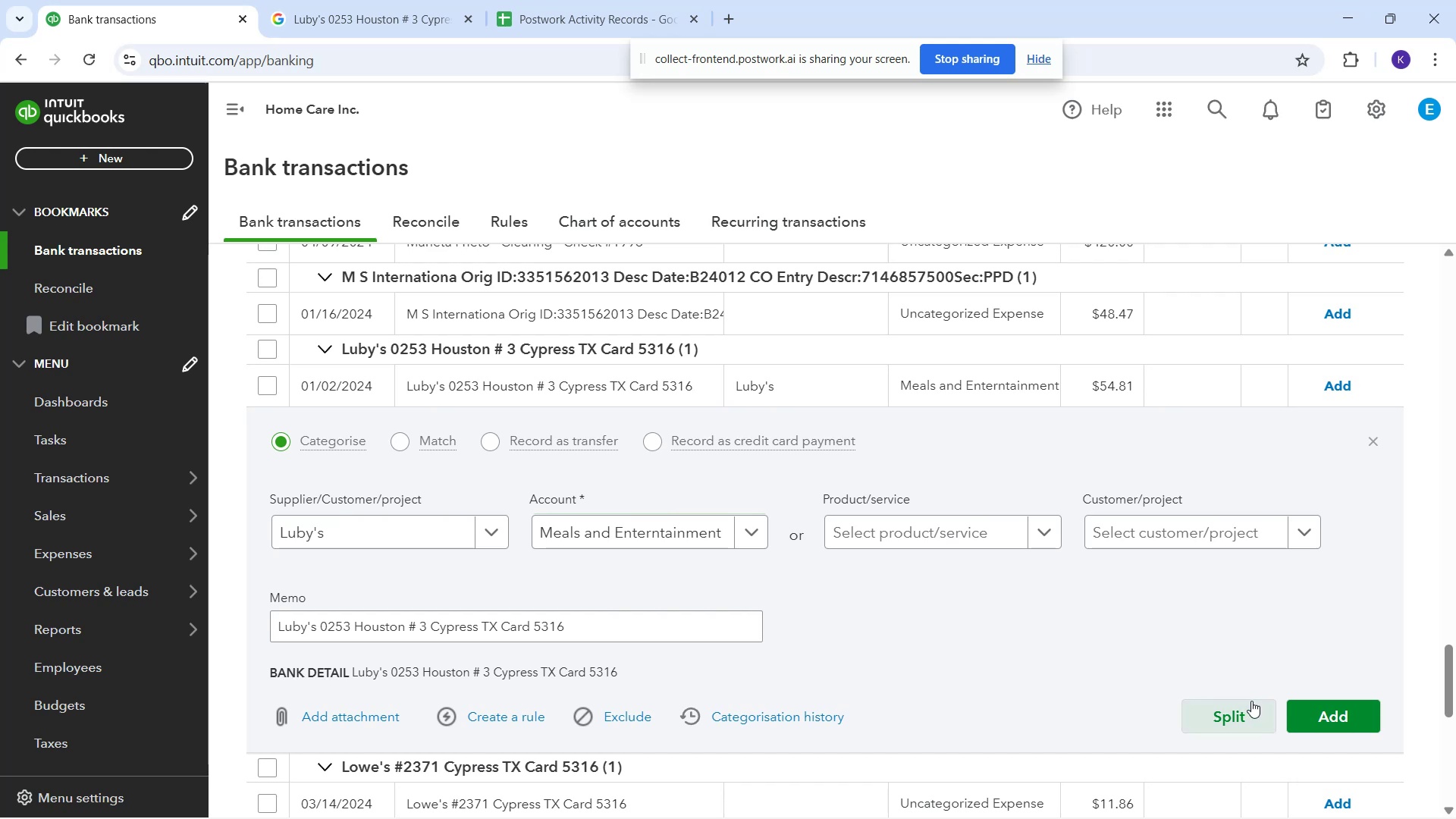 
left_click([1299, 713])
 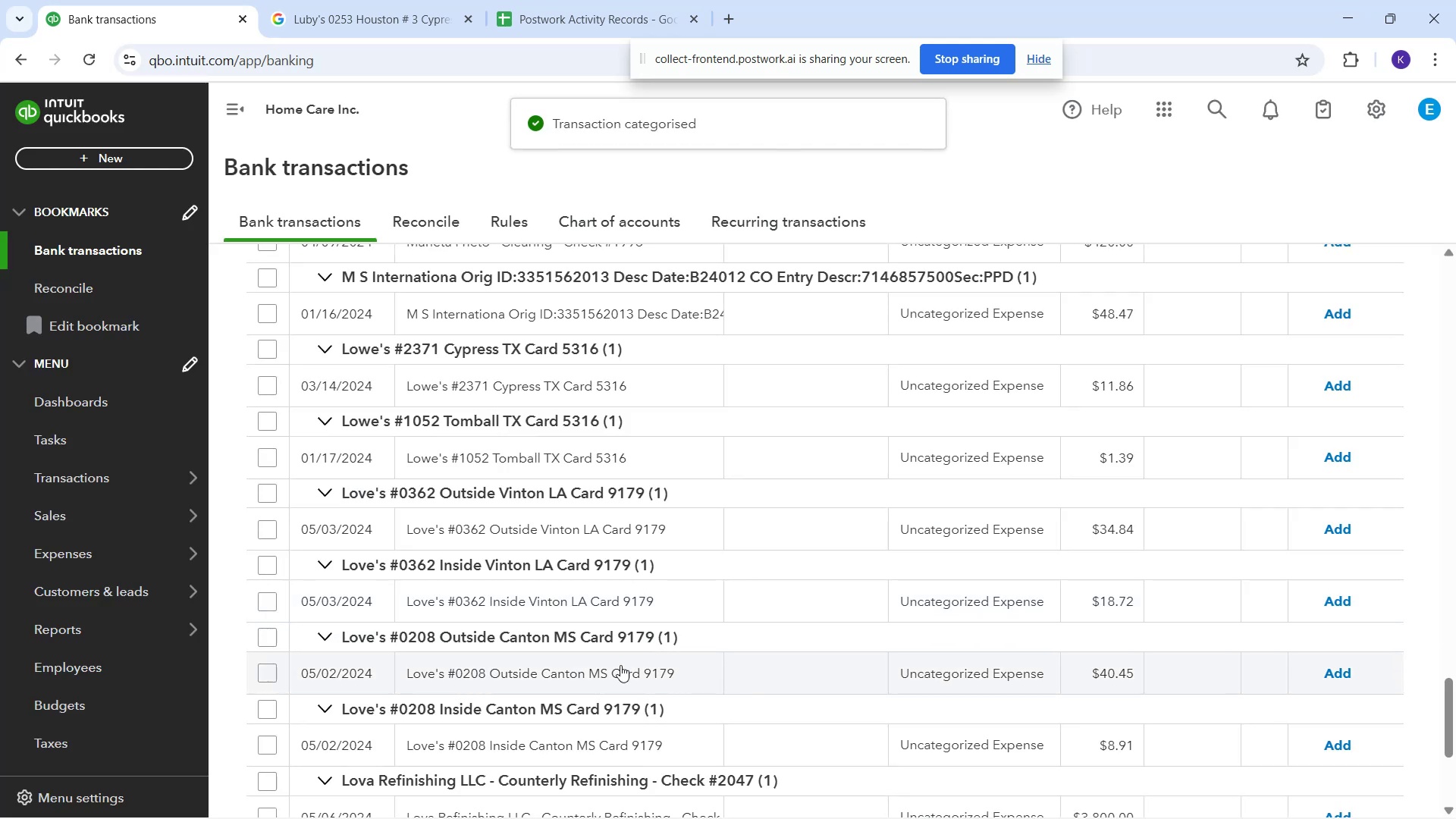 
scroll: coordinate [460, 690], scroll_direction: down, amount: 2.0
 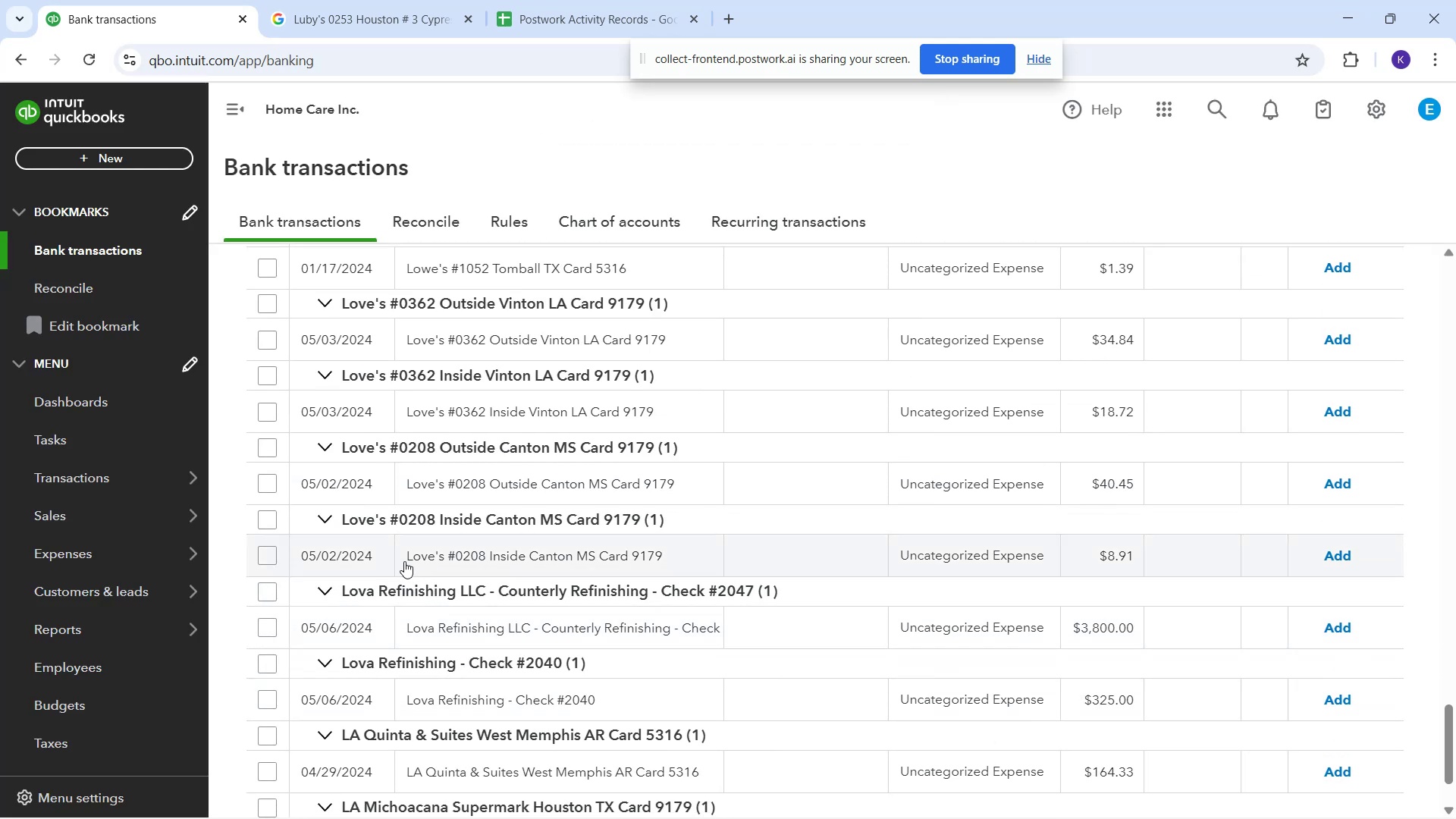 
left_click_drag(start_coordinate=[402, 561], to_coordinate=[664, 559])
 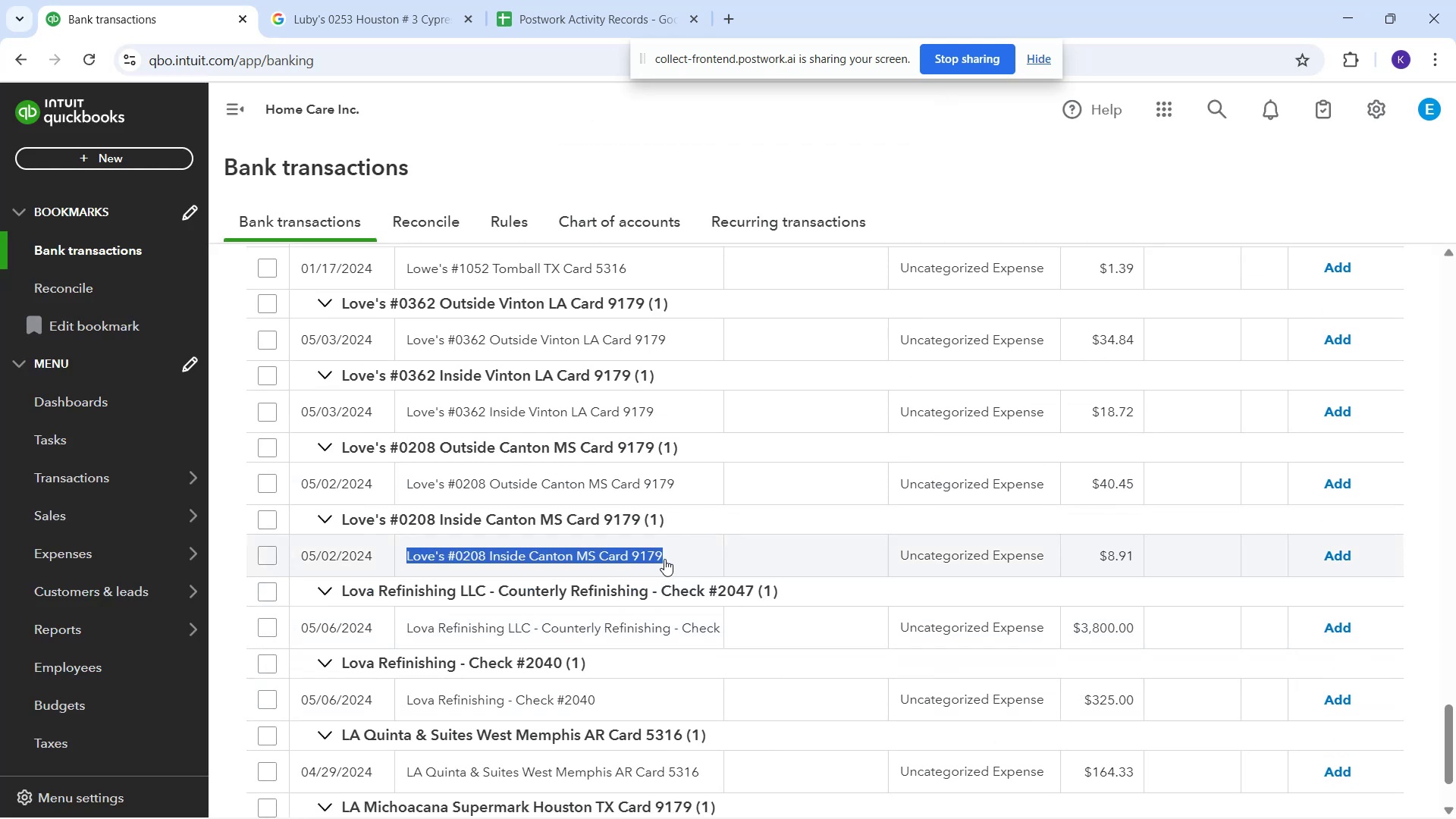 
key(Control+C)
 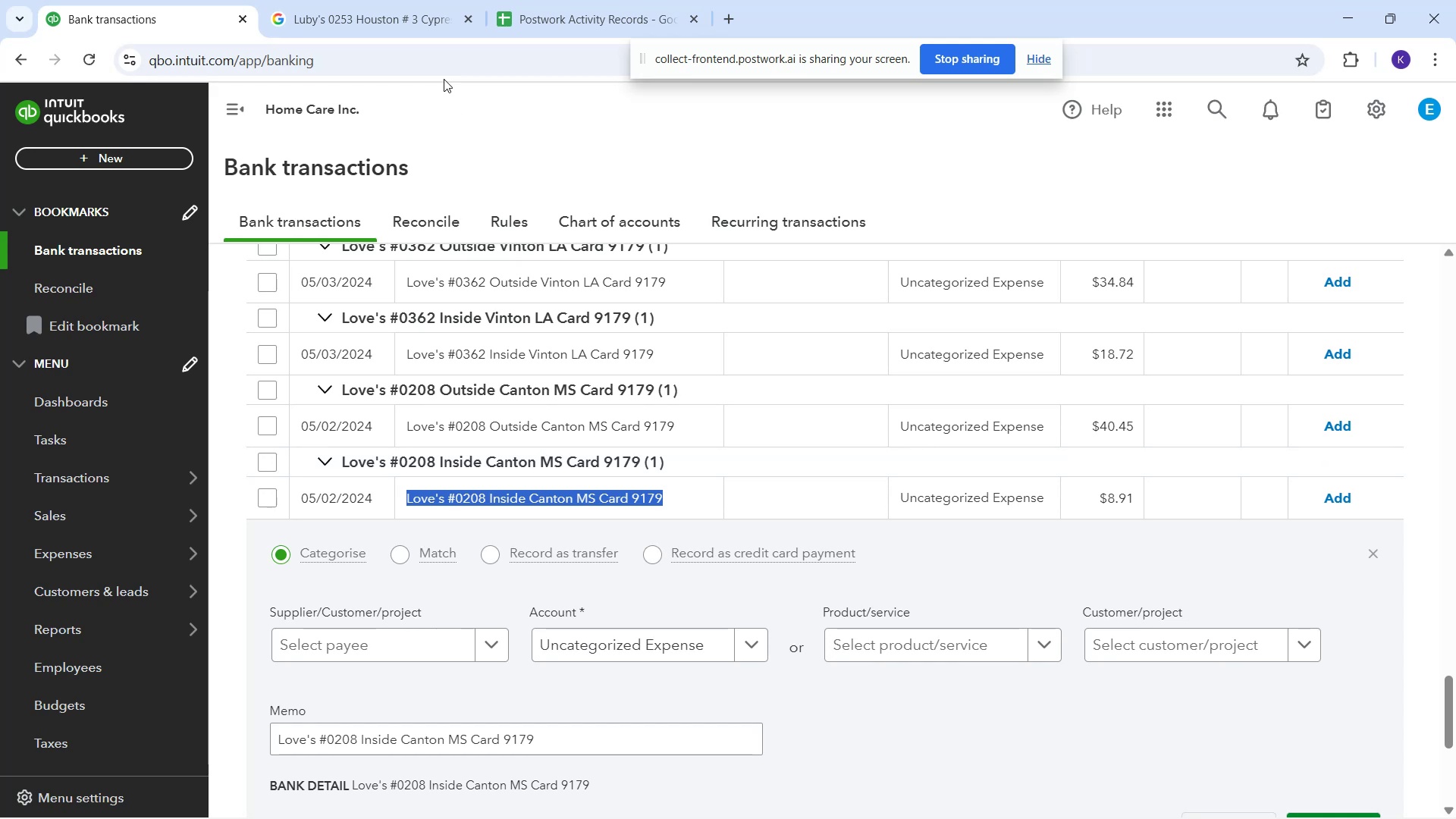 
left_click_drag(start_coordinate=[406, 14], to_coordinate=[406, 20])
 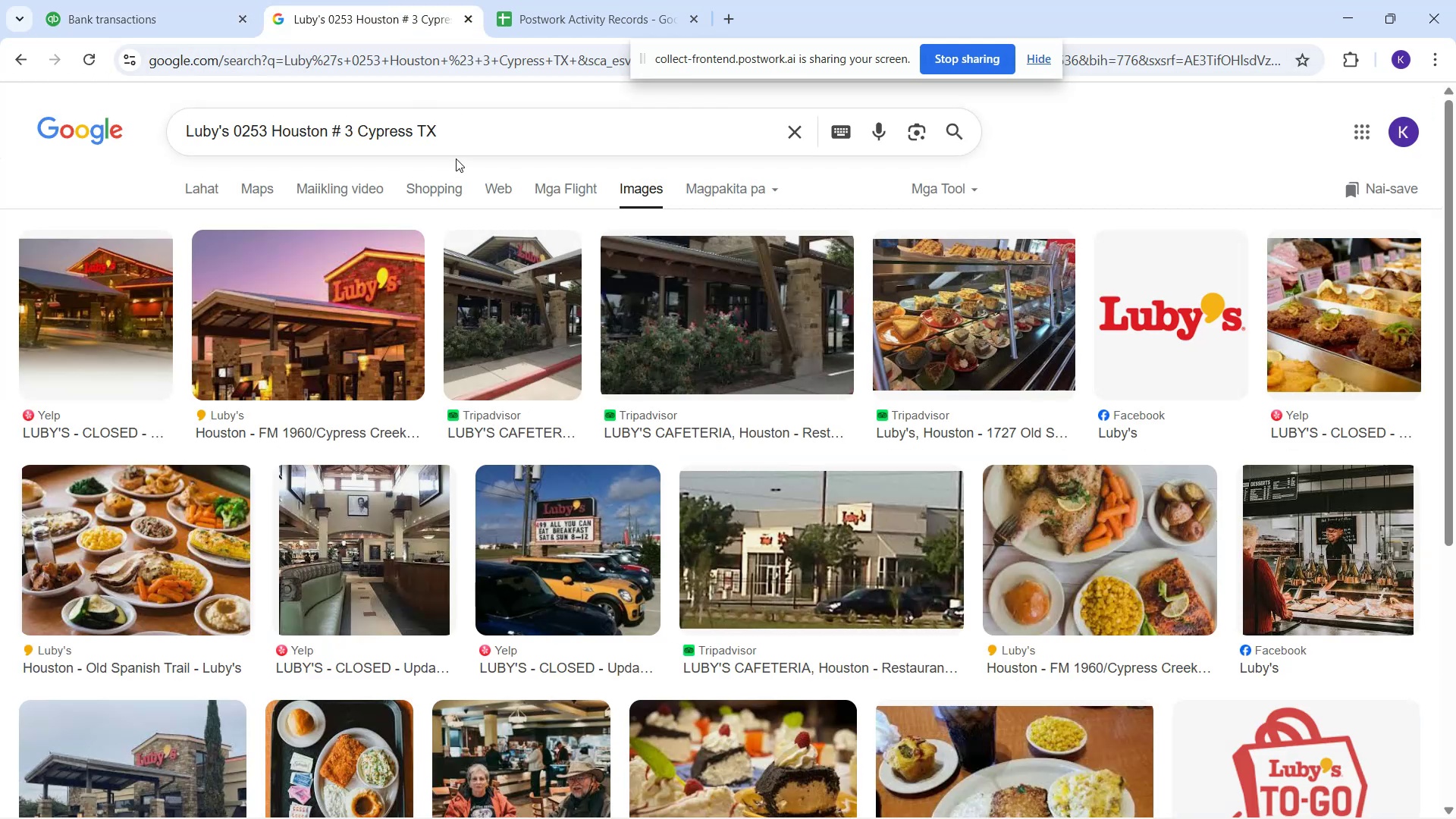 
left_click_drag(start_coordinate=[437, 142], to_coordinate=[23, 180])
 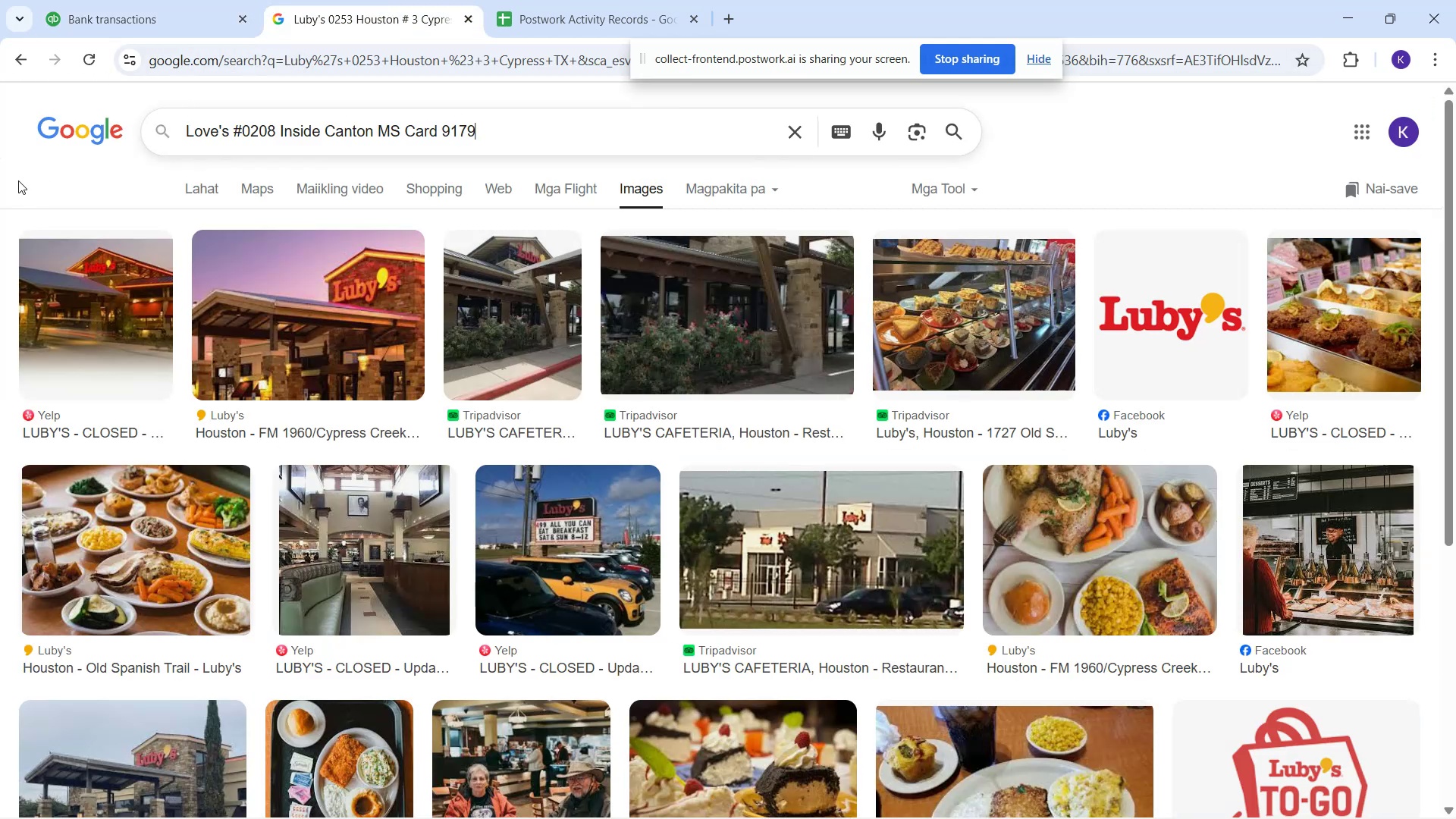 
key(Control+ControlLeft)
 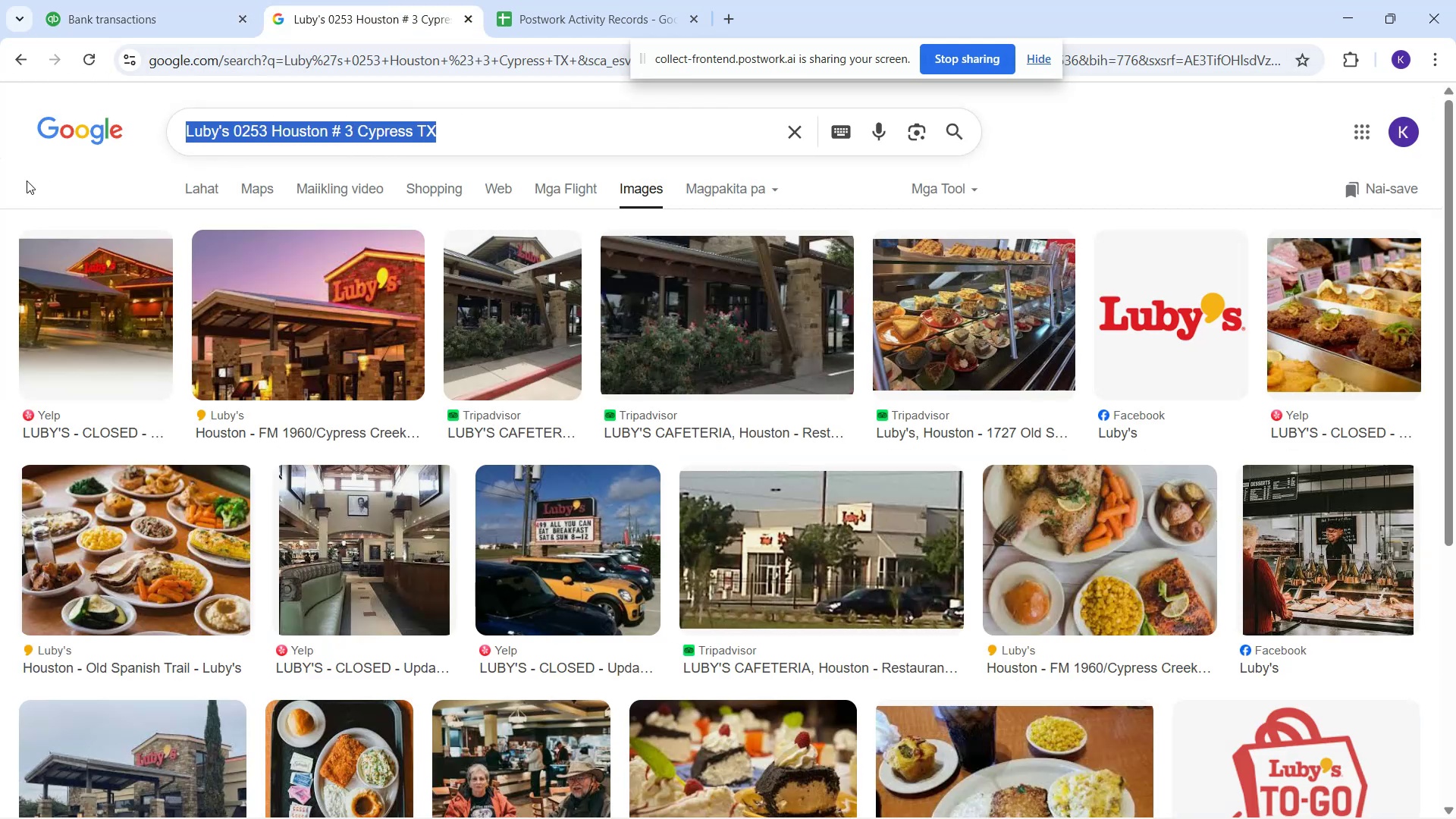 
key(Control+V)
 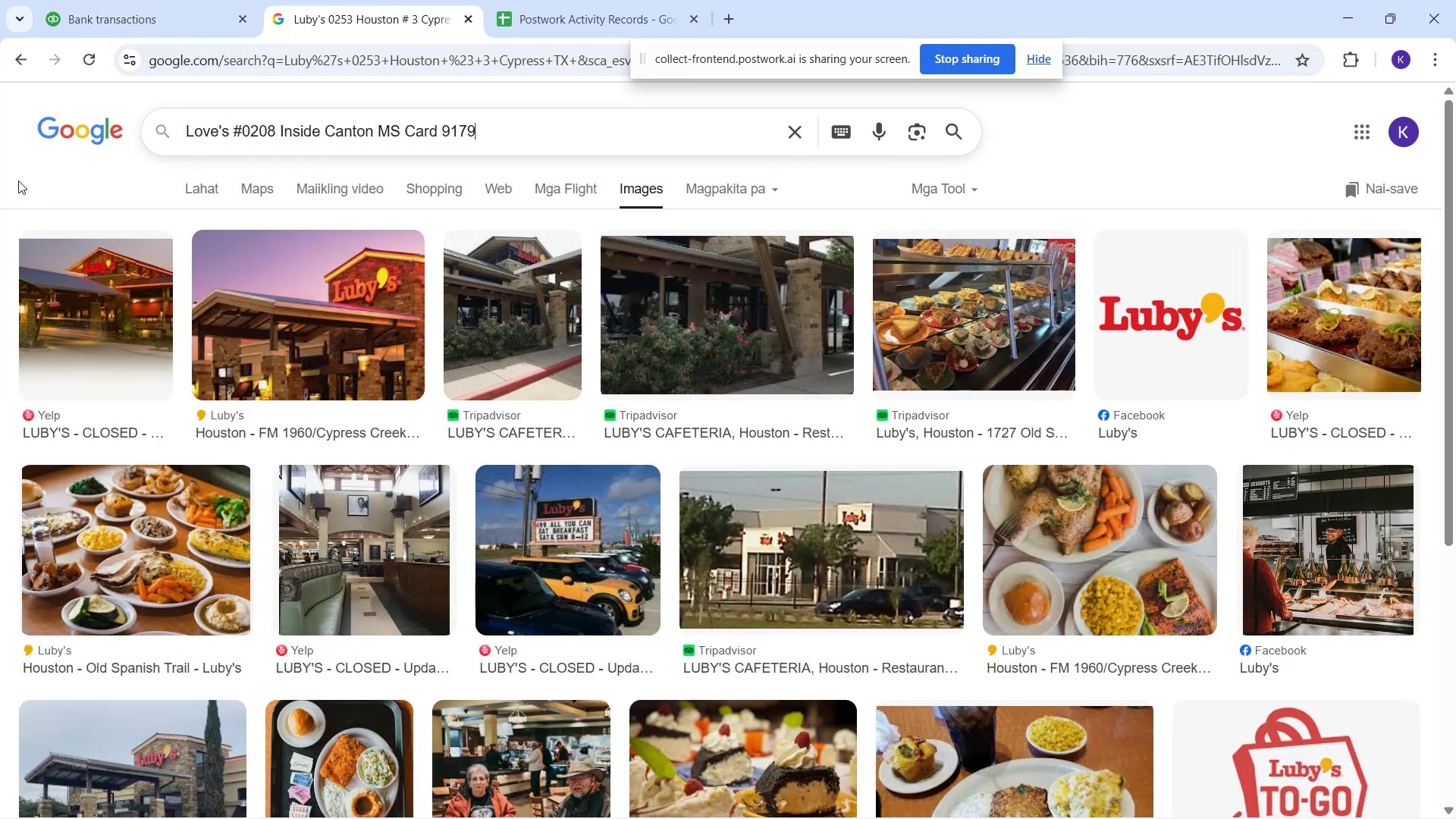 
key(Enter)
 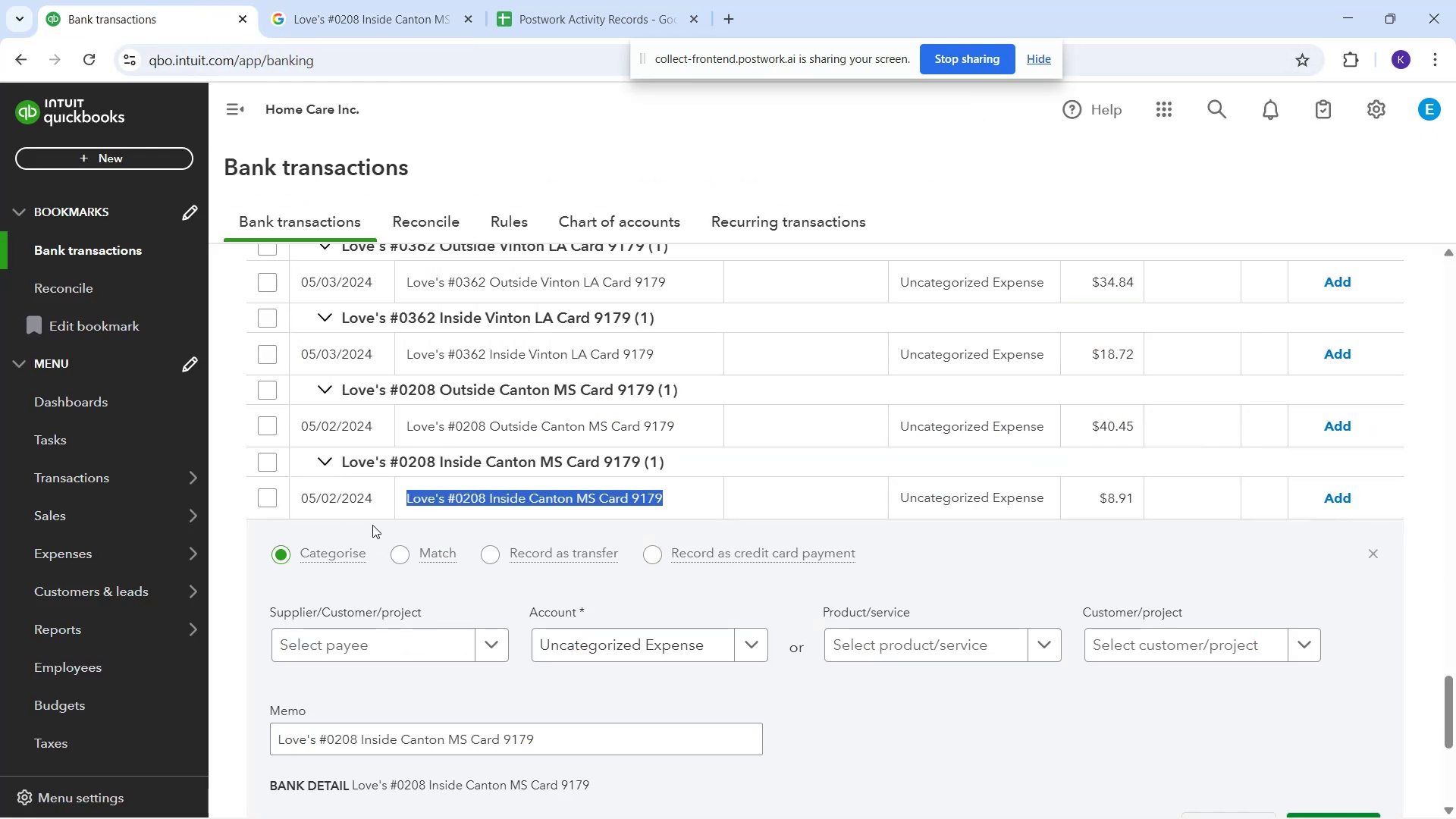 
wait(5.46)
 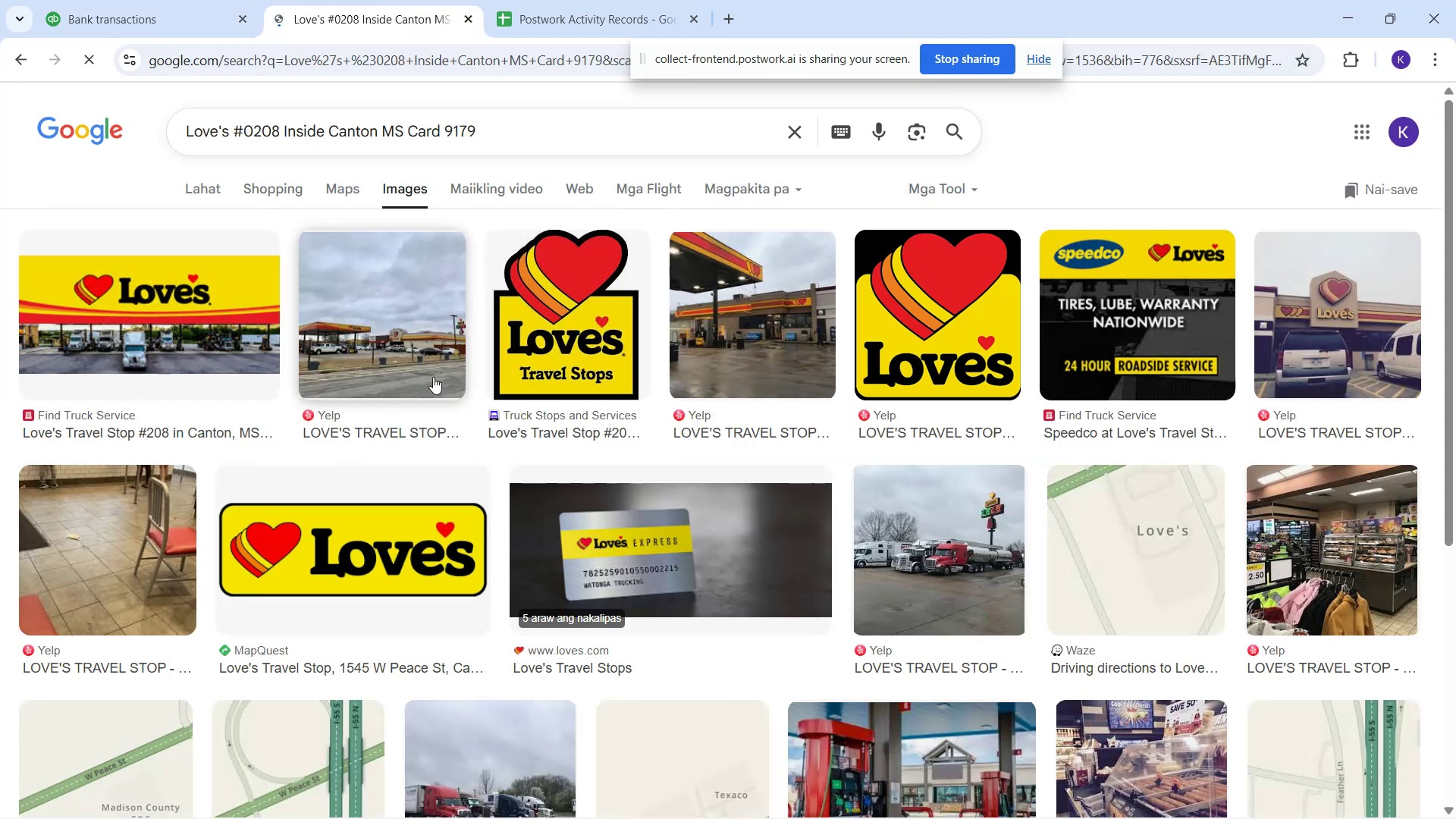 
scroll: coordinate [432, 431], scroll_direction: up, amount: 2.0
 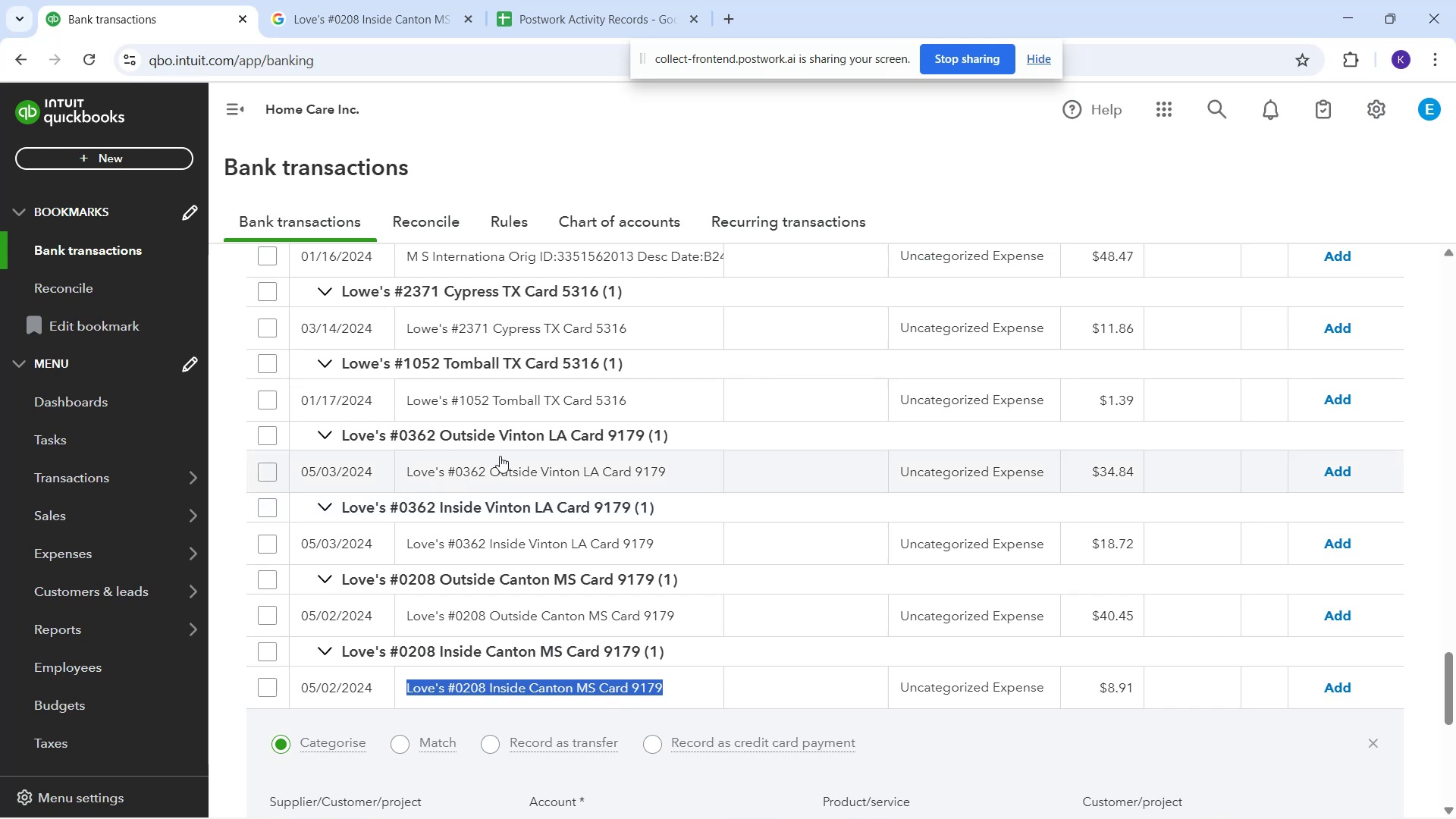 
left_click([504, 467])
 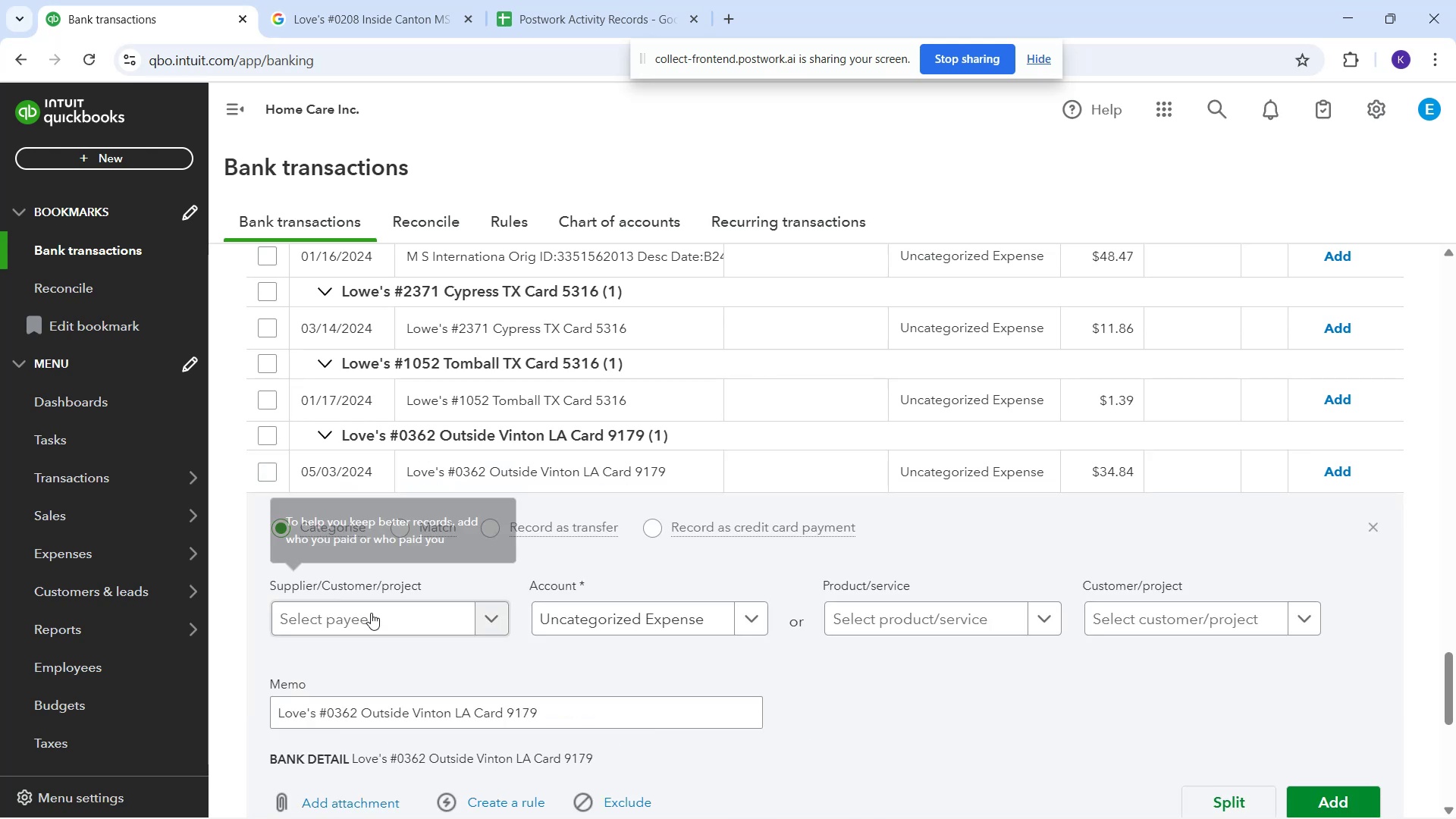 
left_click_drag(start_coordinate=[361, 607], to_coordinate=[360, 599])
 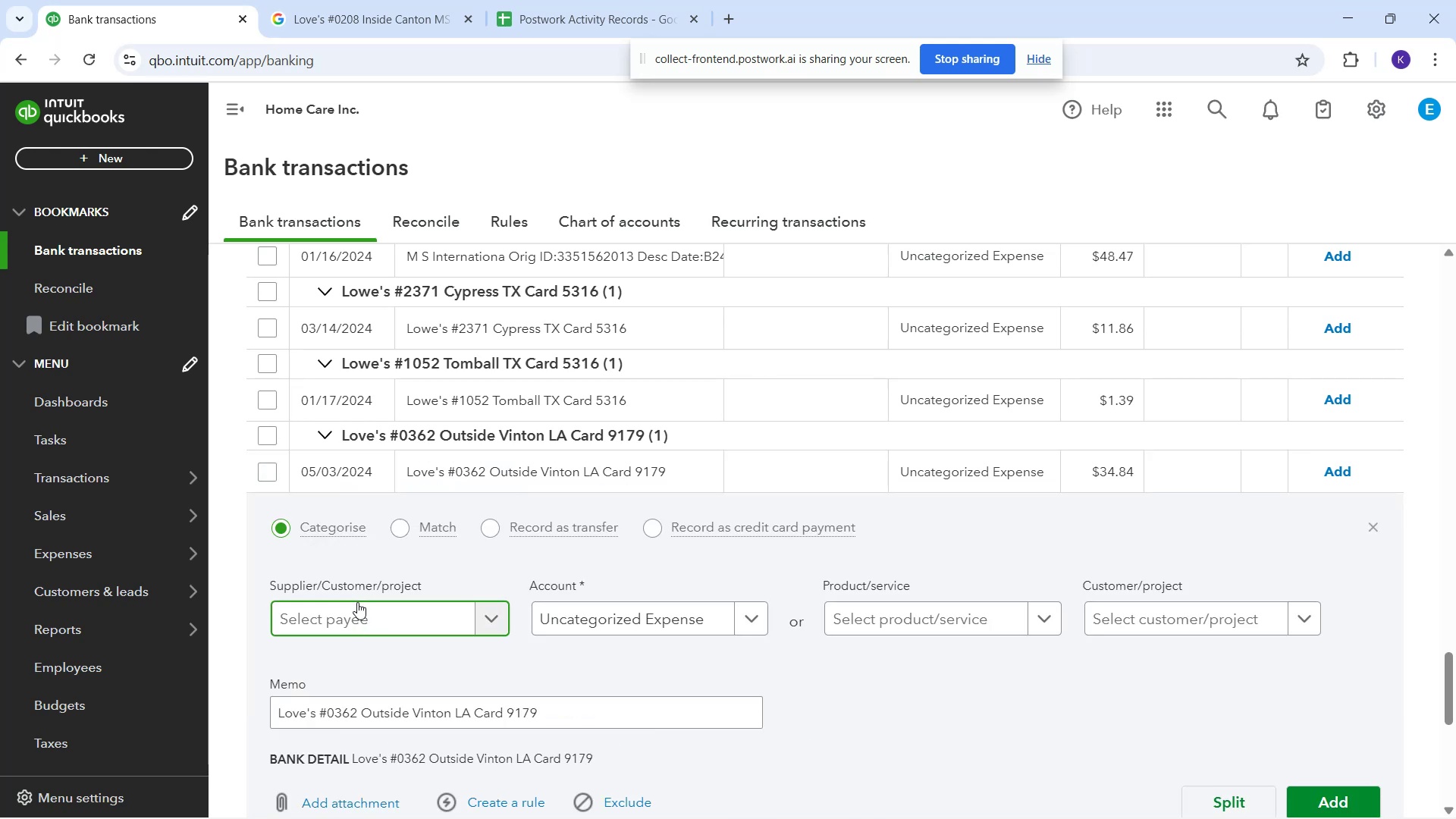 
type(Love;)
key(Backspace)
type('s)
 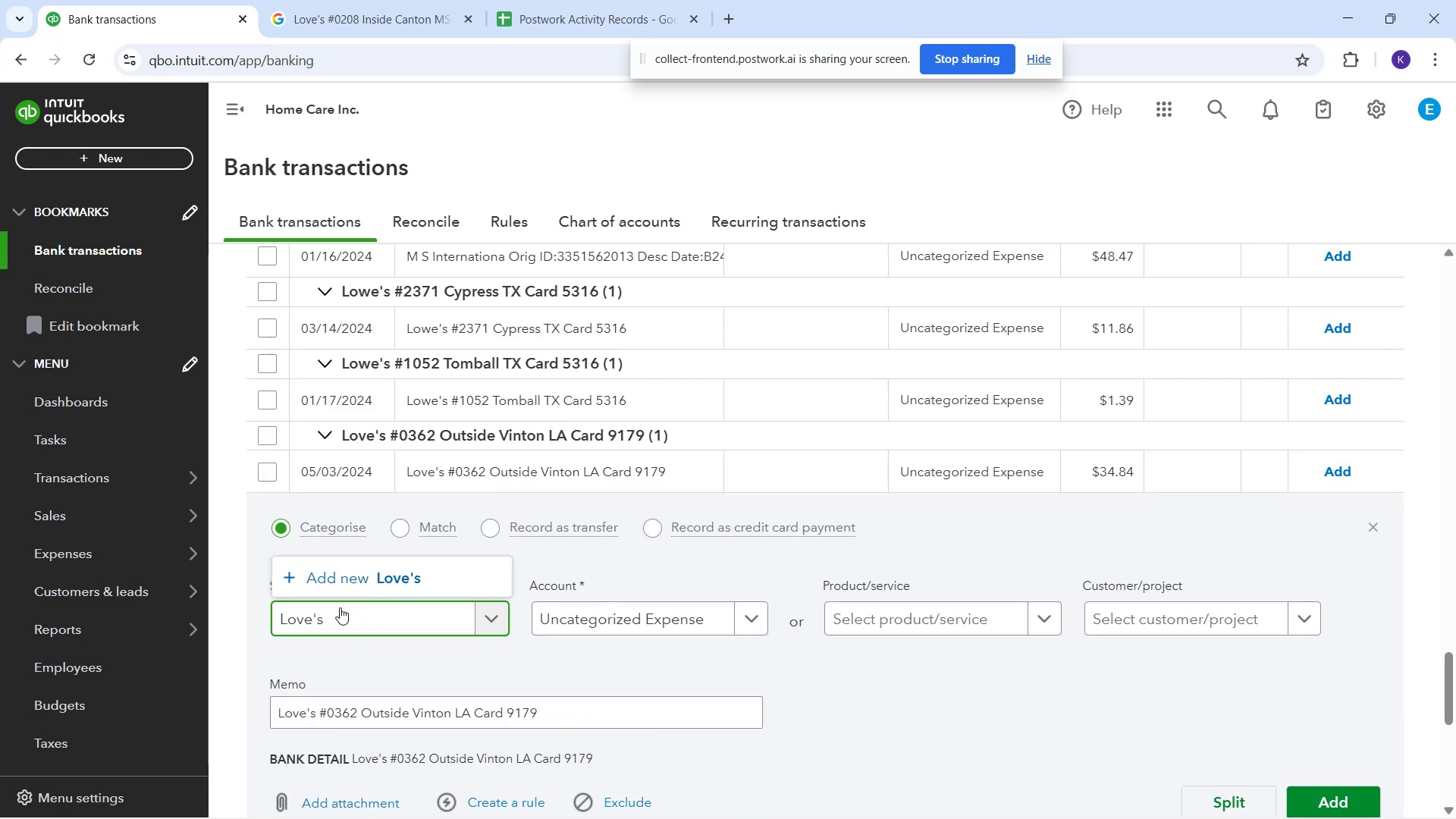 
left_click([340, 588])
 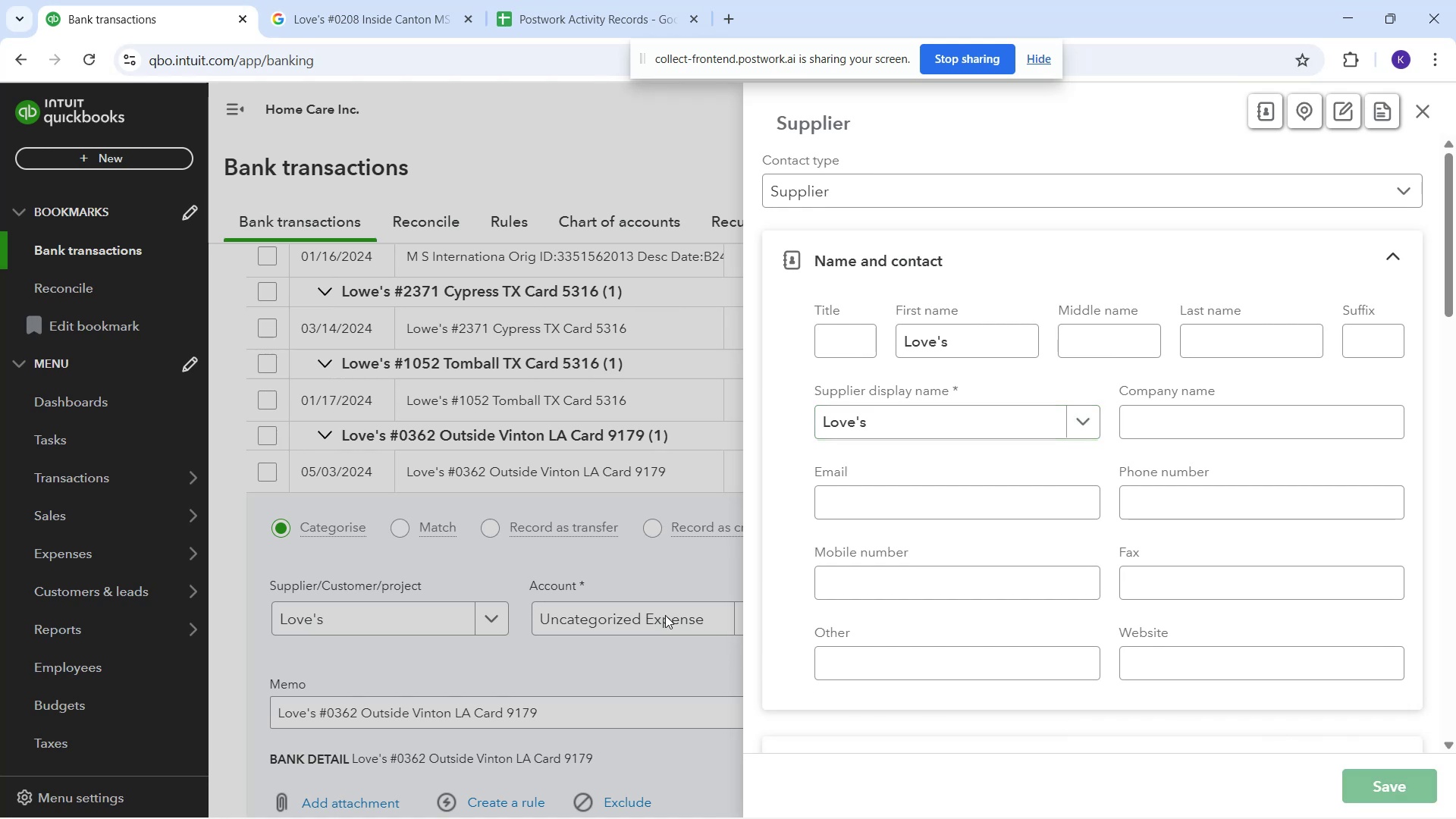 
left_click([658, 631])
 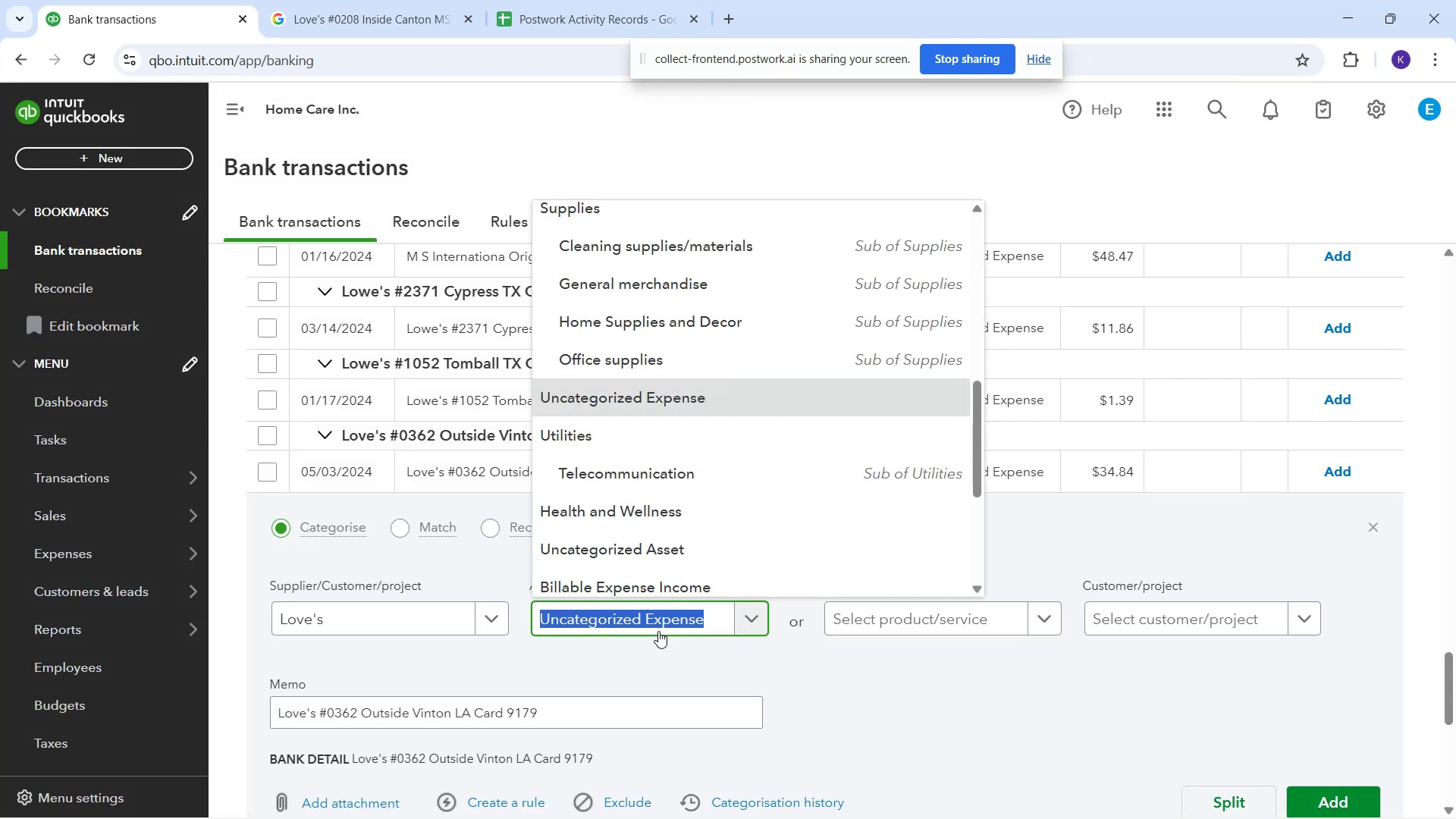 
type(fue)
 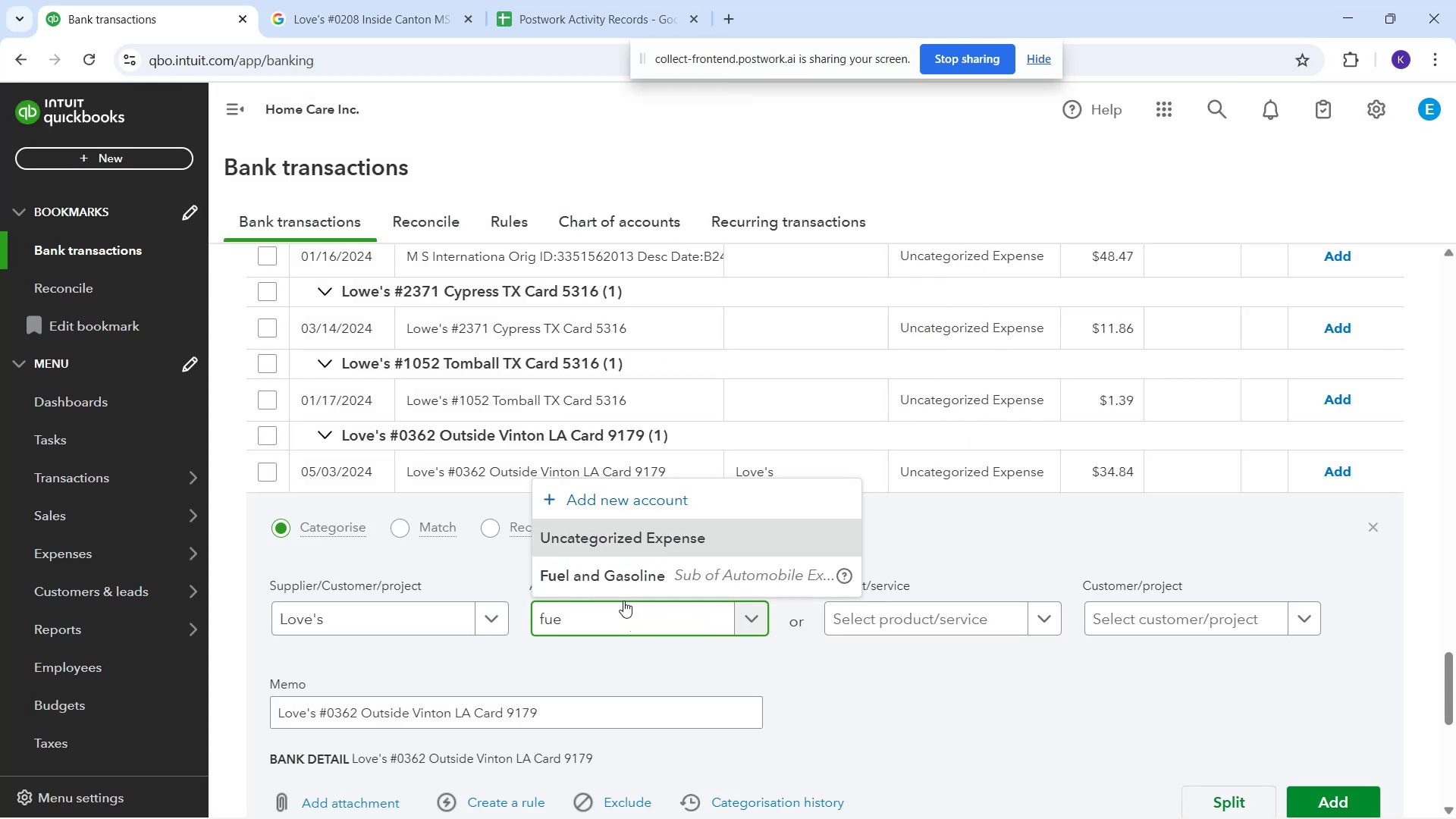 
left_click([615, 585])
 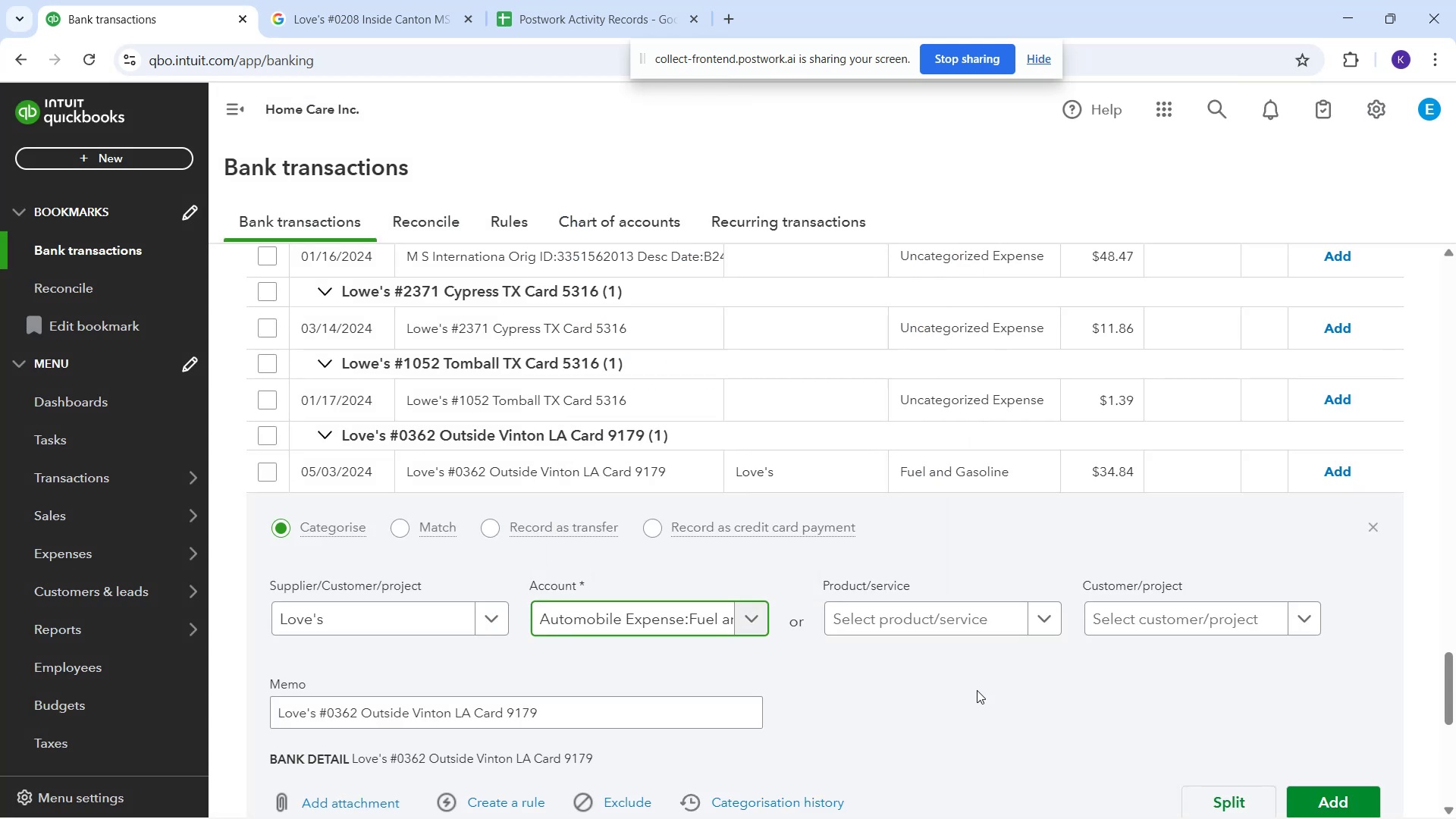 
scroll: coordinate [1003, 688], scroll_direction: down, amount: 1.0
 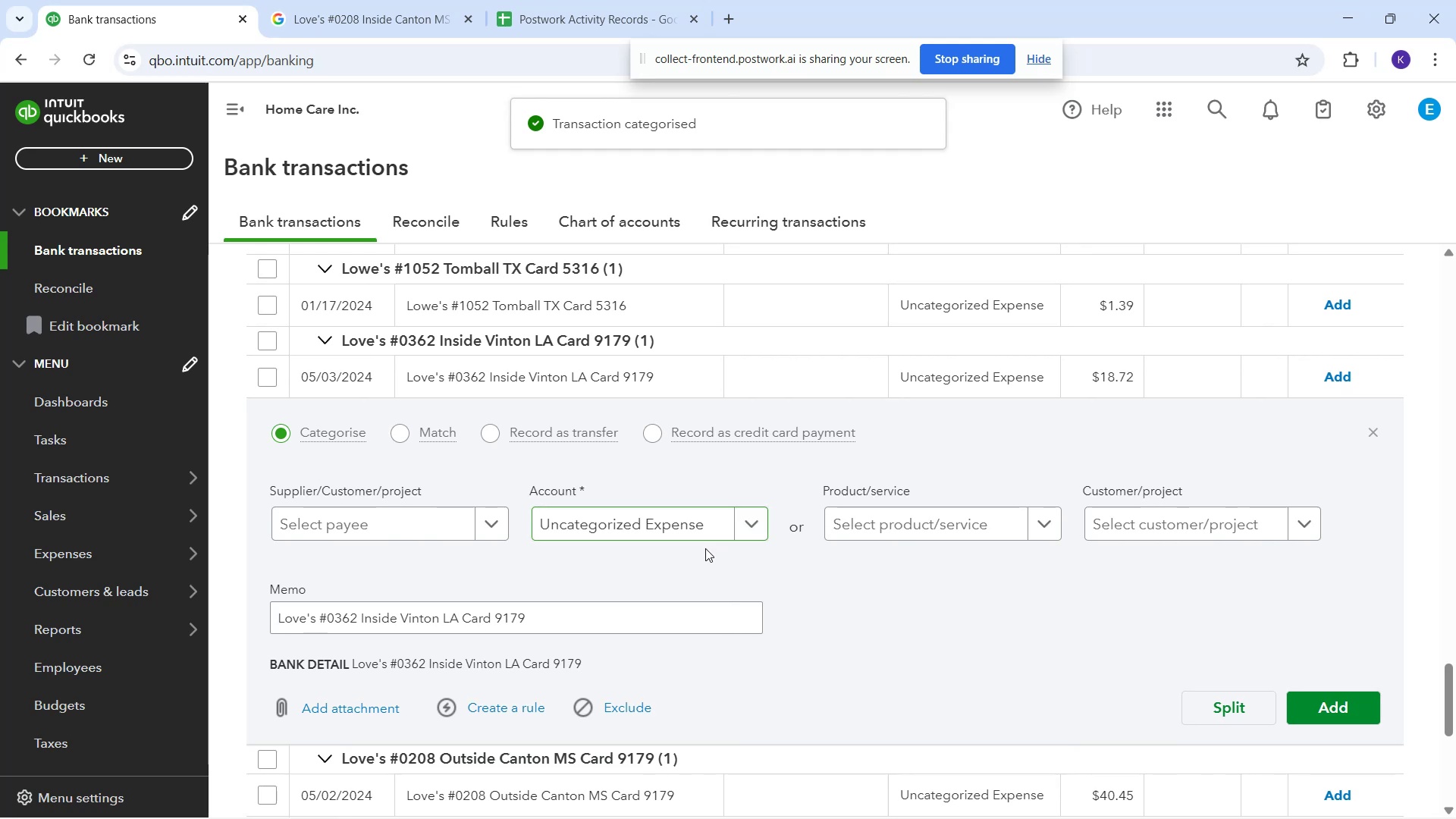 
wait(7.0)
 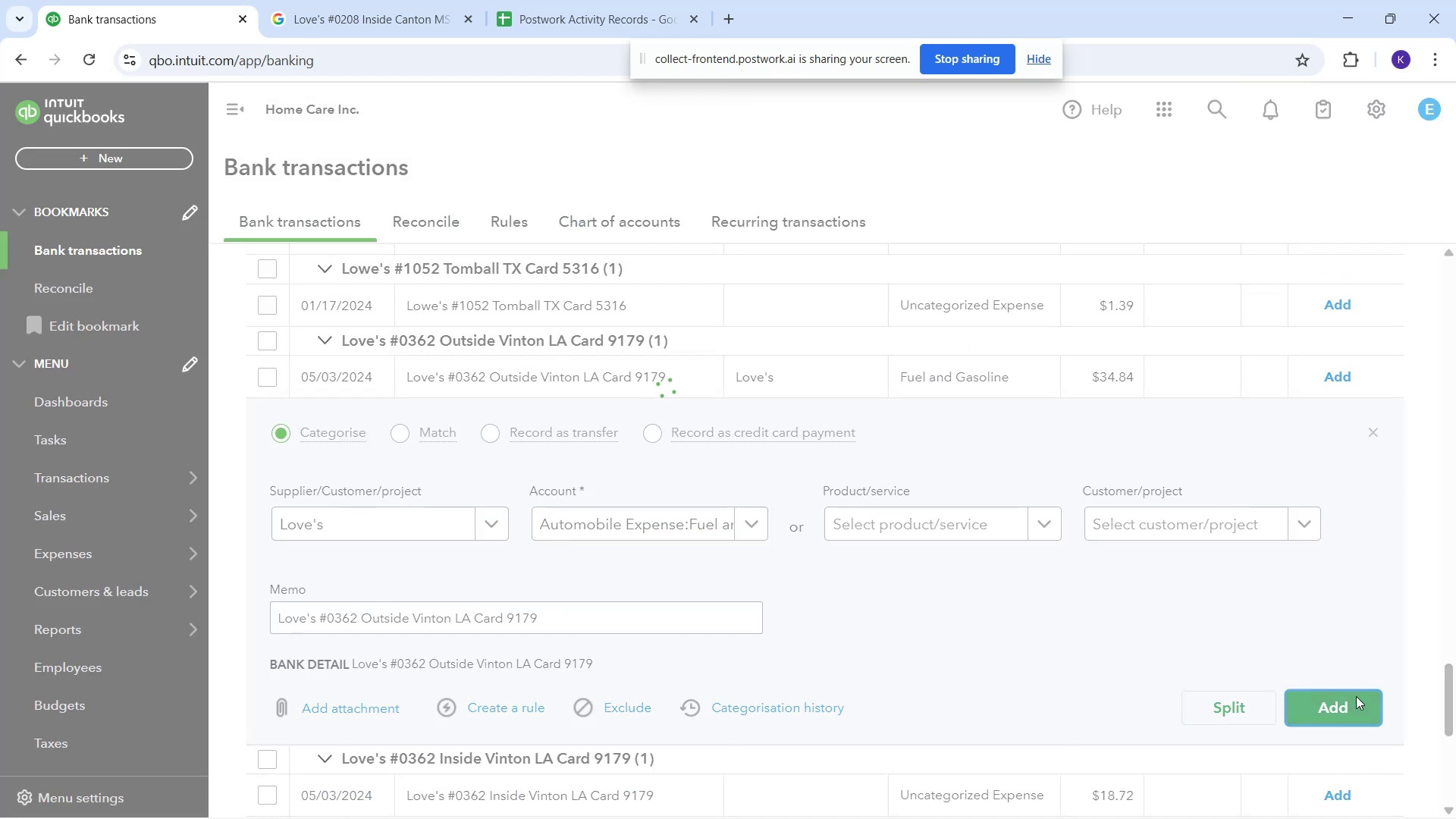 
scroll: coordinate [384, 412], scroll_direction: down, amount: 9.0
 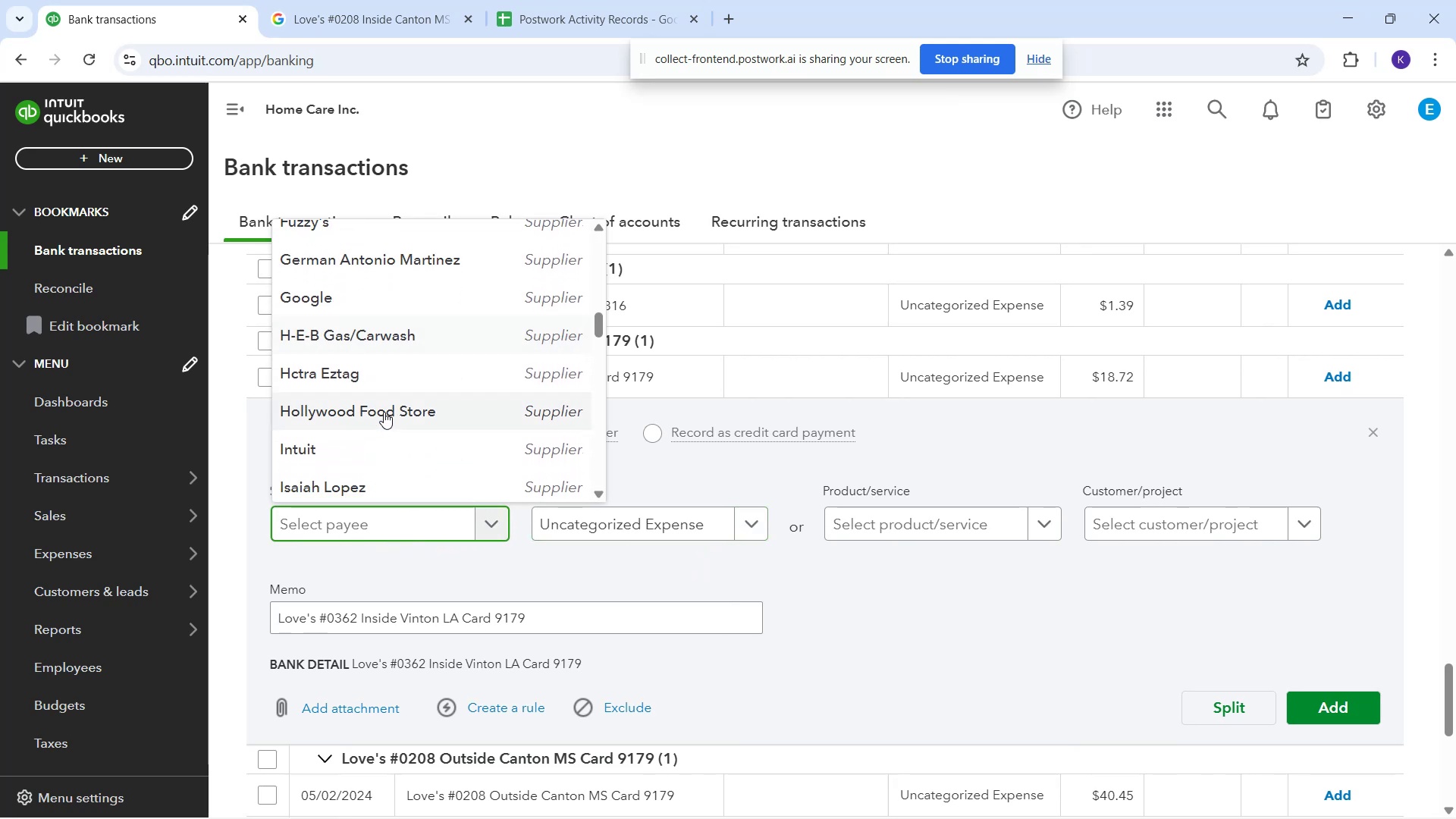 
scroll: coordinate [391, 426], scroll_direction: down, amount: 2.0
 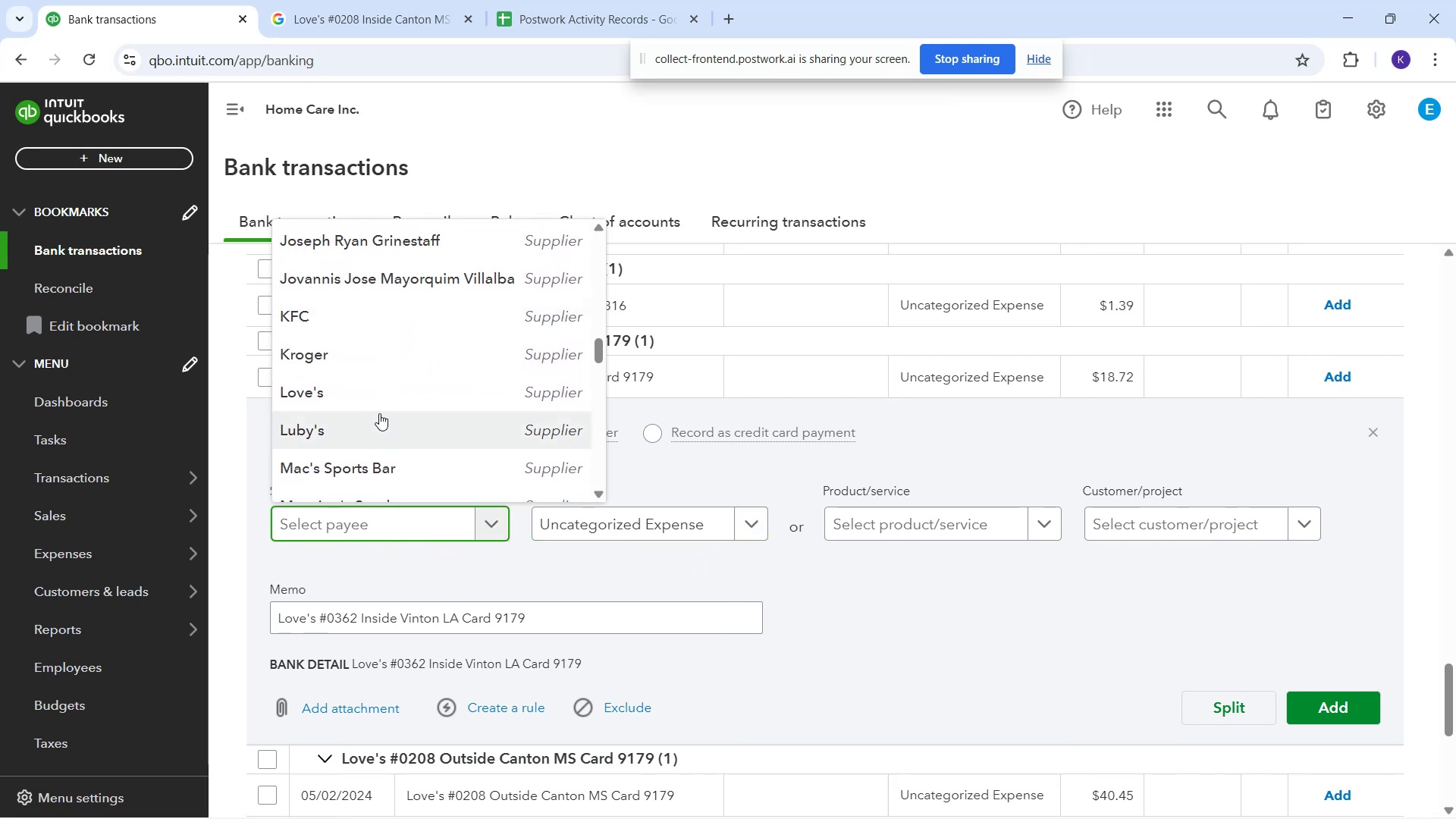 
left_click([370, 397])
 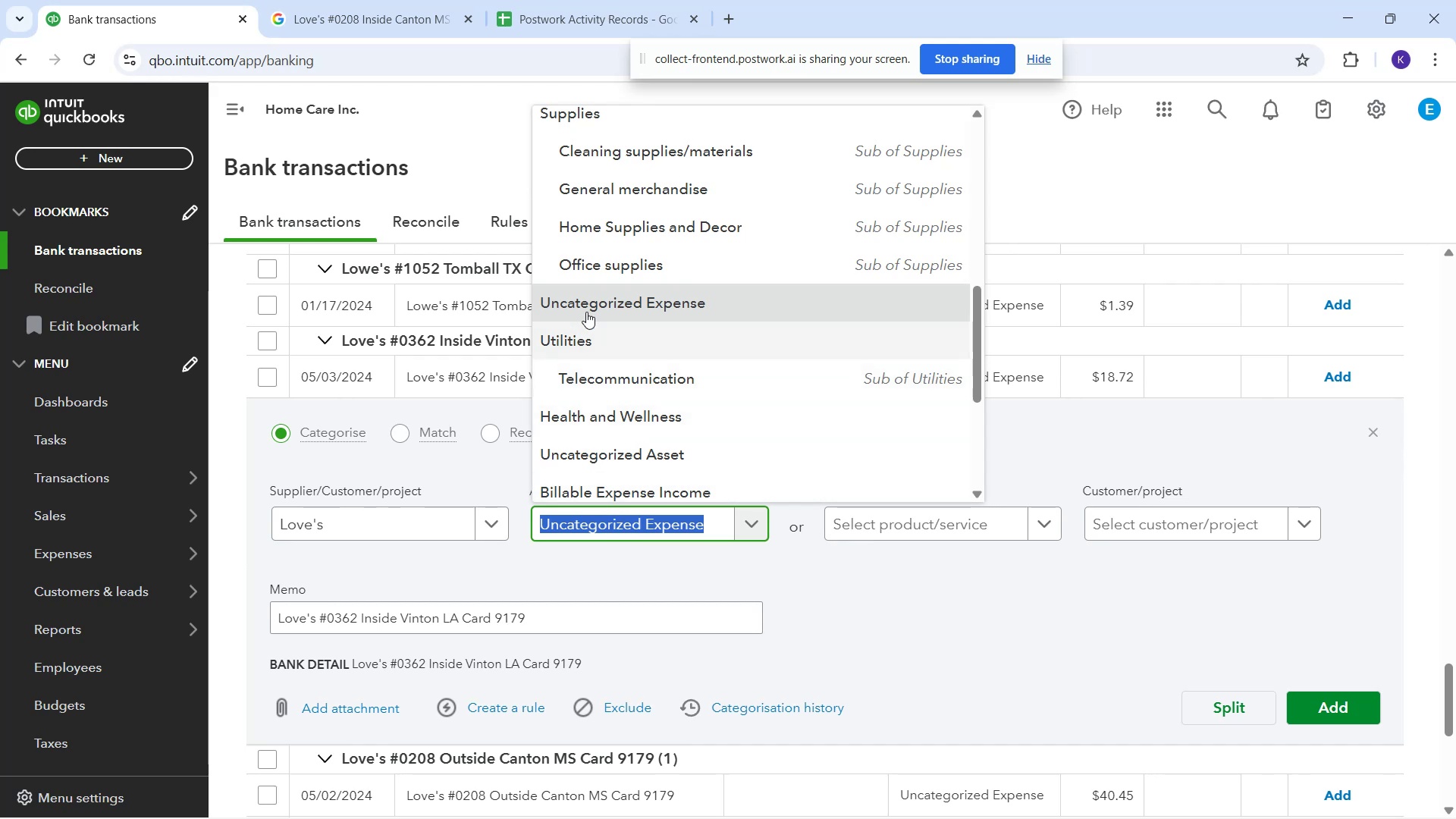 
scroll: coordinate [632, 330], scroll_direction: up, amount: 7.0
 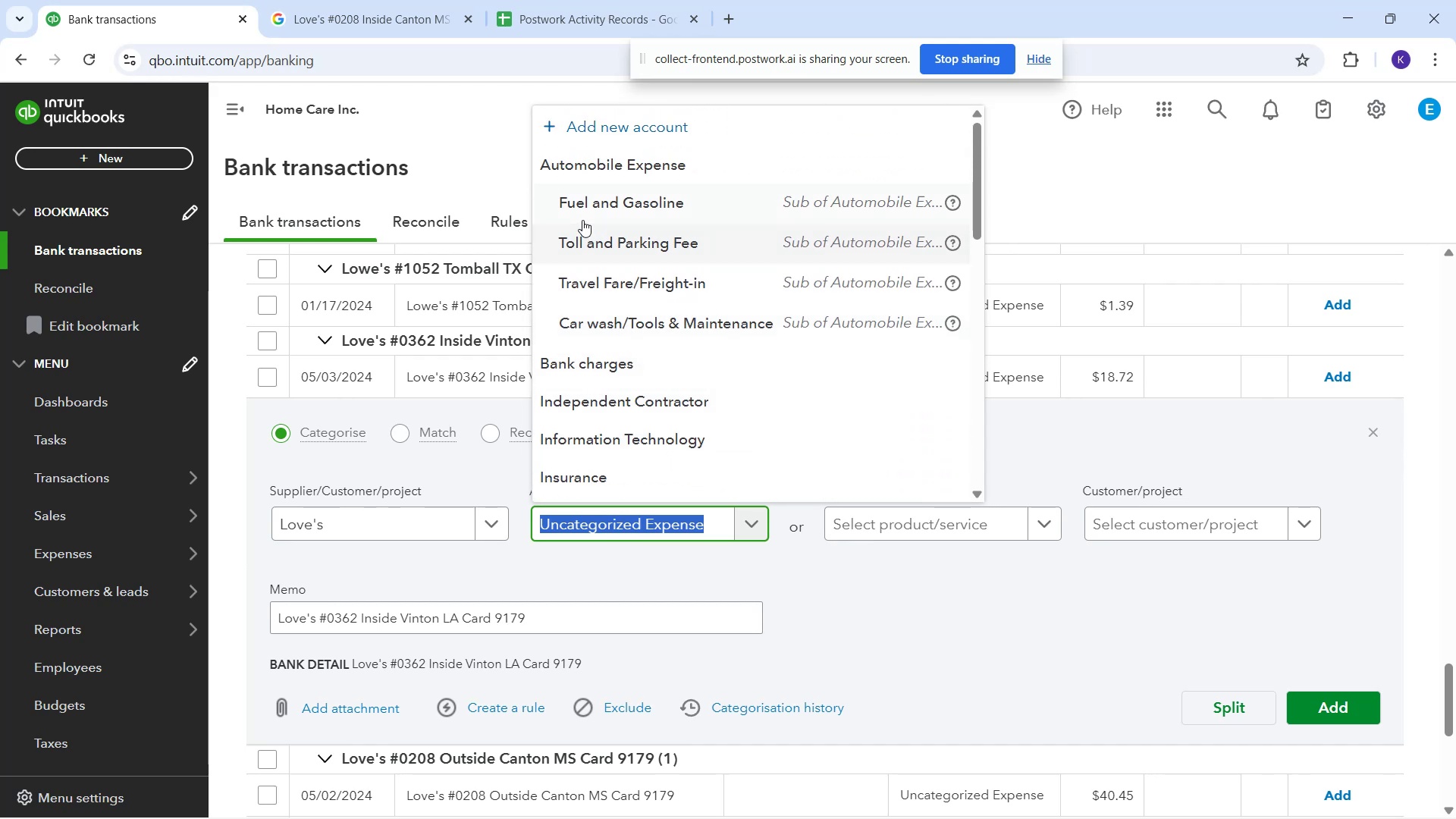 
left_click([578, 217])
 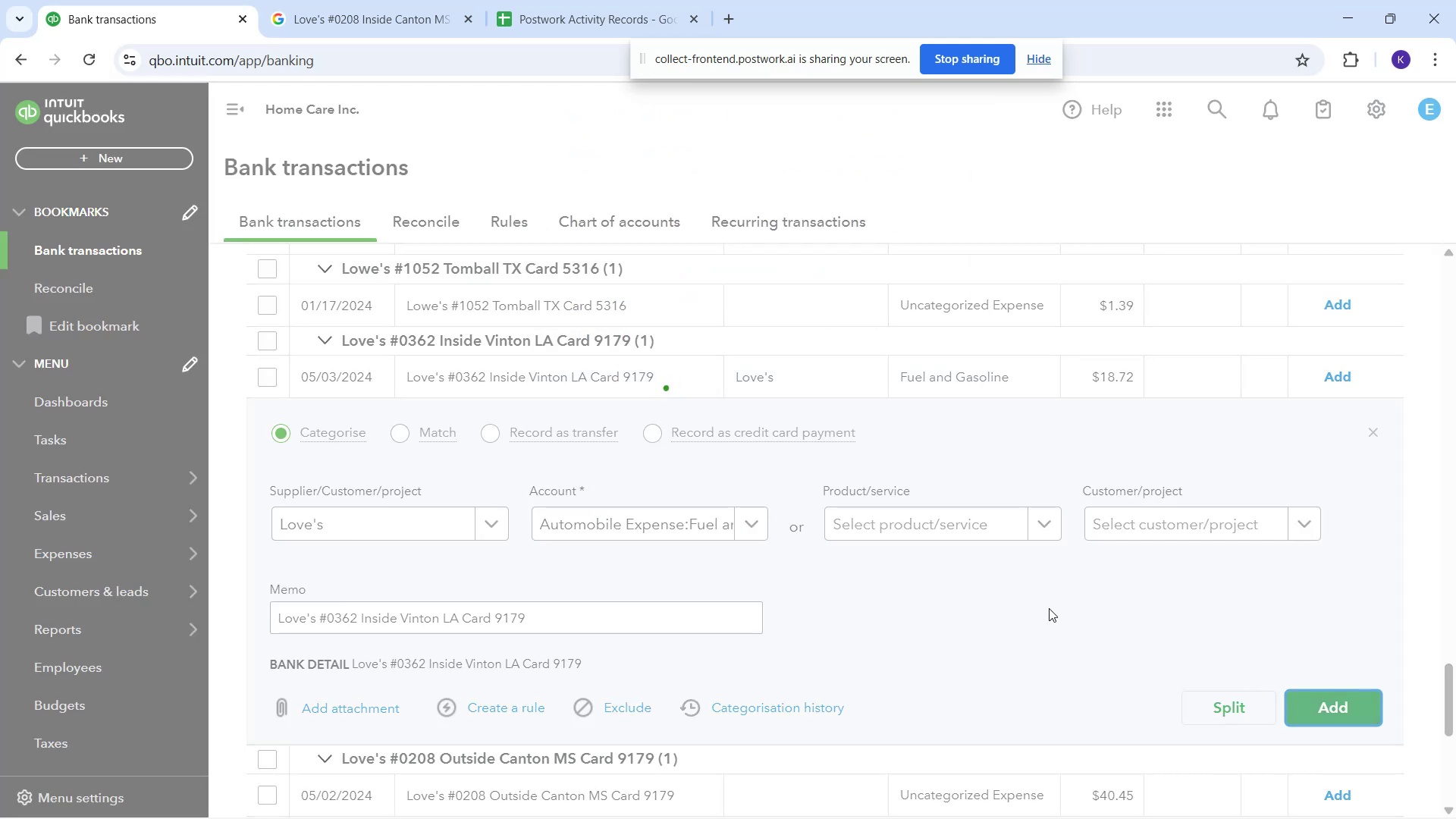 
left_click([607, 374])
 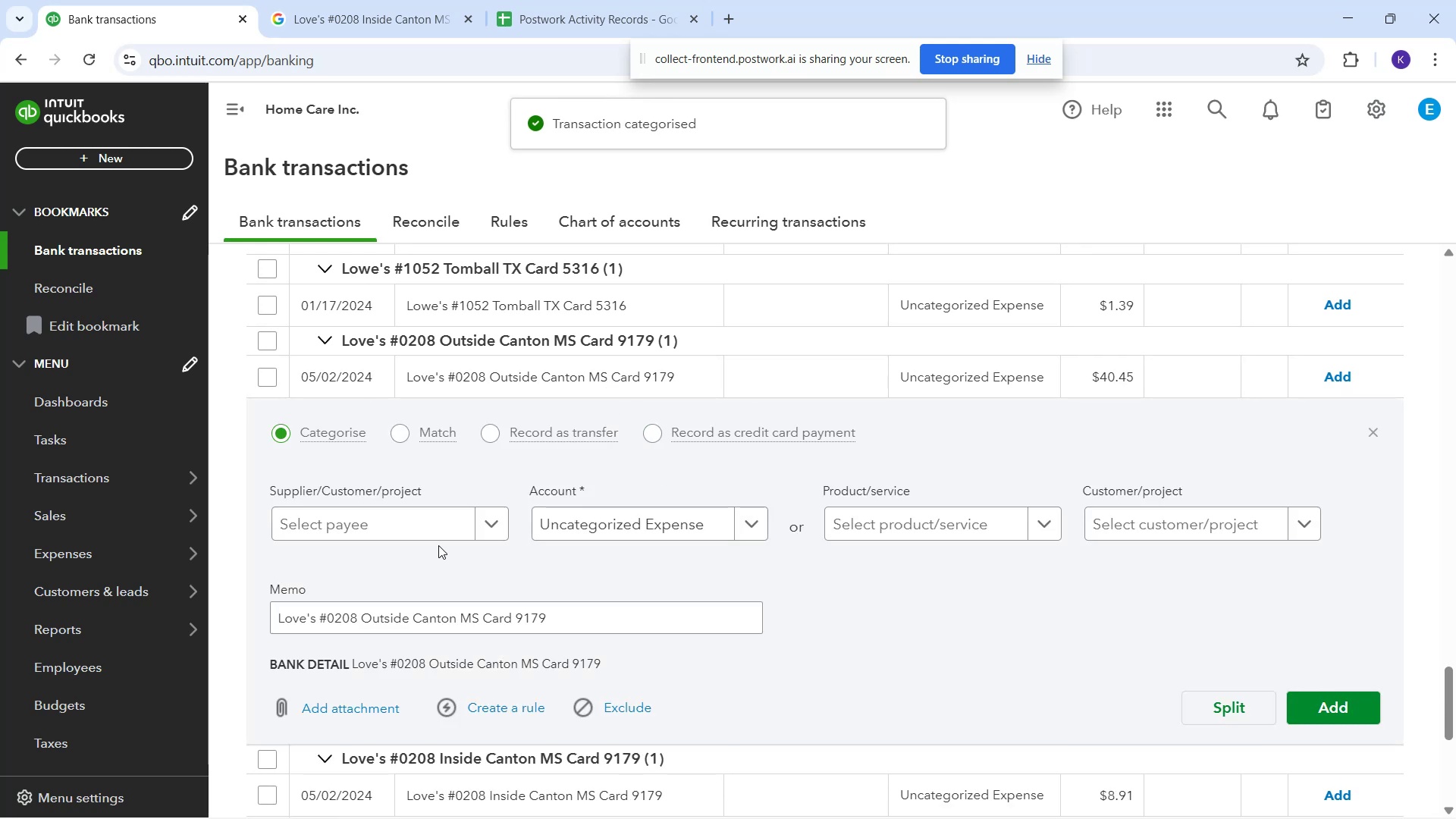 
left_click([398, 535])
 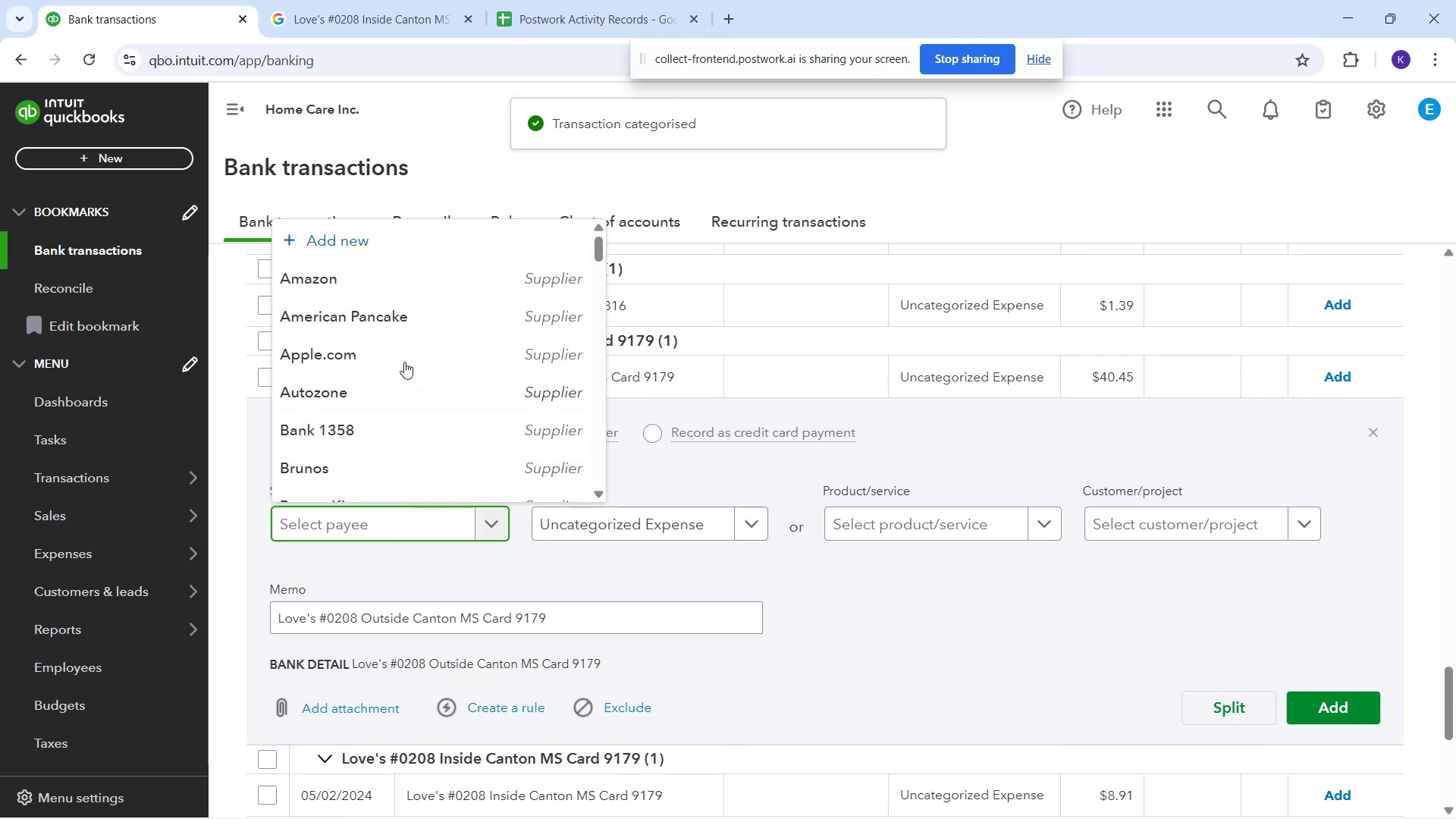 
scroll: coordinate [394, 381], scroll_direction: none, amount: 0.0
 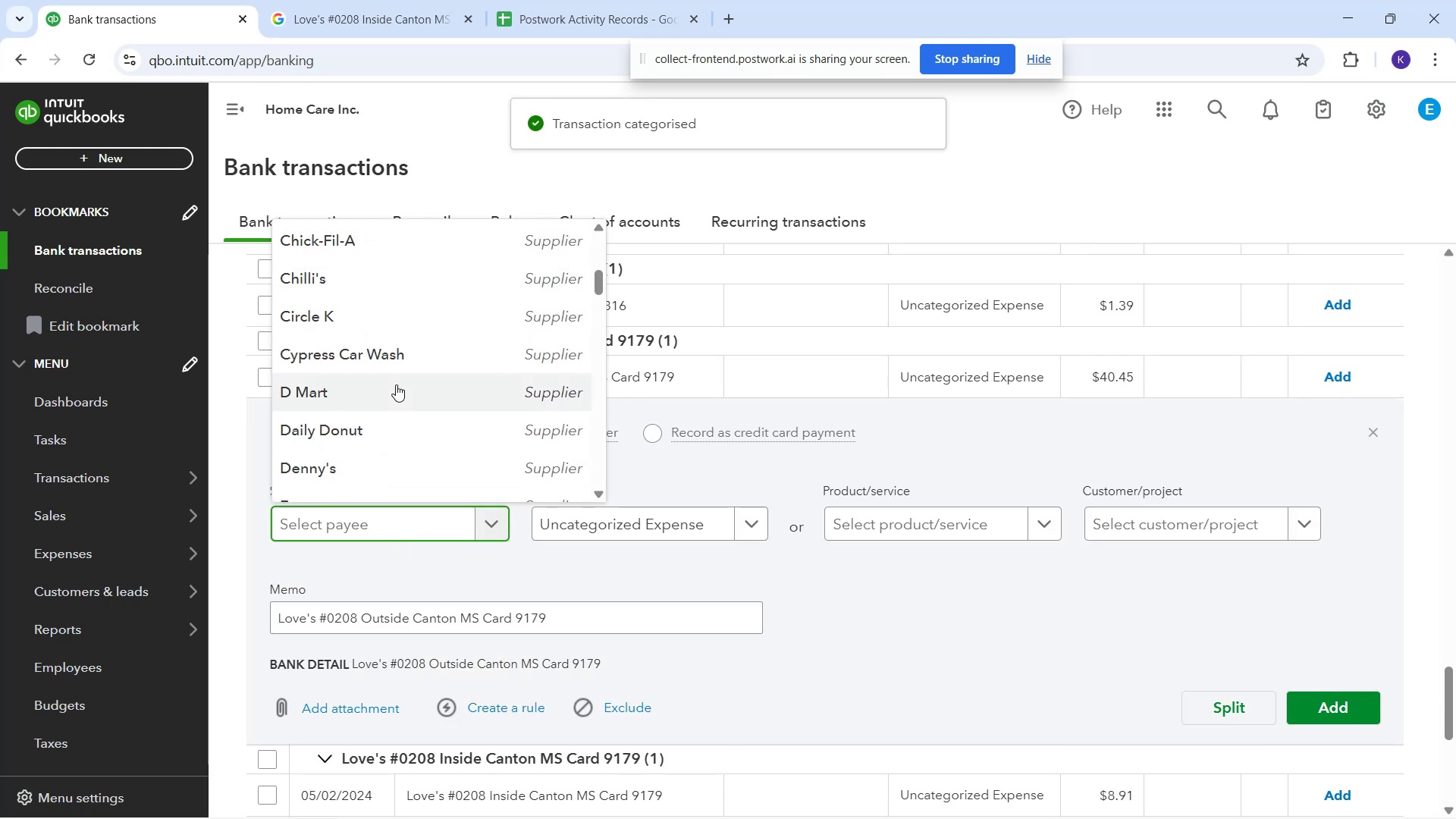 
scroll: coordinate [381, 368], scroll_direction: down, amount: 9.0
 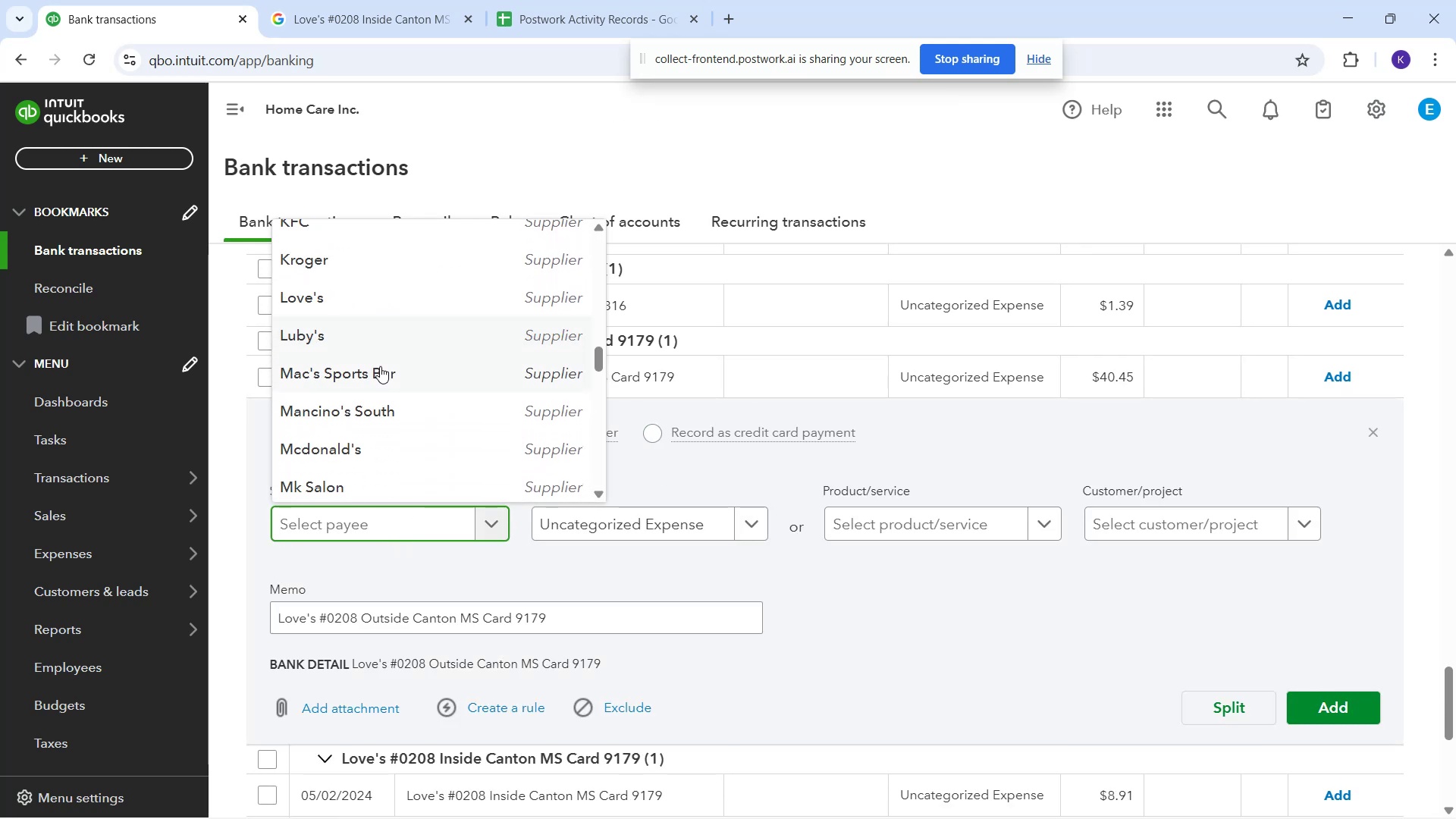 
scroll: coordinate [379, 365], scroll_direction: up, amount: 1.0
 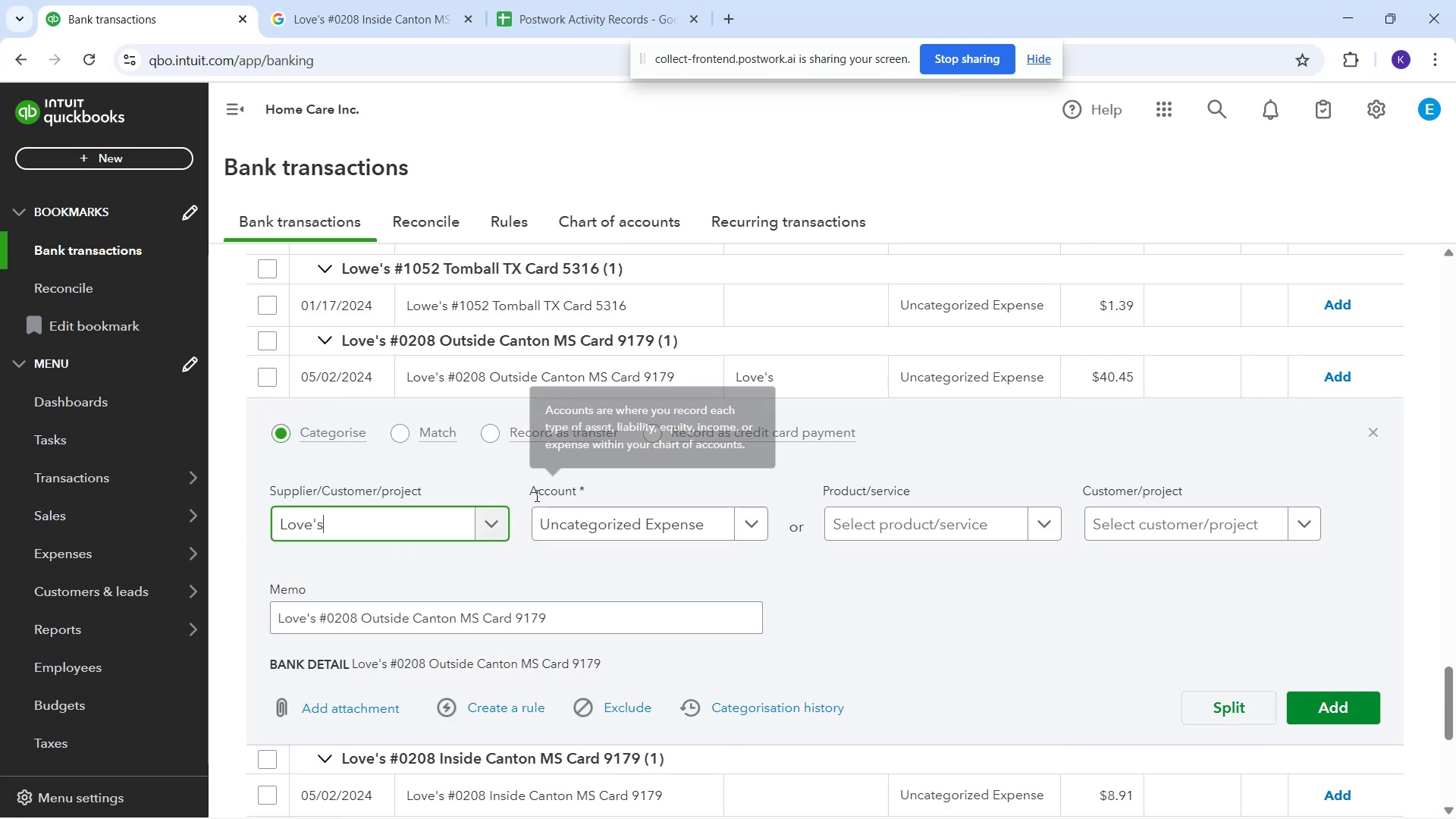 
left_click([566, 524])
 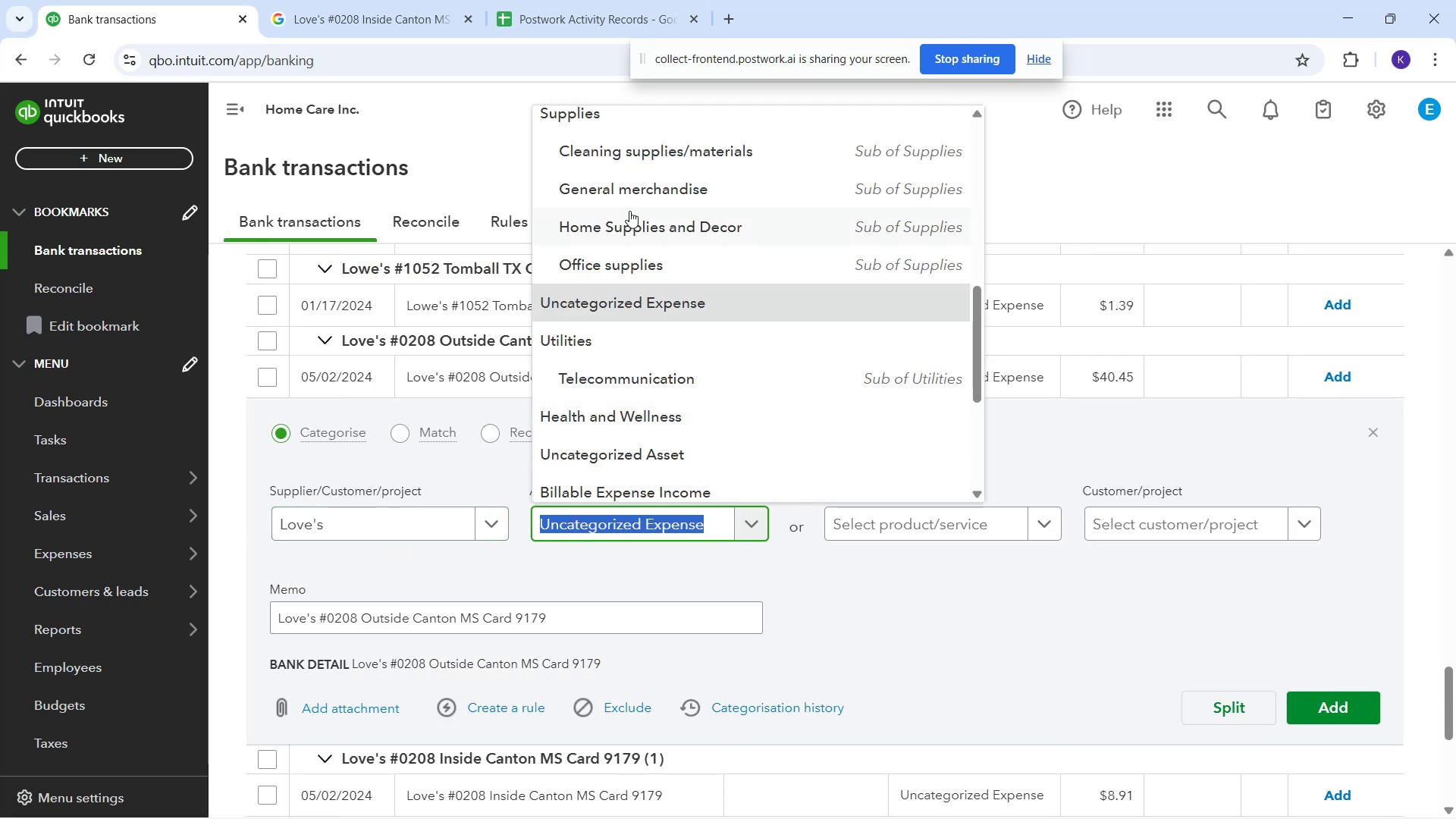 
scroll: coordinate [635, 225], scroll_direction: up, amount: 6.0
 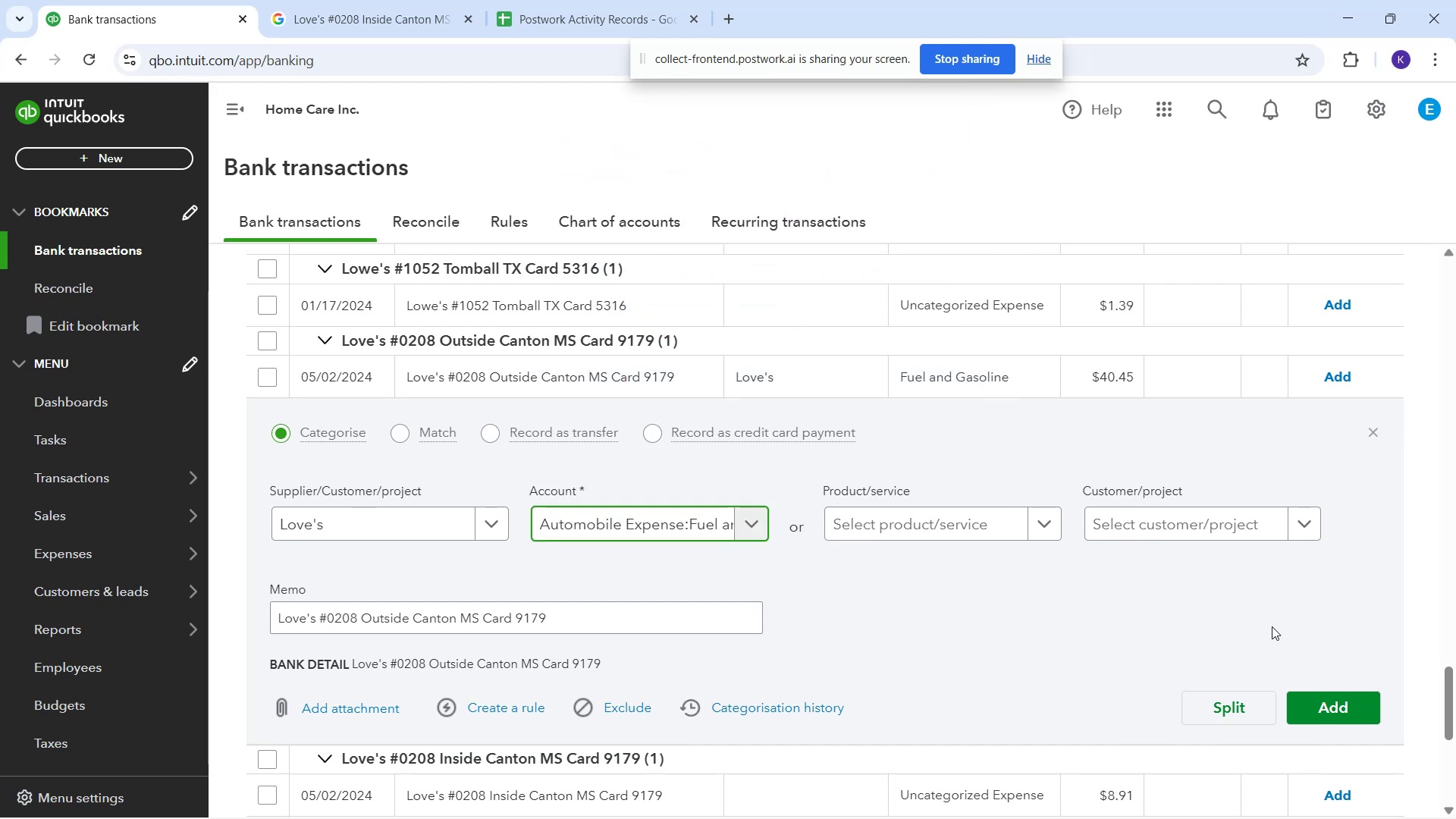 
left_click([1320, 694])
 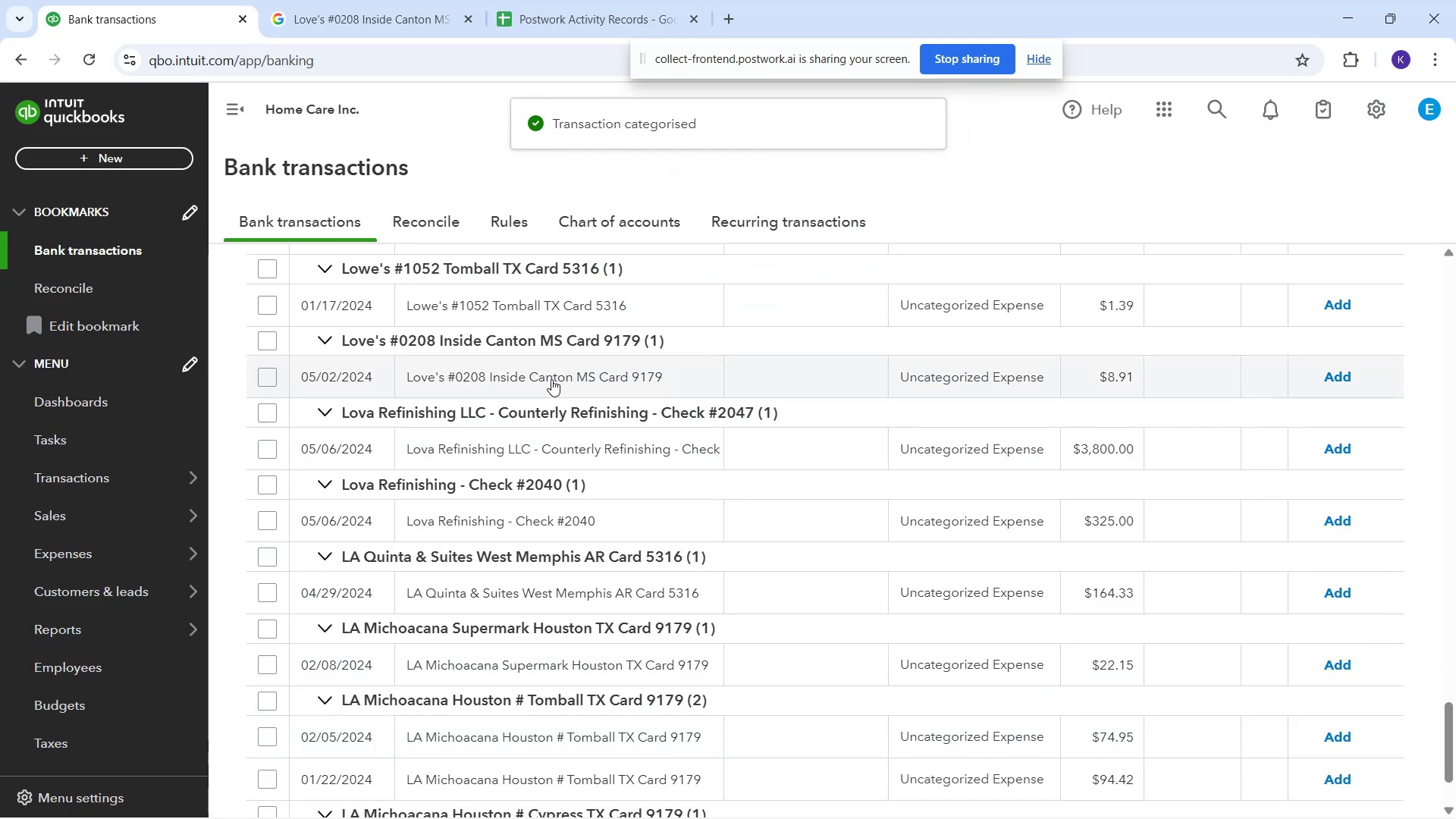 
wait(5.14)
 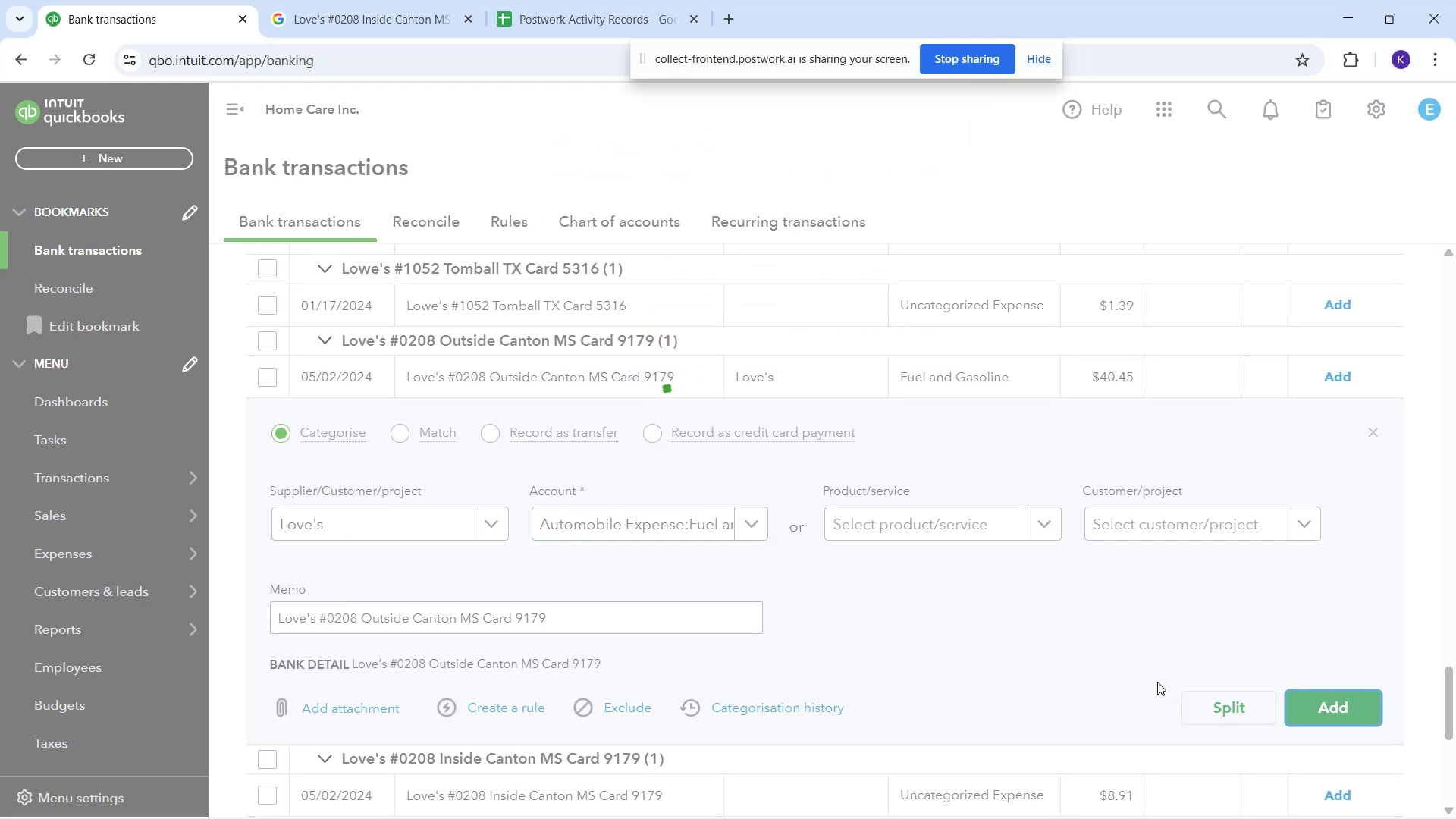 
left_click_drag(start_coordinate=[384, 539], to_coordinate=[378, 539])
 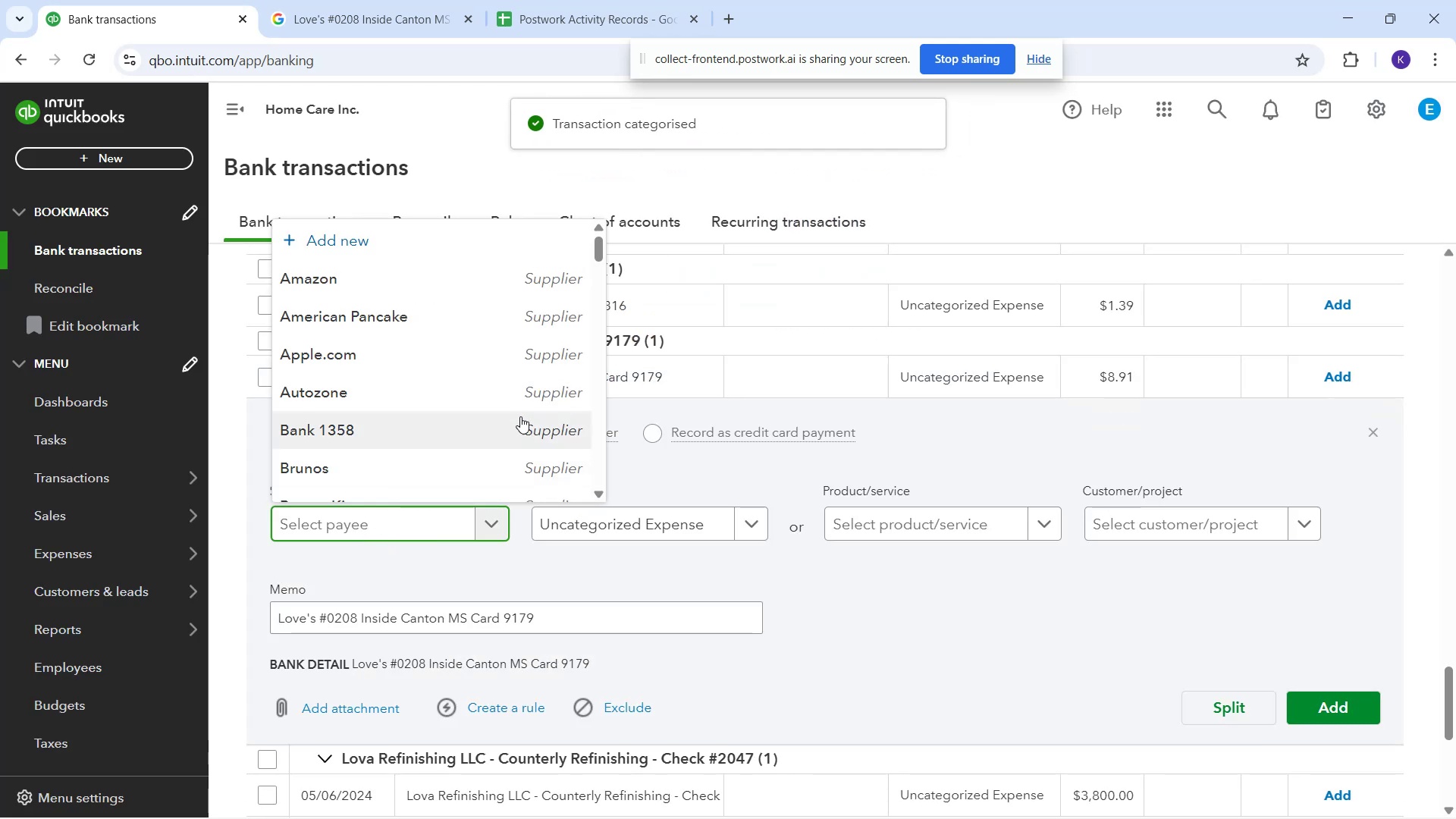 
scroll: coordinate [387, 406], scroll_direction: down, amount: 13.0
 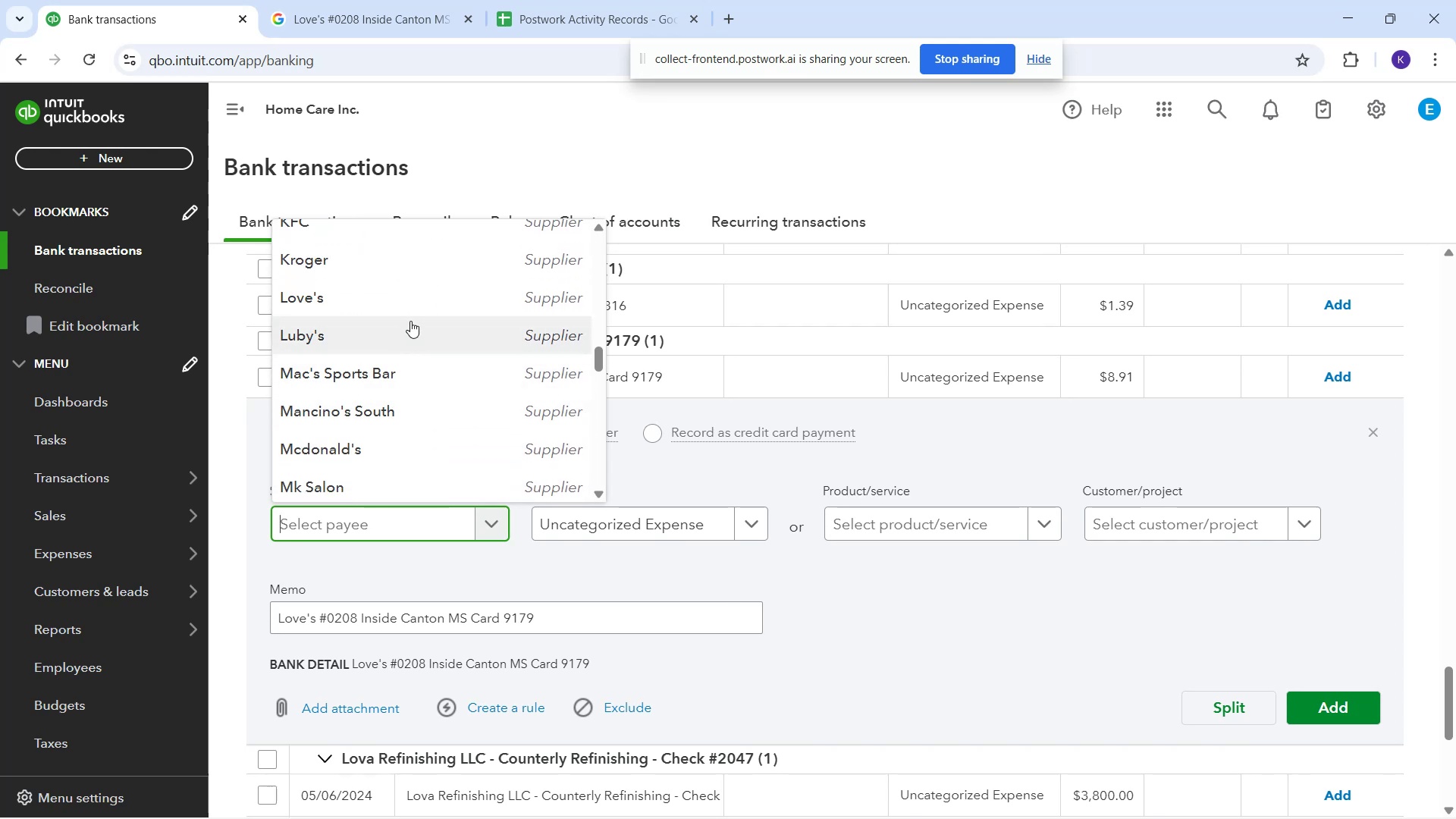 
left_click([404, 309])
 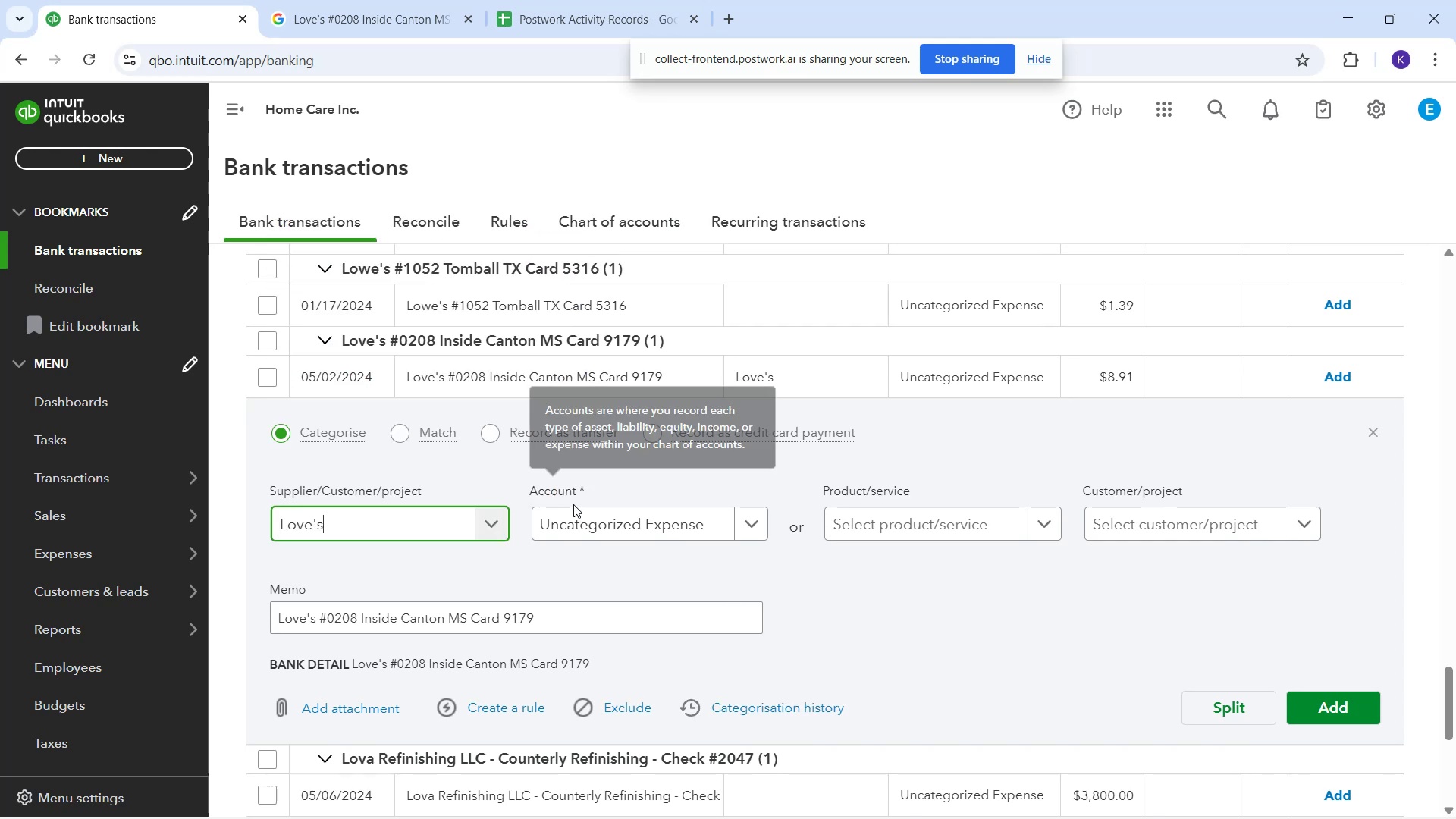 
left_click_drag(start_coordinate=[592, 522], to_coordinate=[588, 522])
 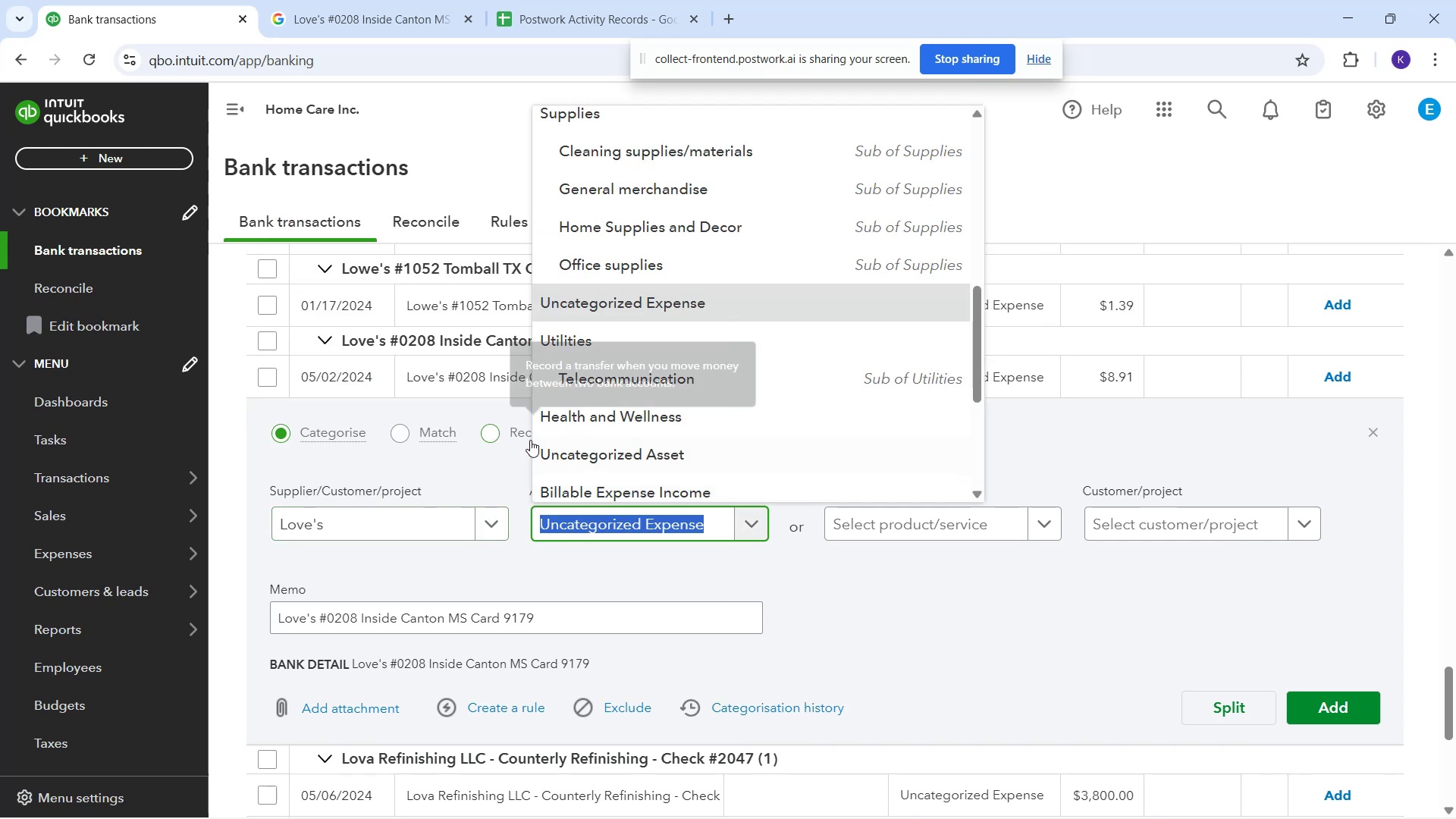 
type(fu)
 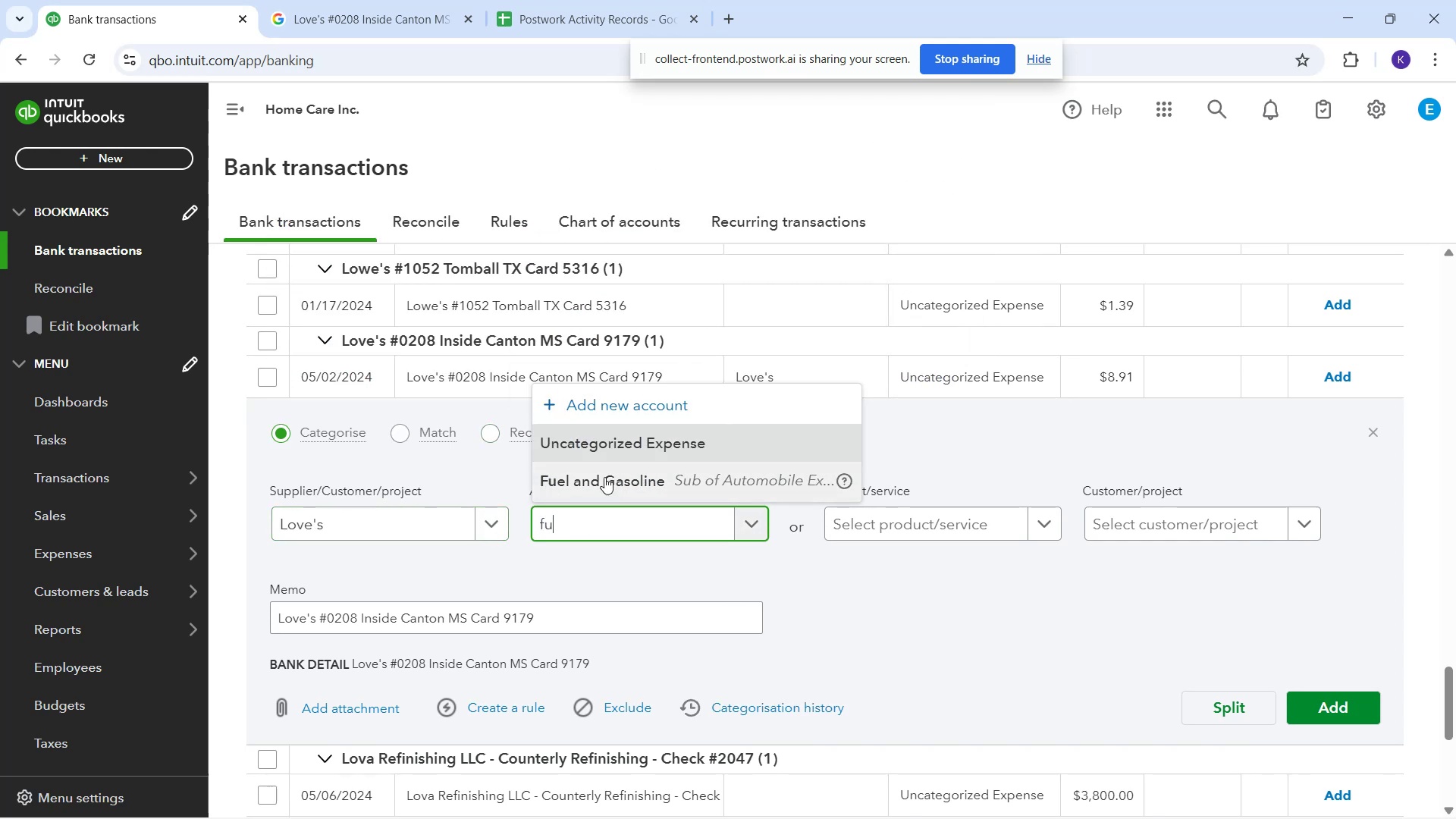 
left_click_drag(start_coordinate=[609, 479], to_coordinate=[604, 478])
 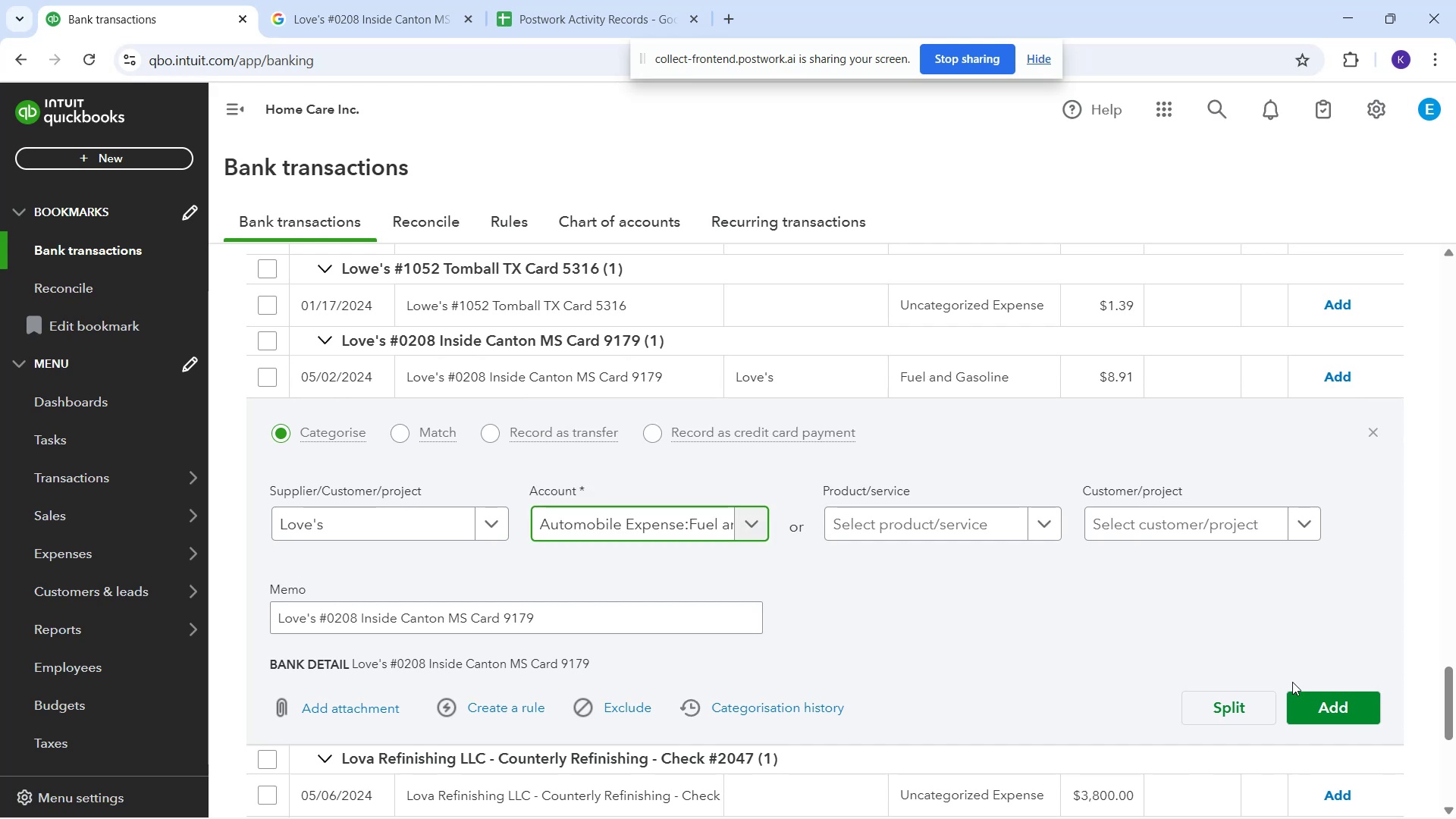 
left_click([1316, 703])
 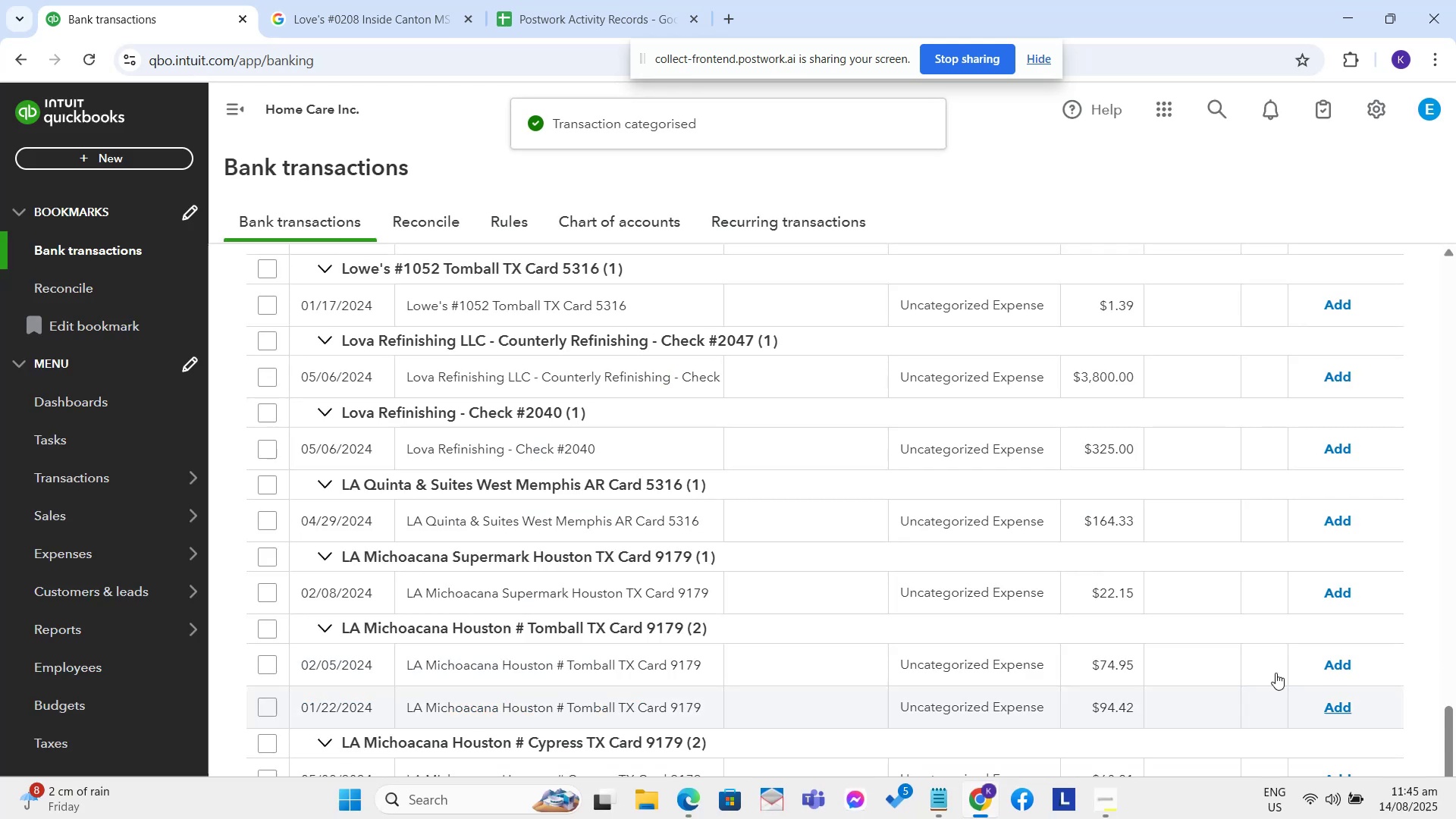 
wait(6.02)
 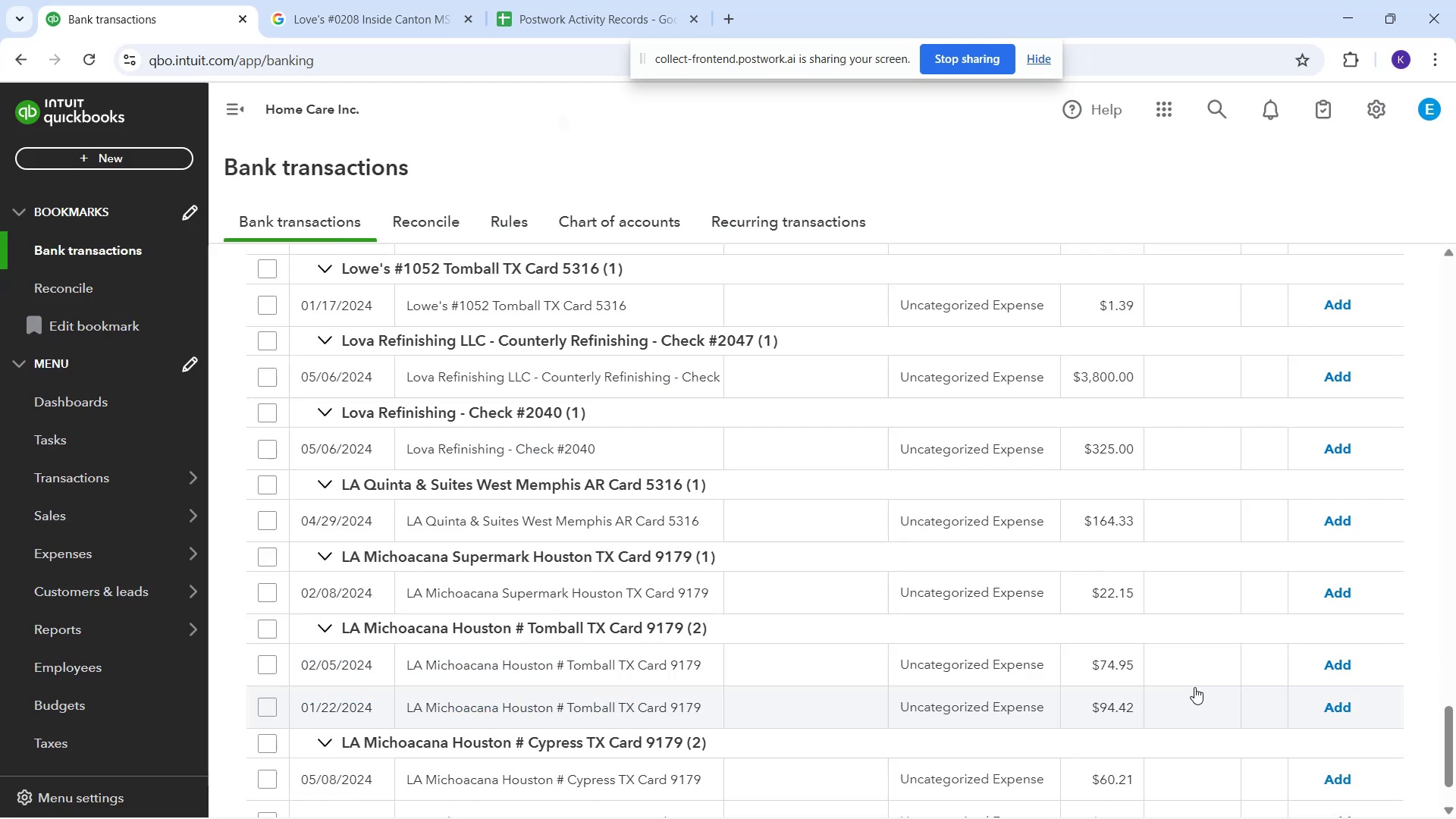 
scroll: coordinate [798, 522], scroll_direction: up, amount: 3.0
 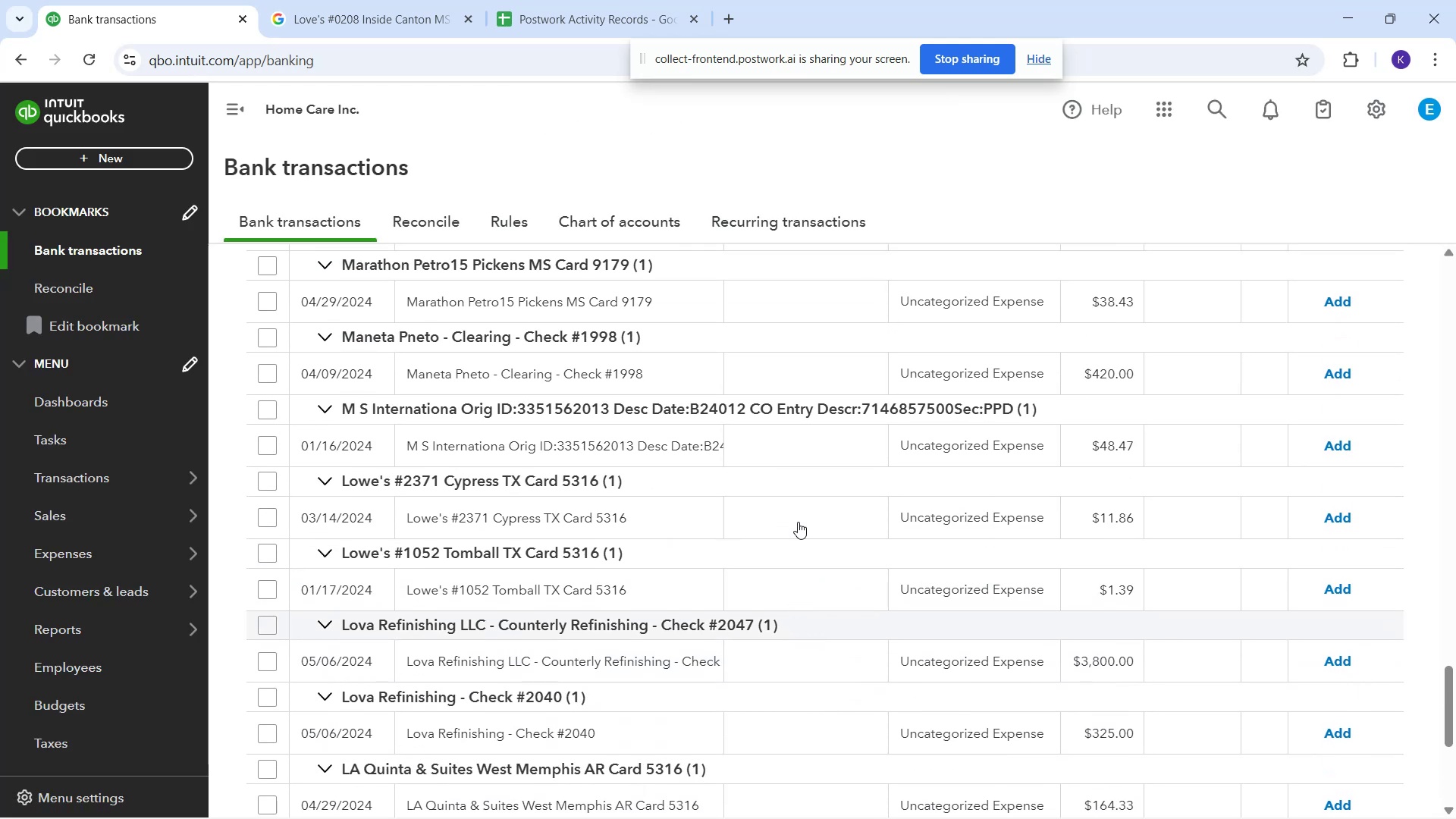 
scroll: coordinate [1003, 807], scroll_direction: down, amount: 7.0
 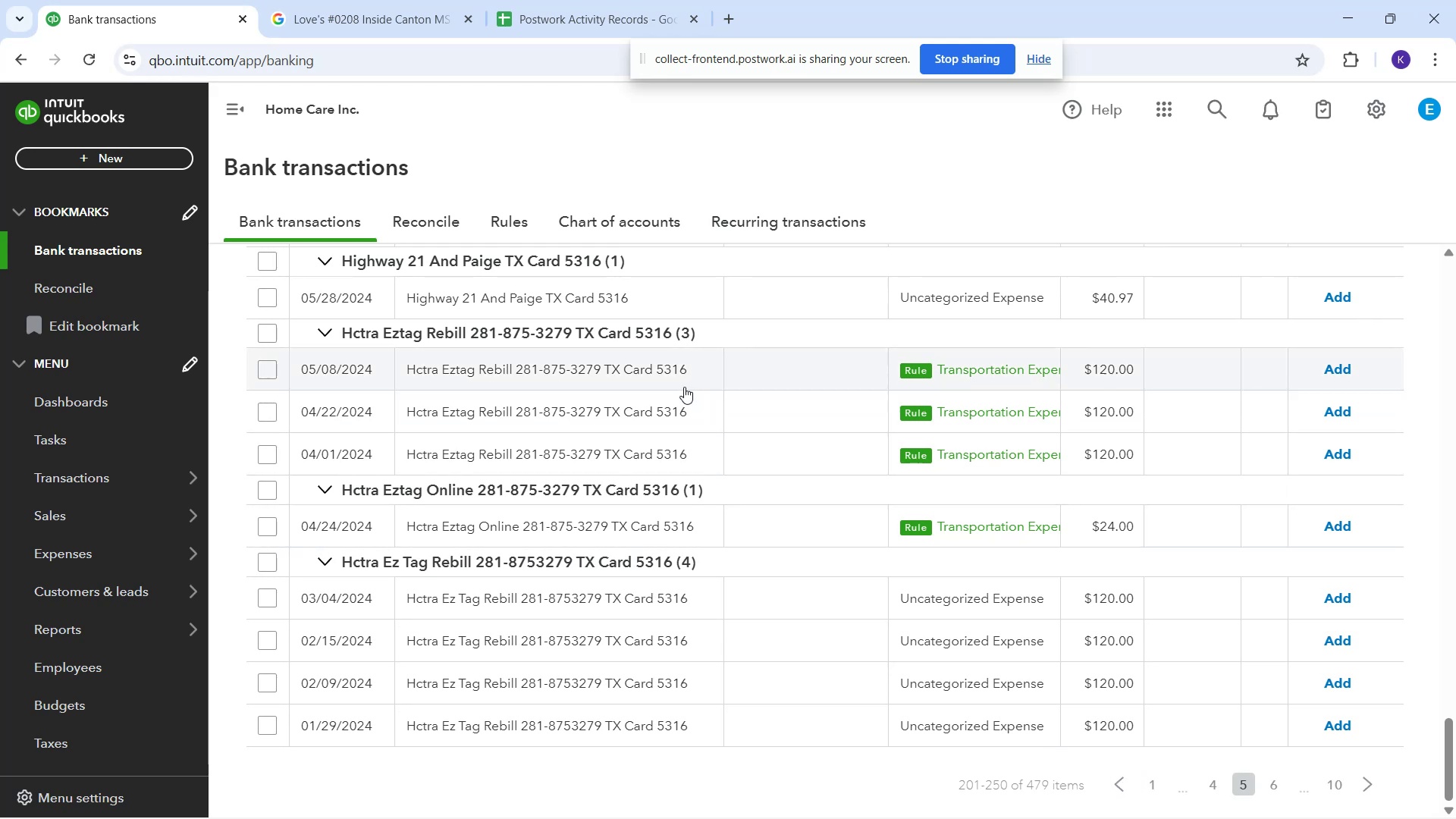 
wait(12.4)
 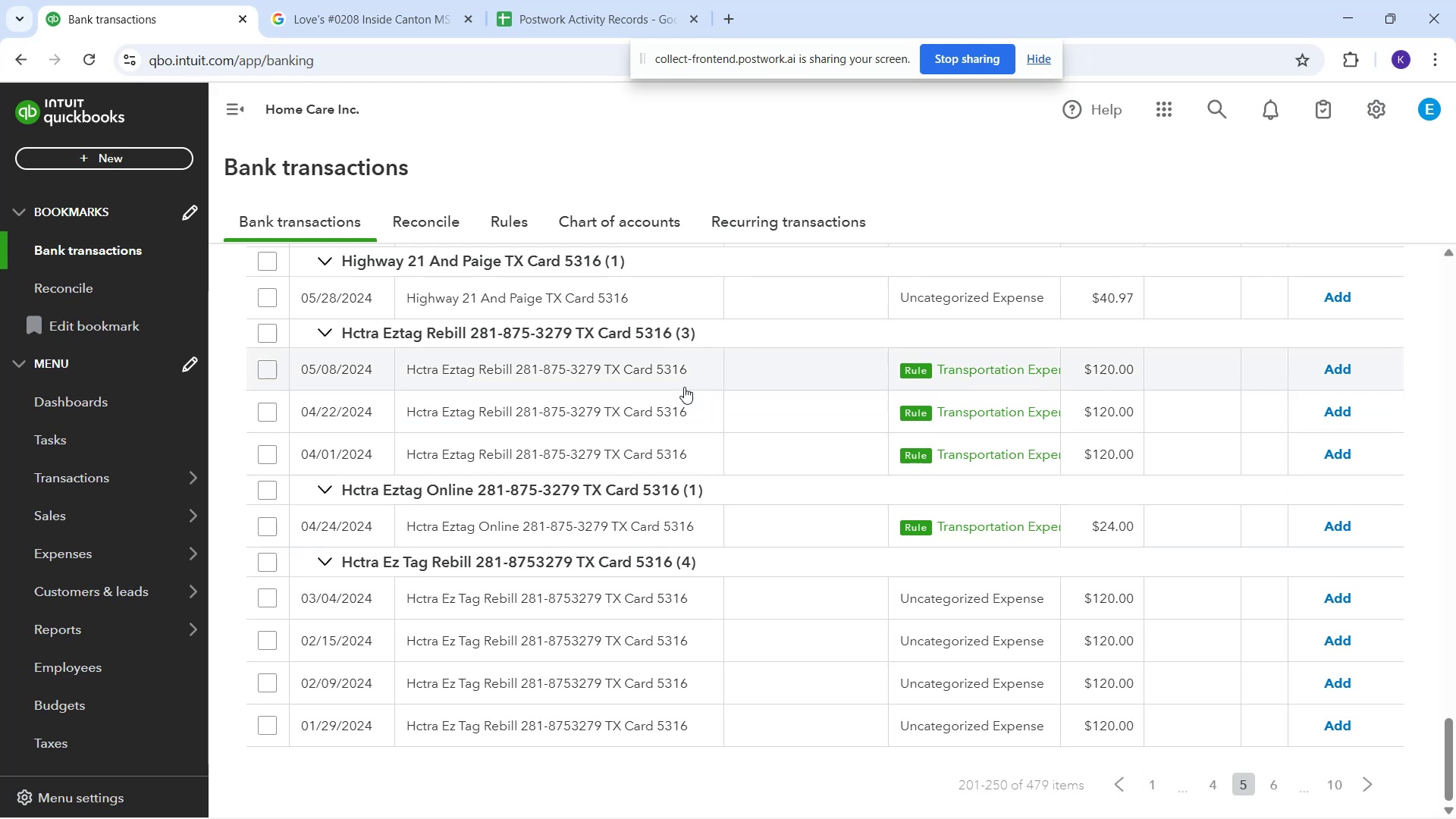 
left_click([789, 371])
 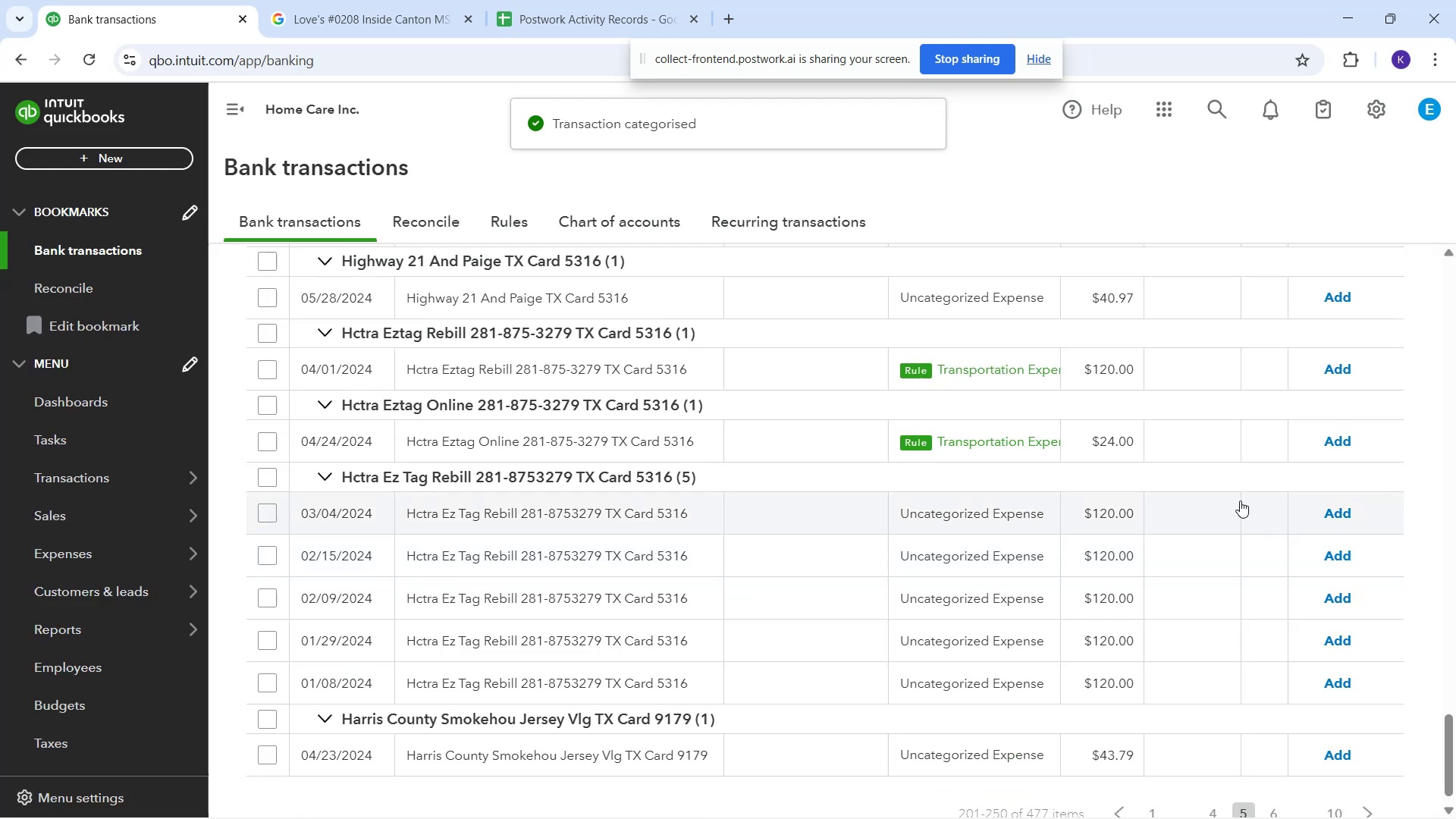 
left_click_drag(start_coordinate=[813, 377], to_coordinate=[804, 391])
 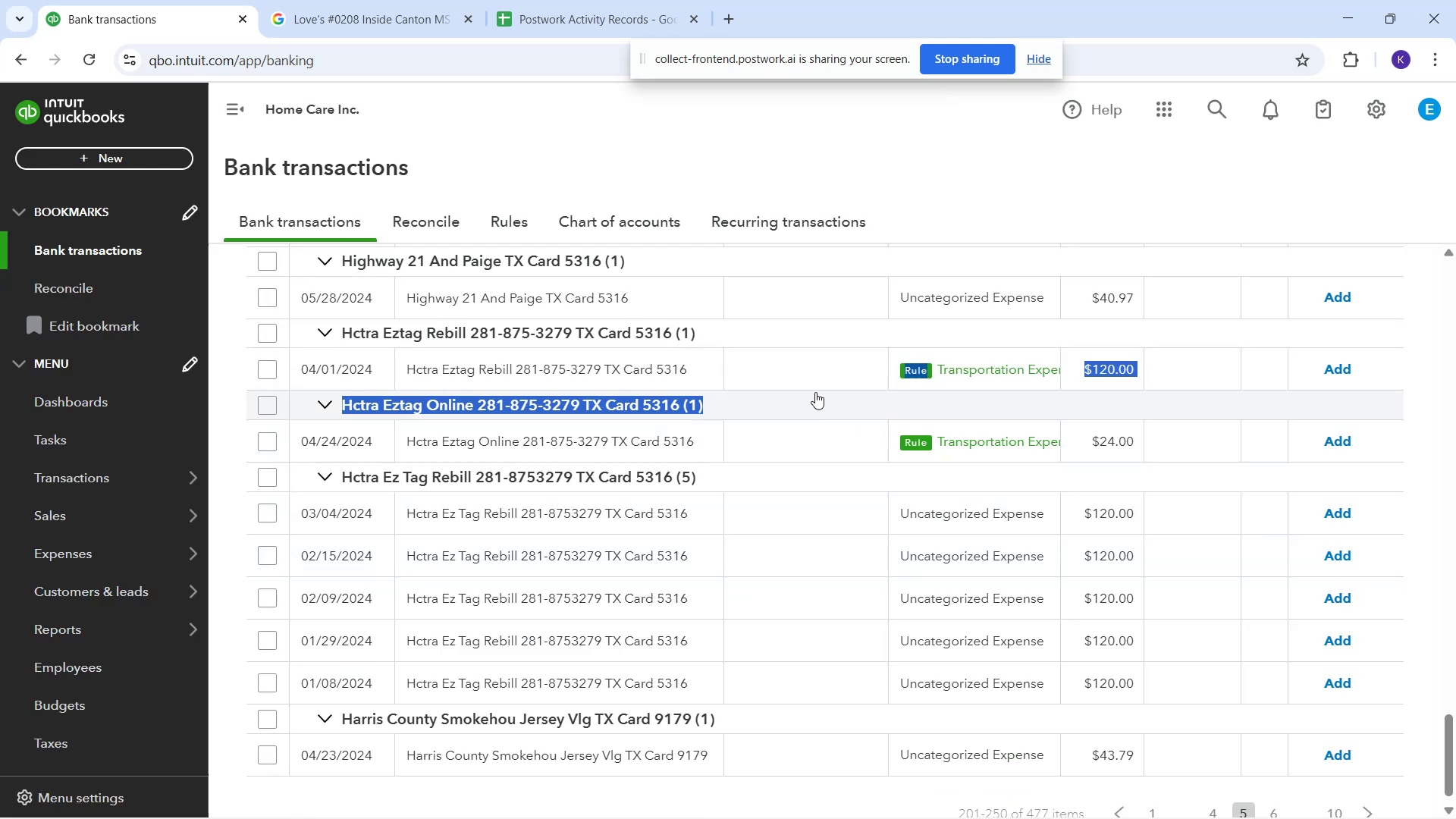 
left_click([814, 386])
 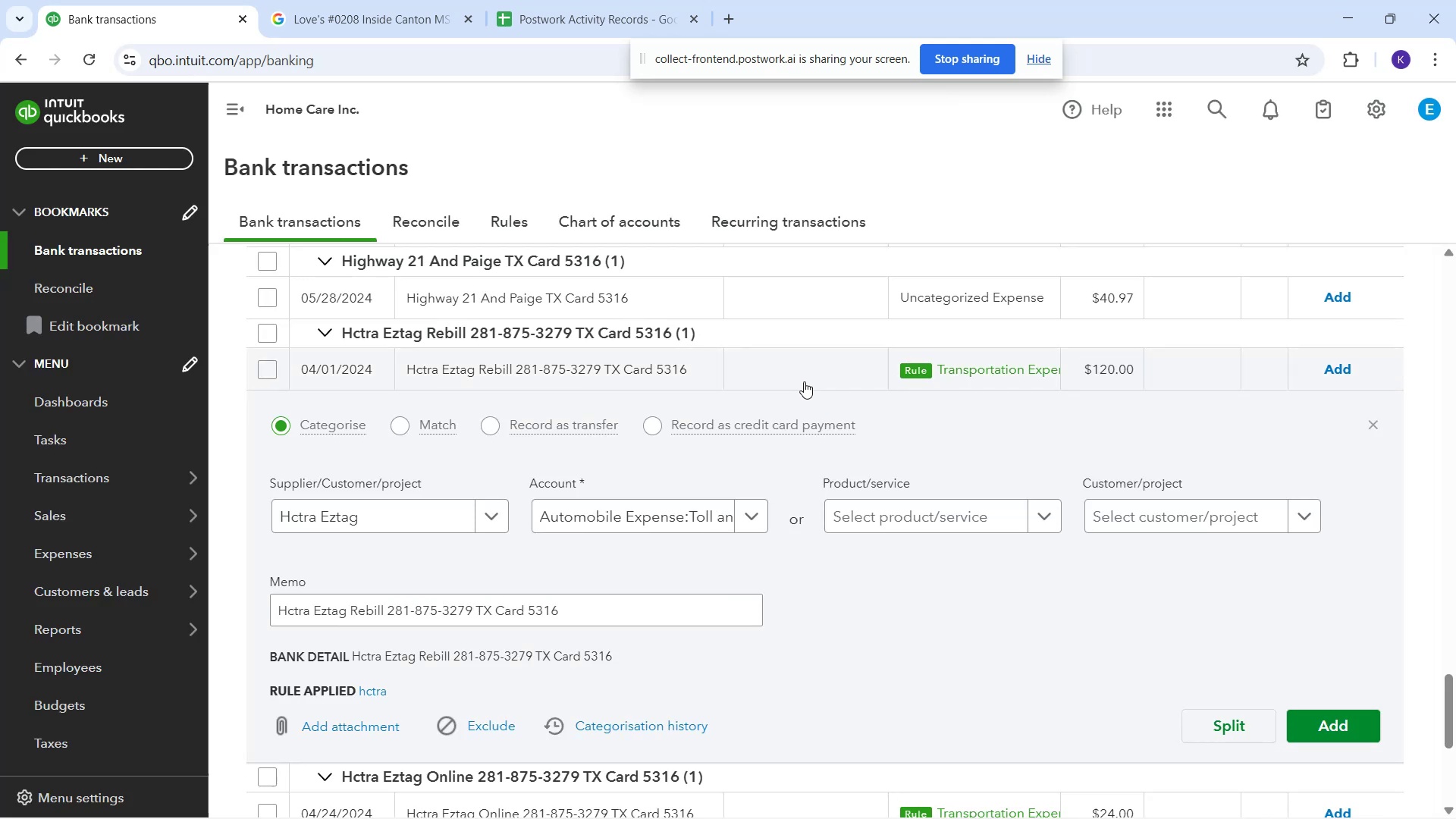 
left_click([804, 381])
 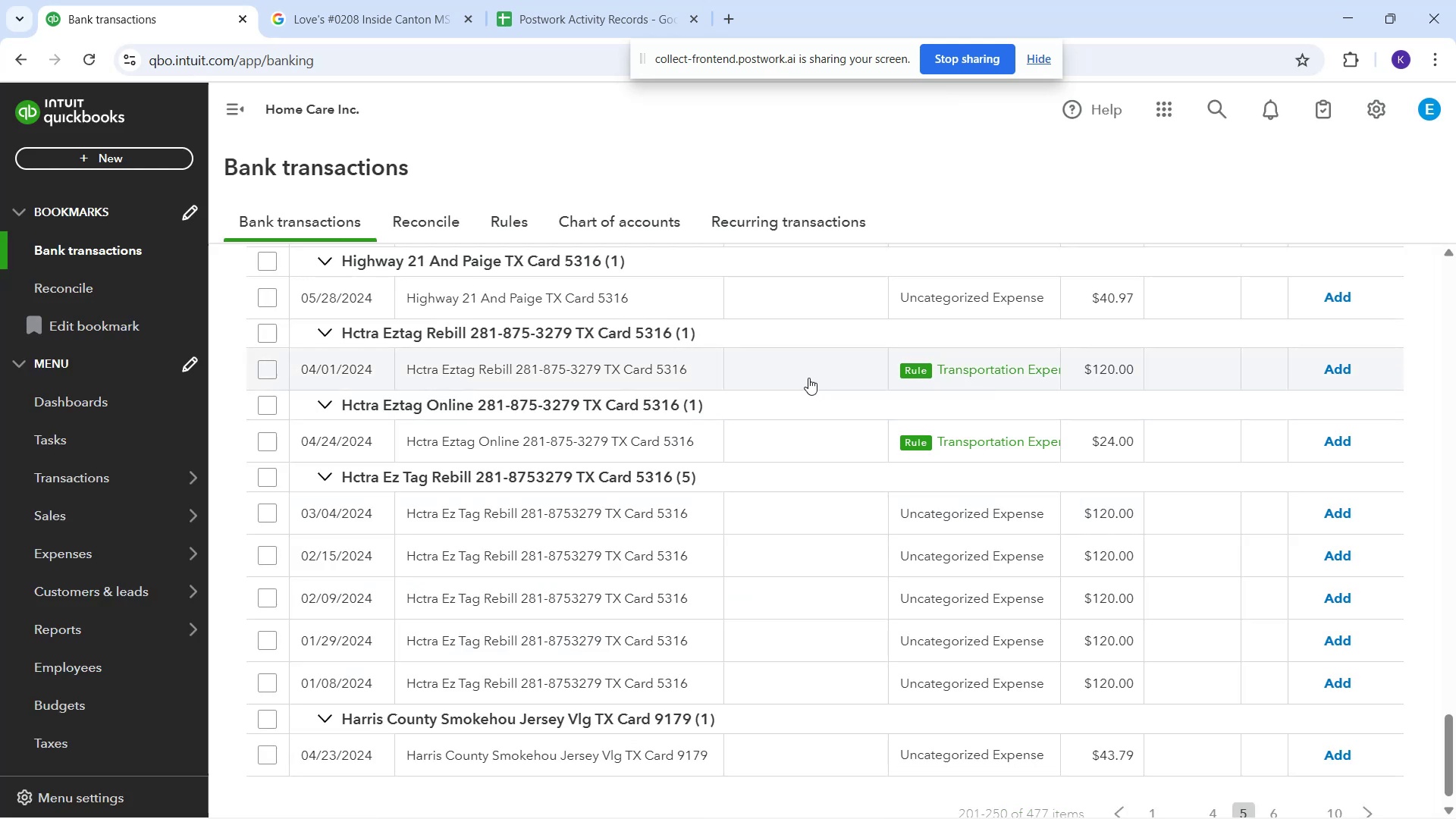 
left_click([807, 374])
 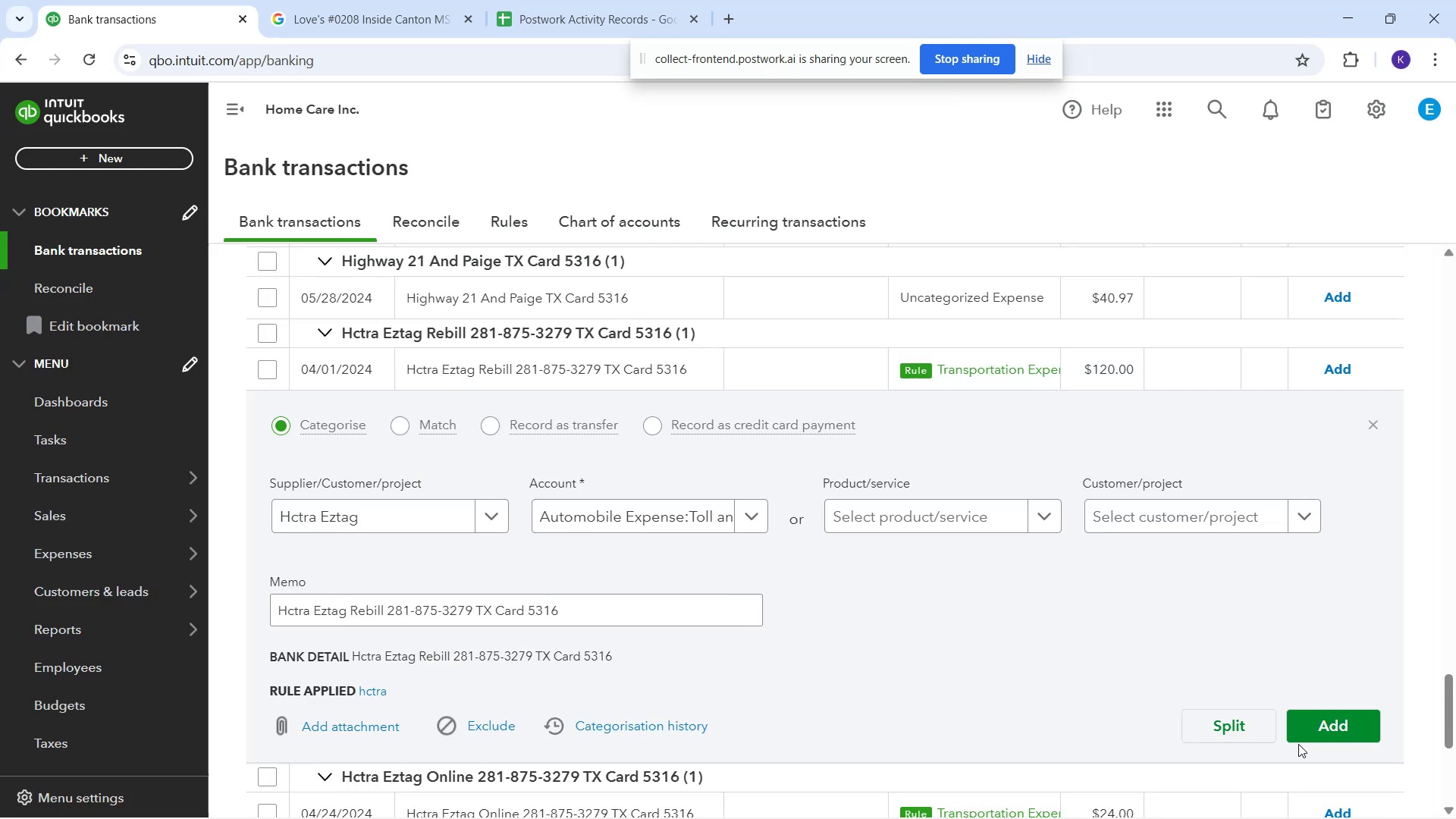 
left_click([1301, 733])
 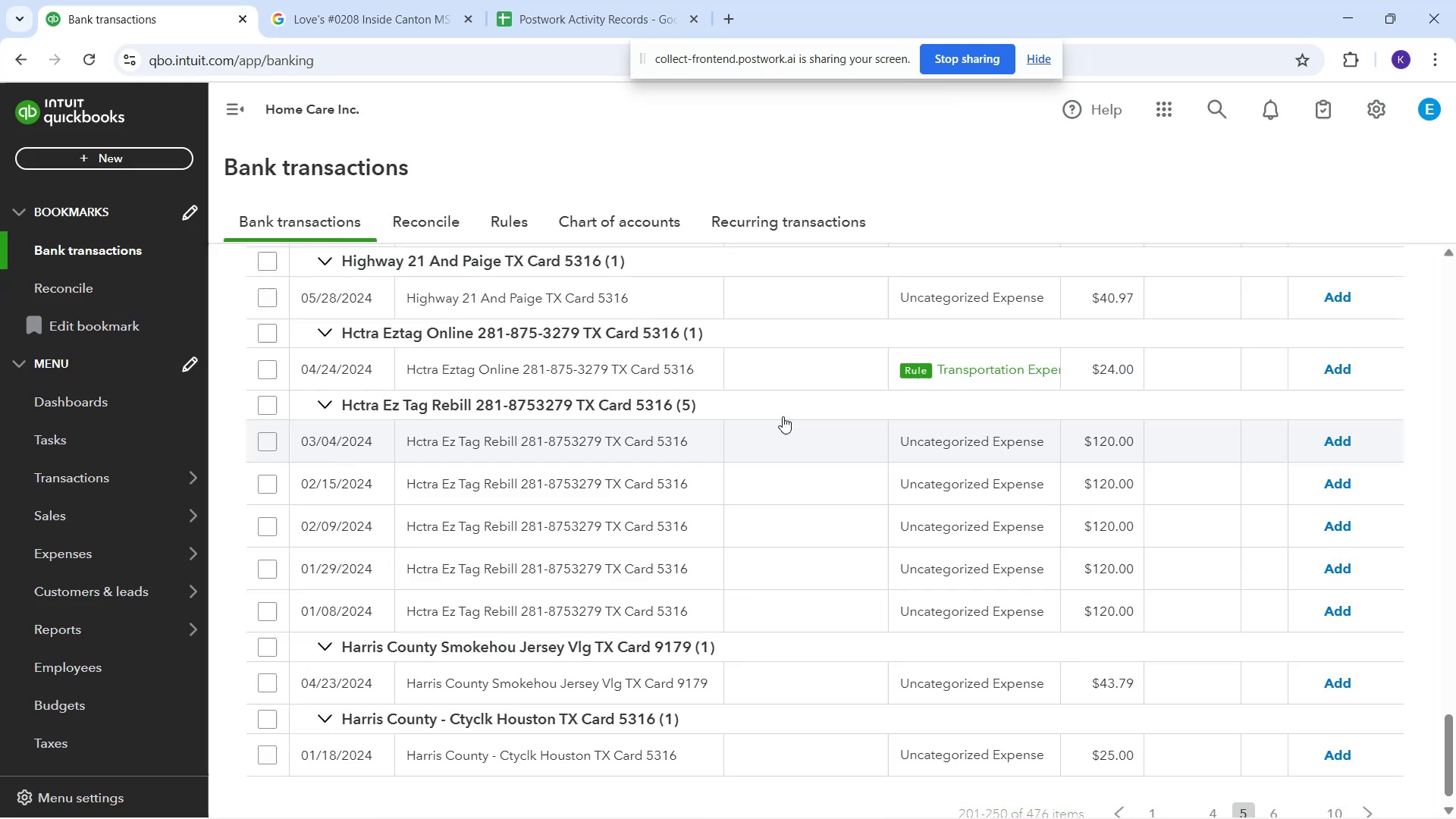 
left_click([783, 381])
 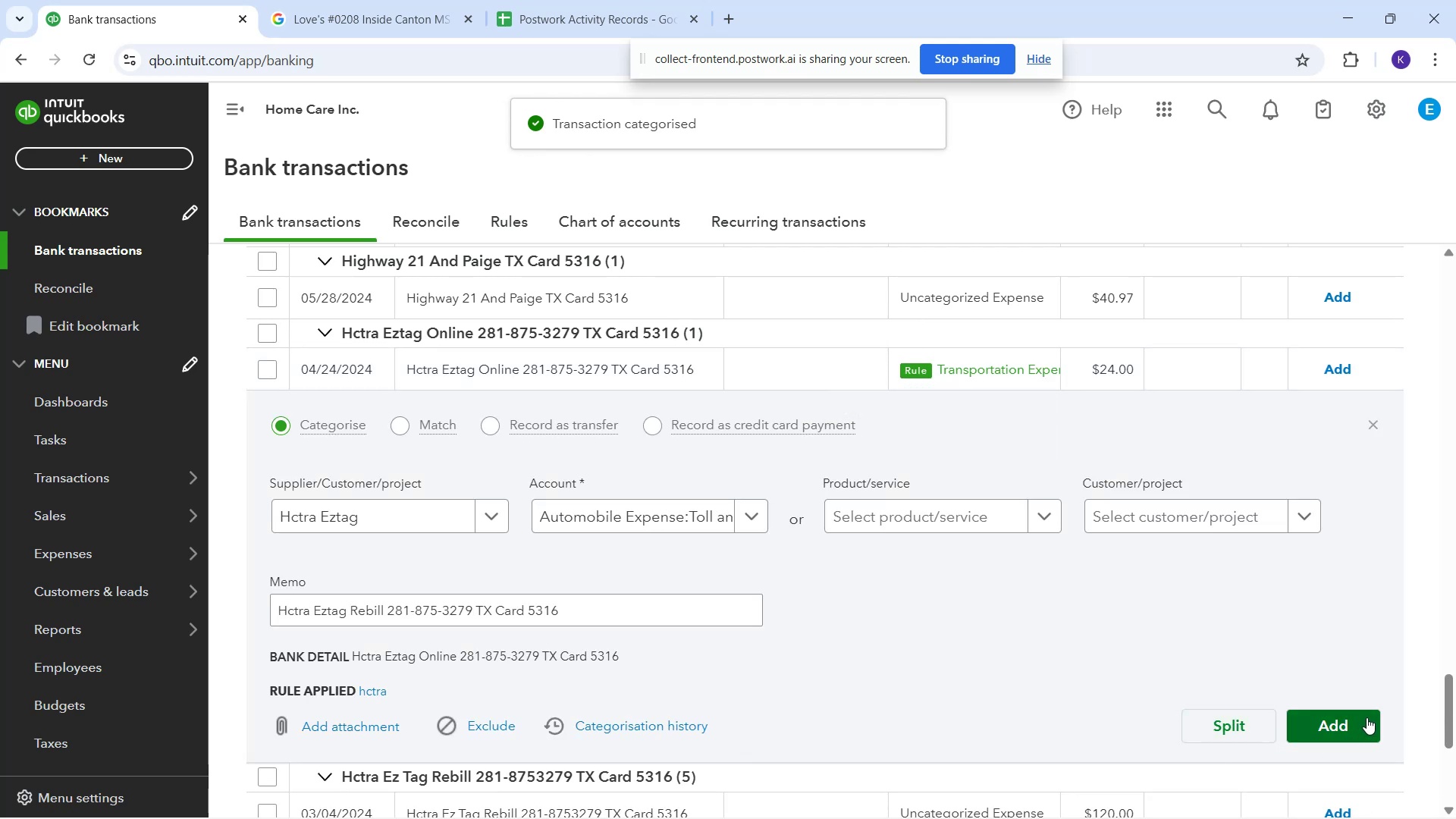 
left_click([1360, 718])
 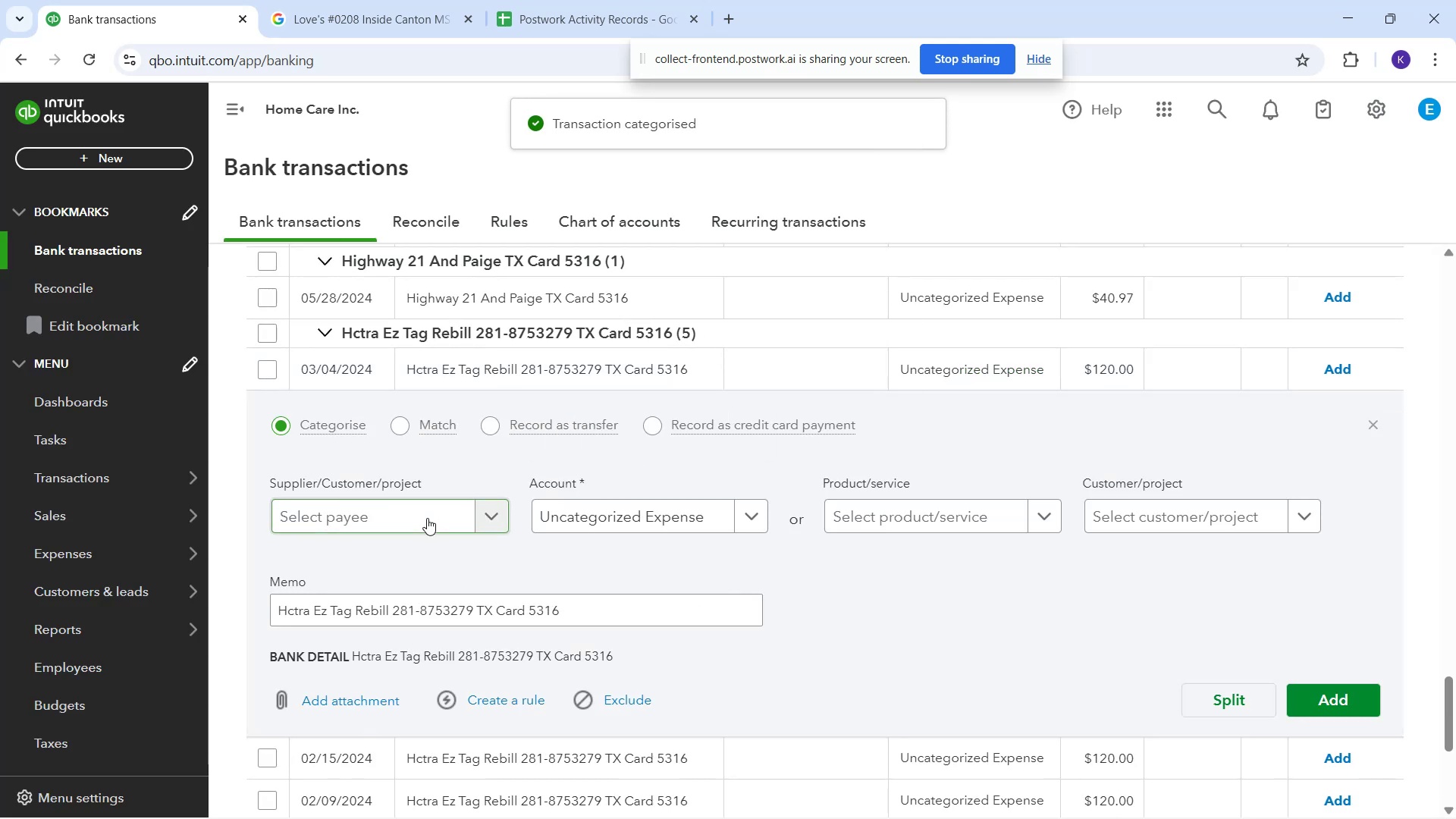 
wait(6.89)
 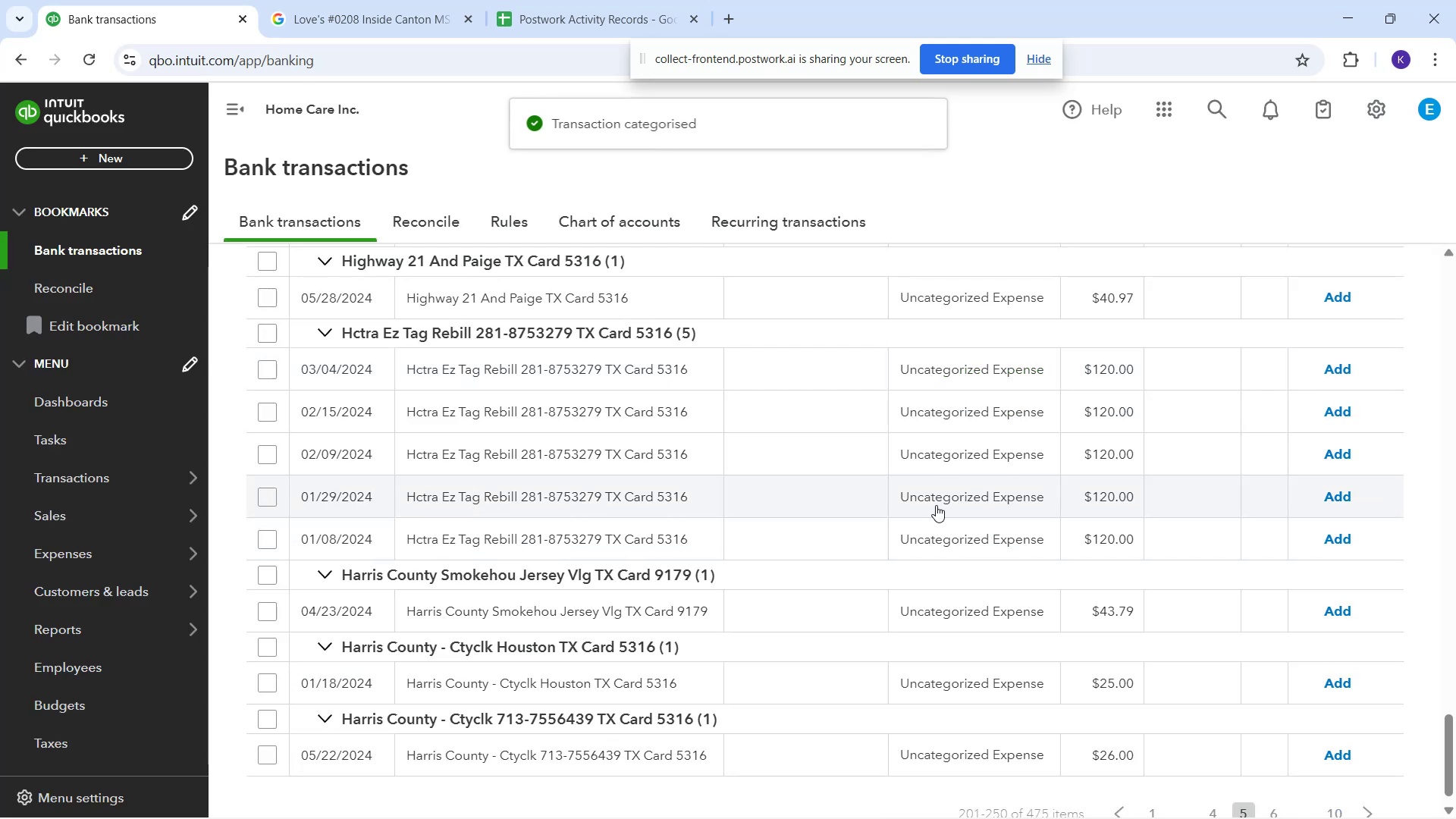 
key(H)
 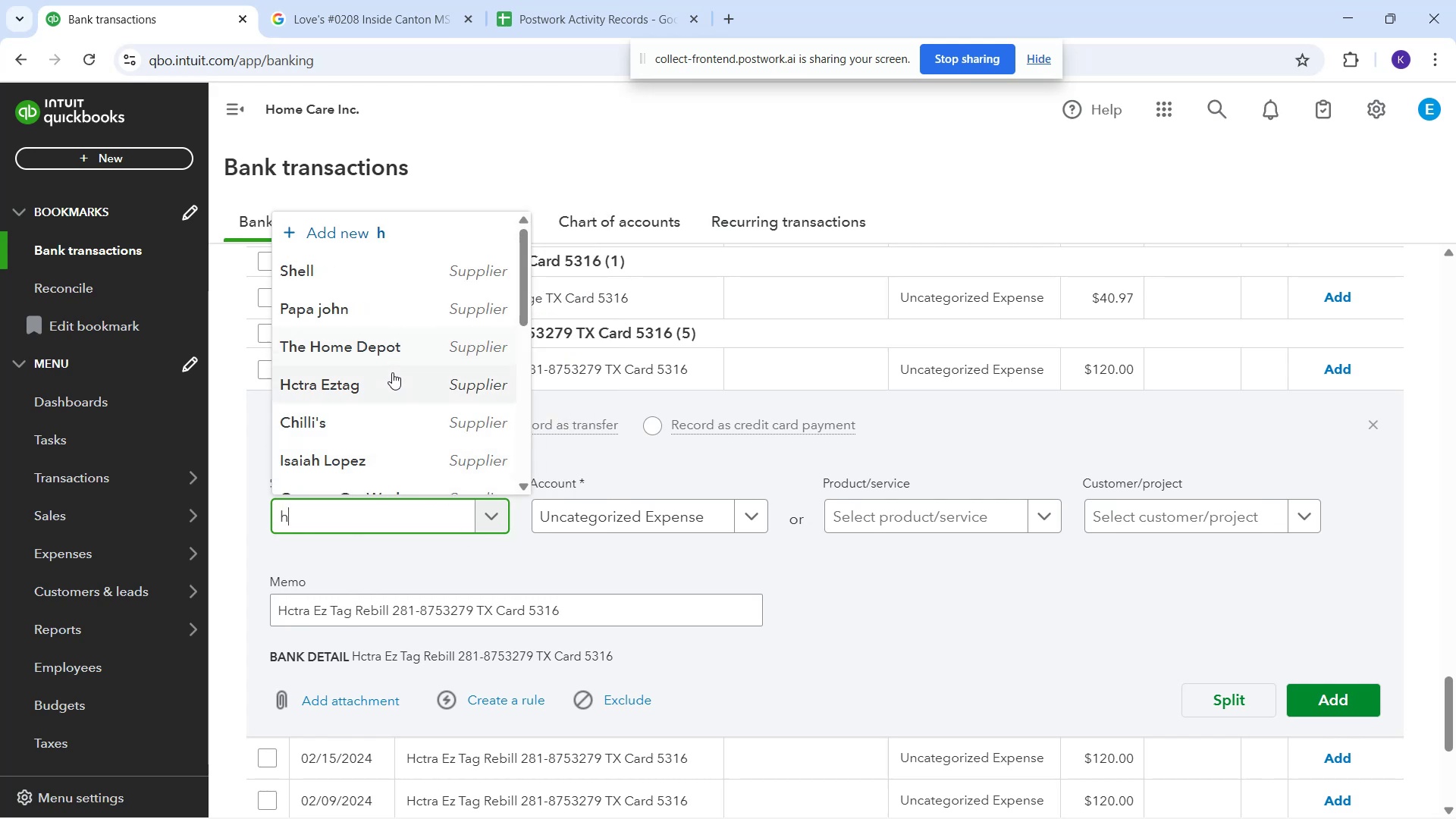 
left_click_drag(start_coordinate=[388, 386], to_coordinate=[381, 403])
 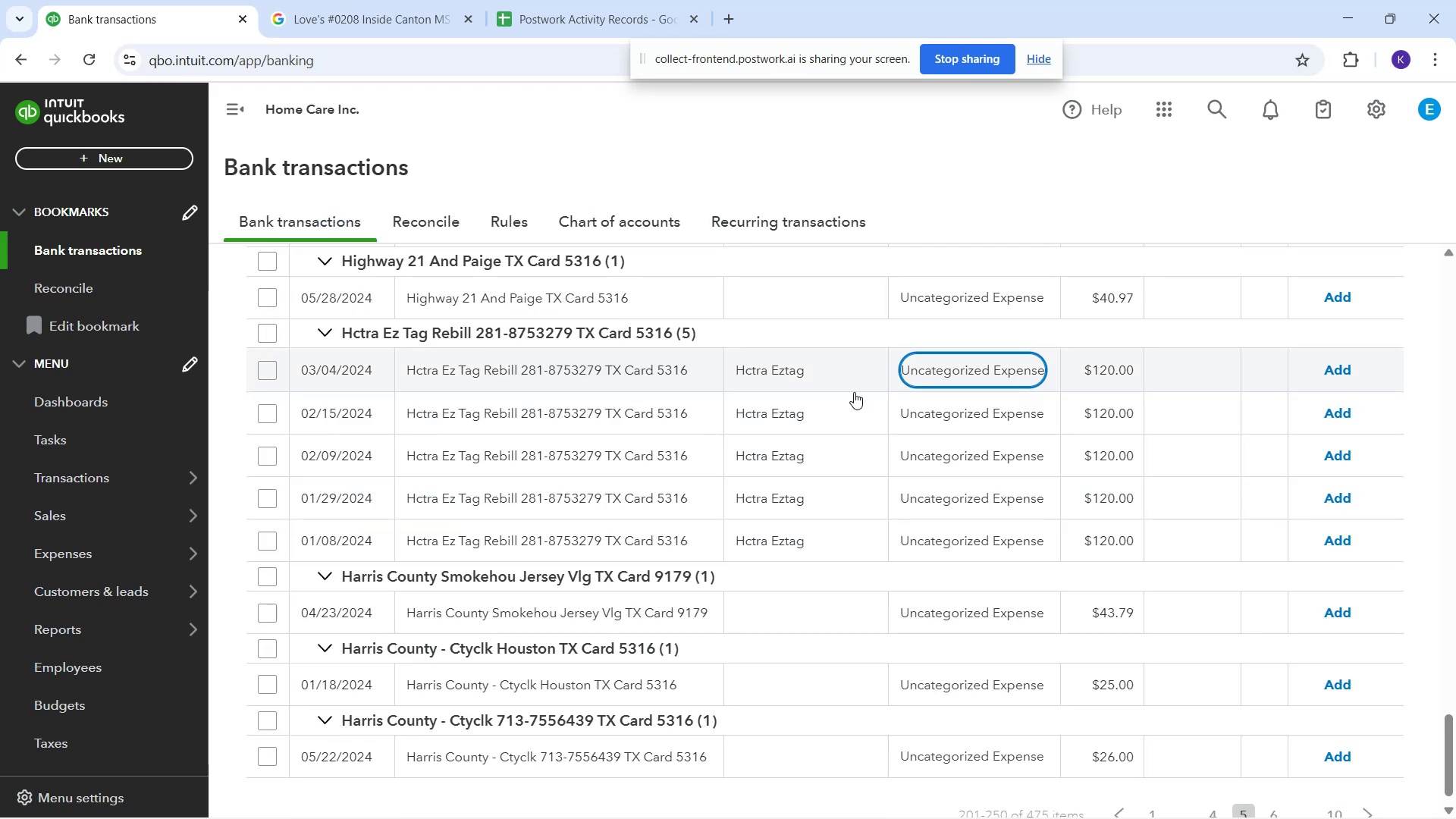 
left_click([920, 372])
 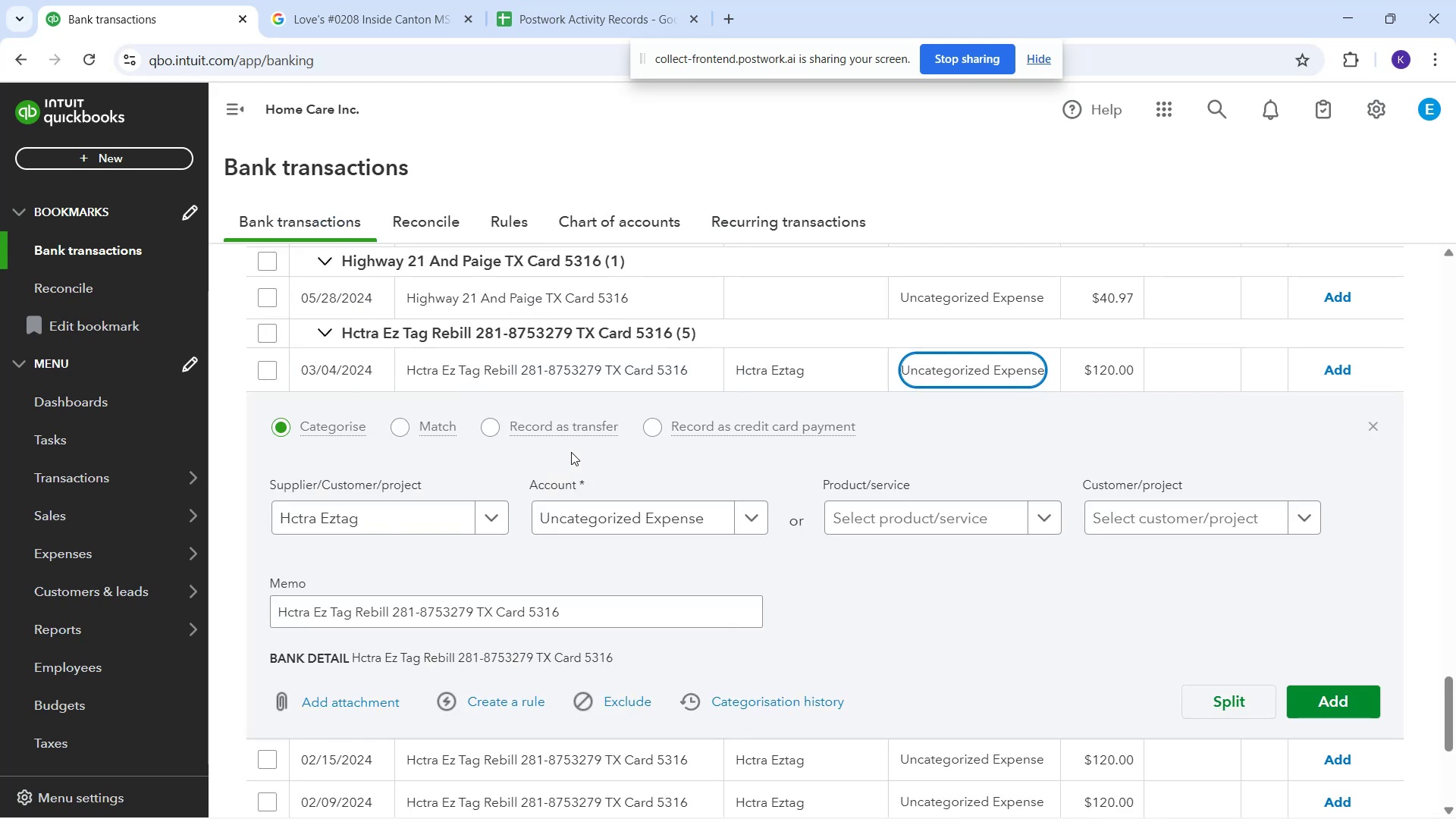 
left_click_drag(start_coordinate=[595, 495], to_coordinate=[589, 504])
 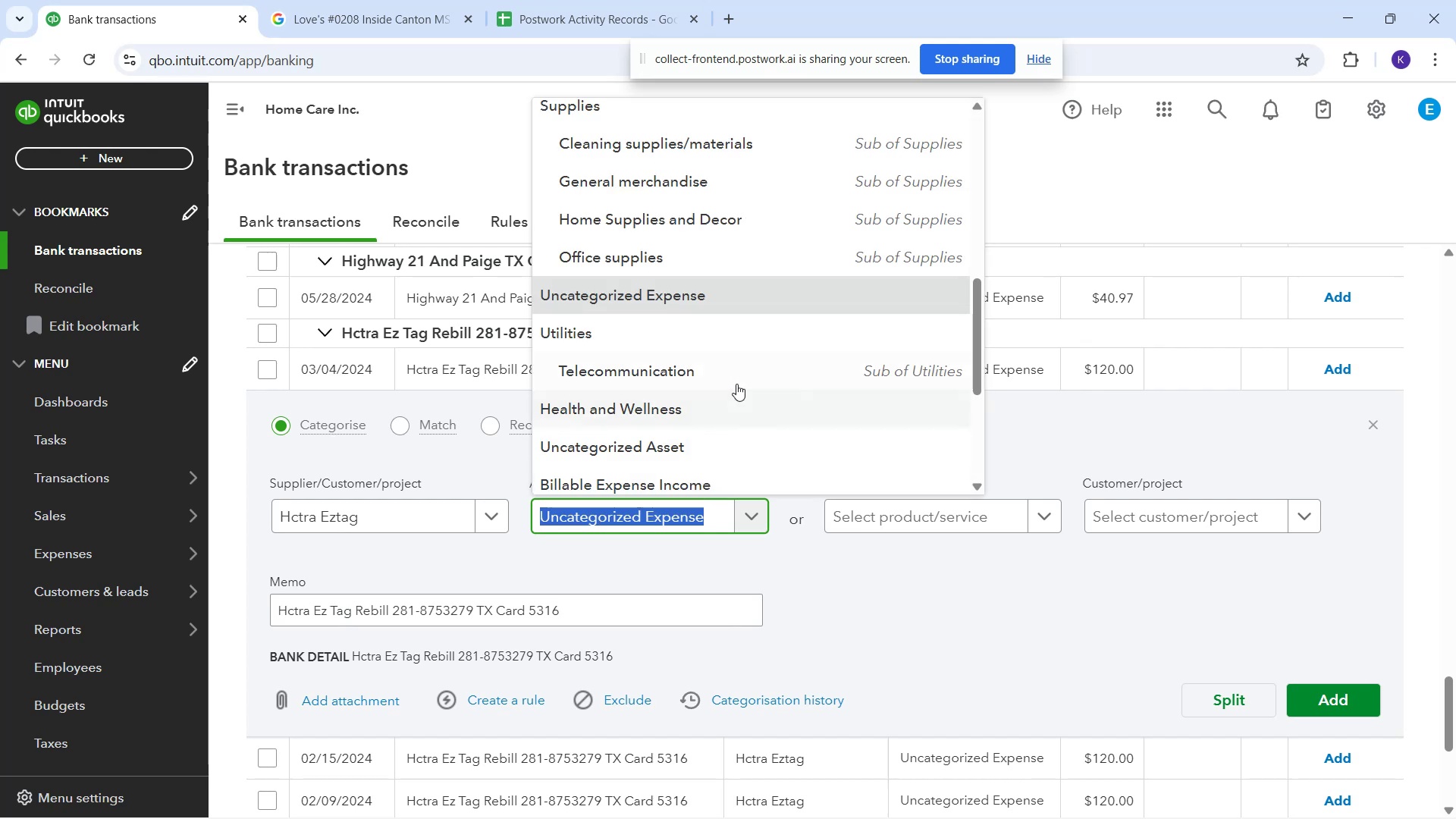 
scroll: coordinate [699, 262], scroll_direction: up, amount: 6.0
 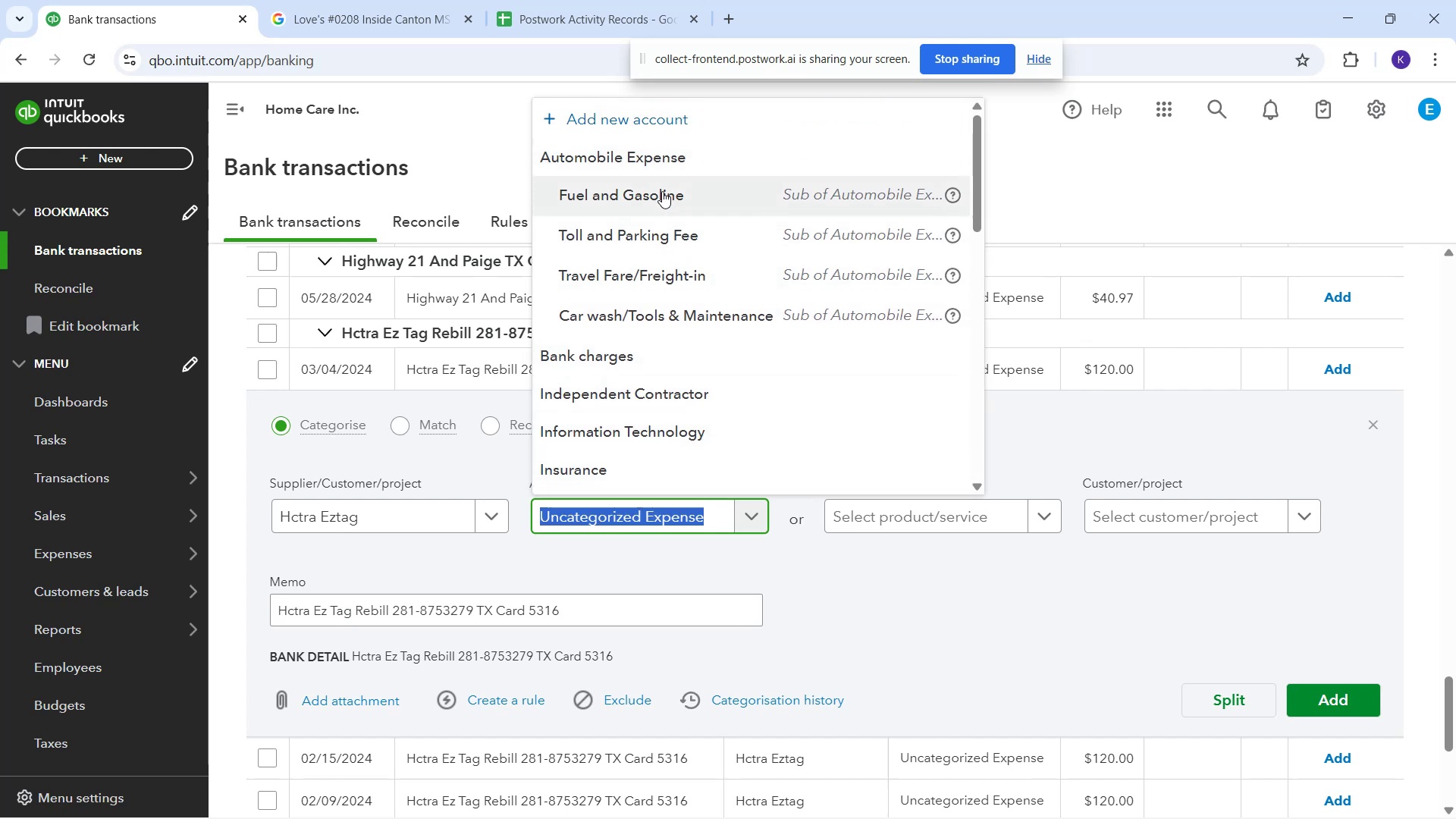 
wait(5.96)
 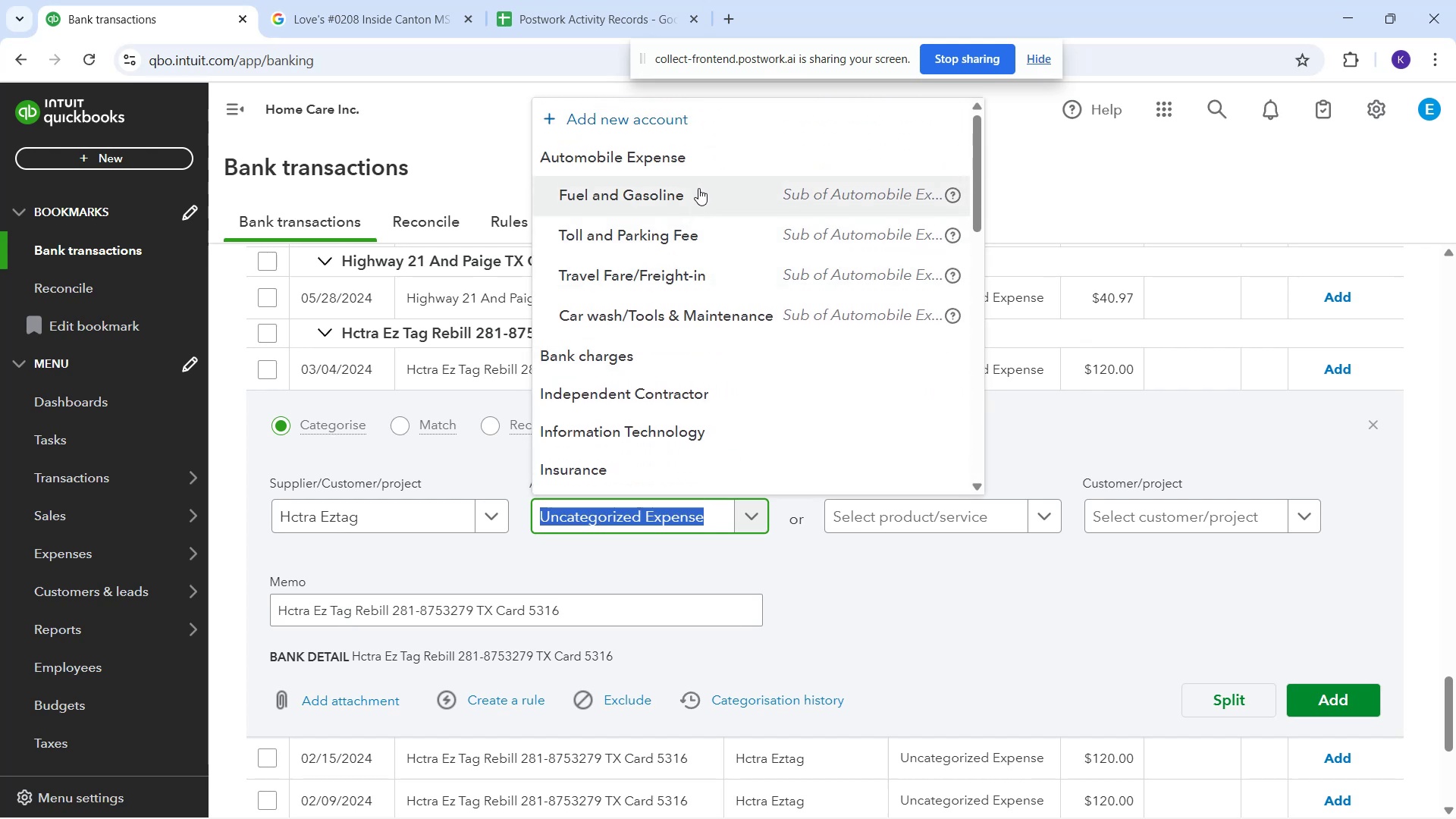 
left_click([662, 191])
 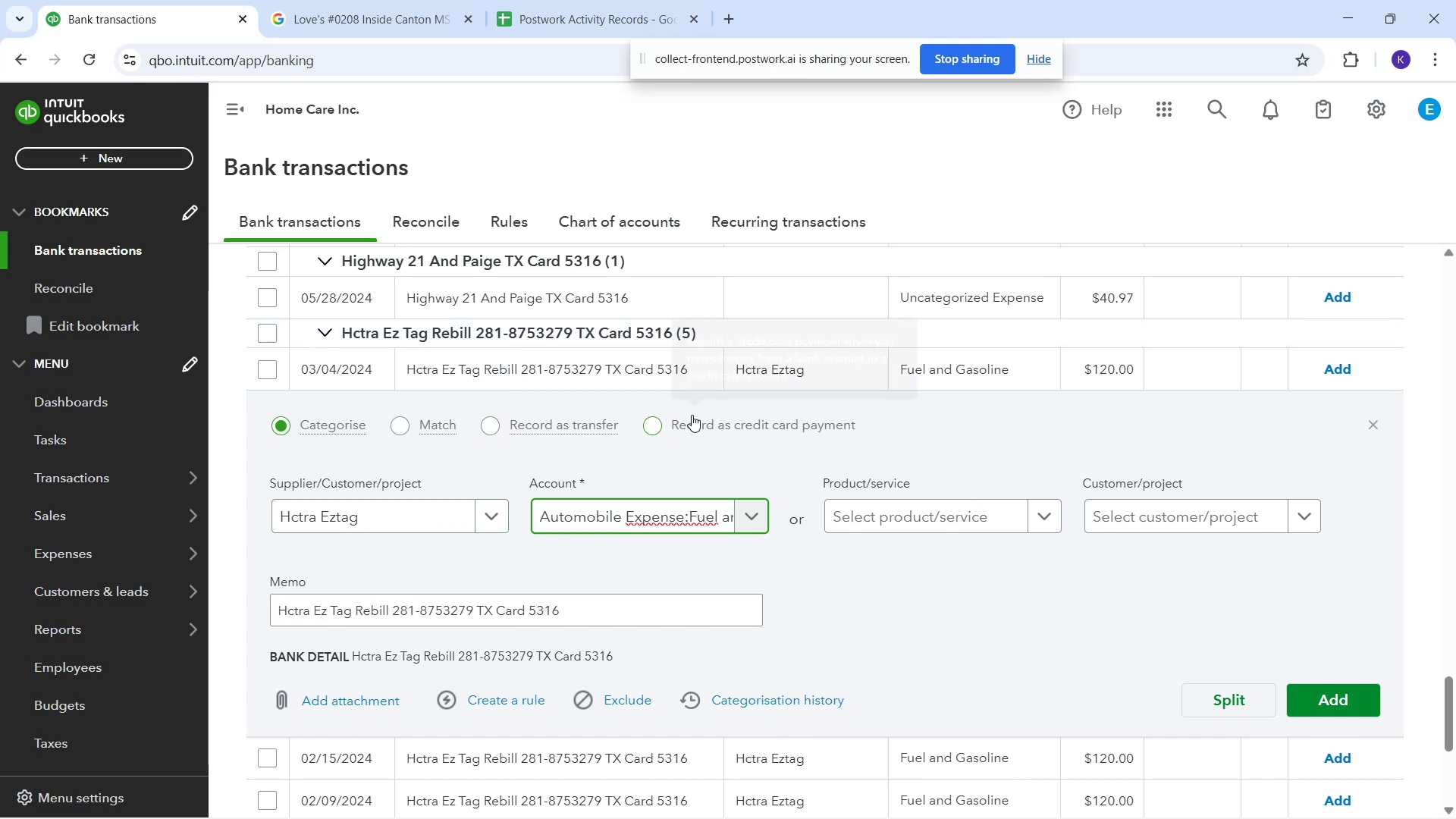 
scroll: coordinate [451, 350], scroll_direction: up, amount: 34.0
 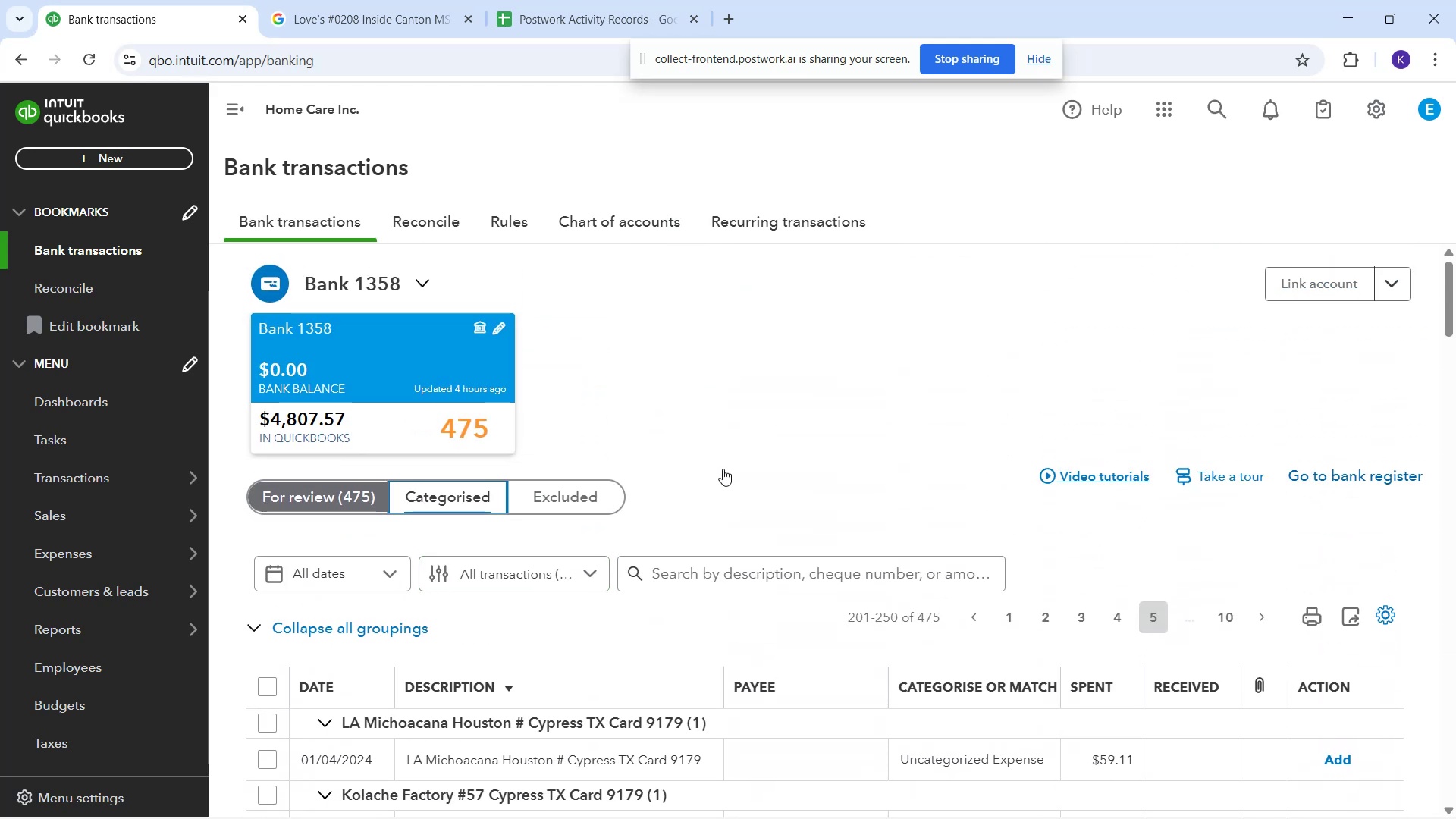 
scroll: coordinate [806, 494], scroll_direction: down, amount: 5.0
 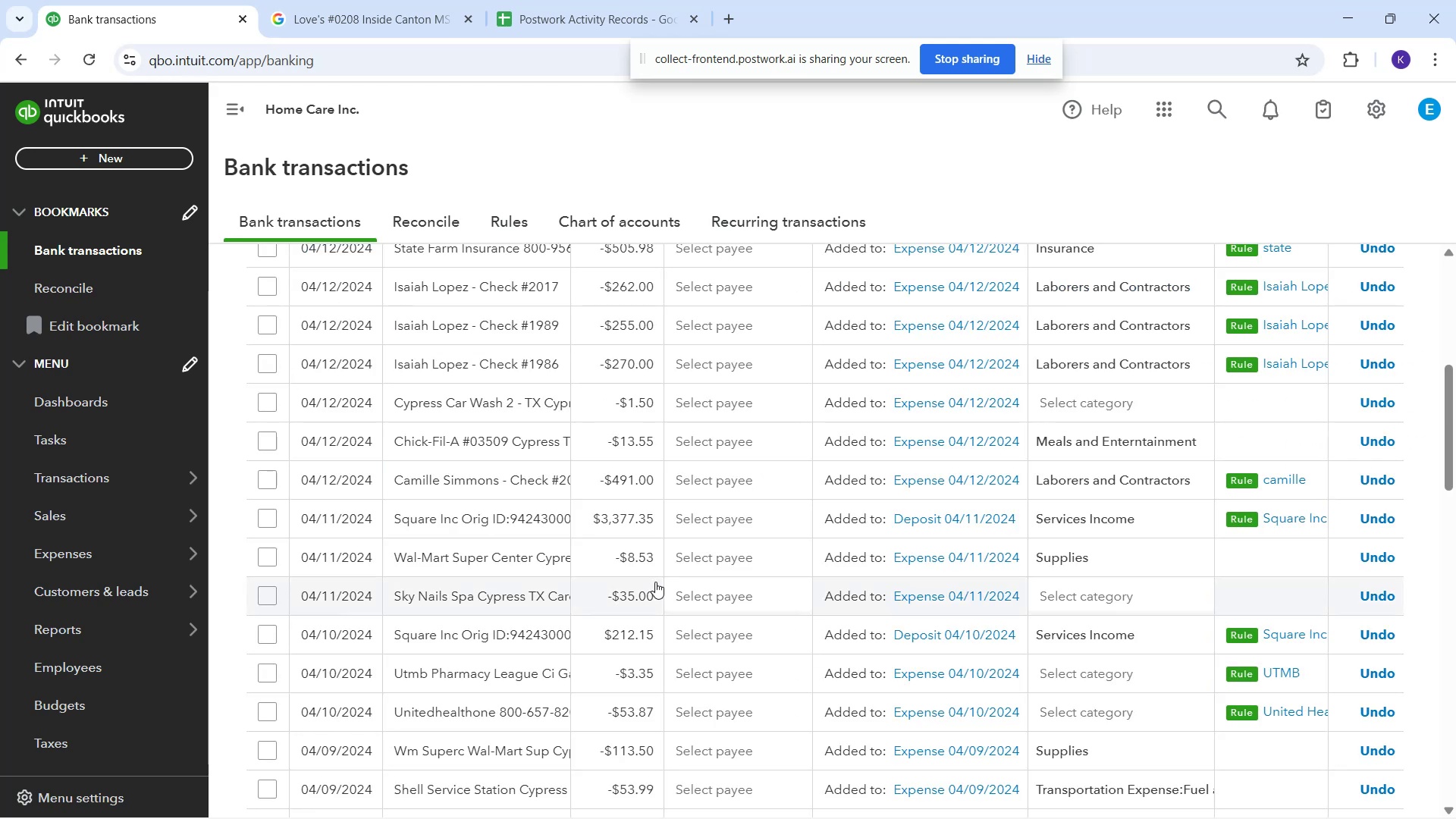 
scroll: coordinate [720, 449], scroll_direction: up, amount: 8.0
 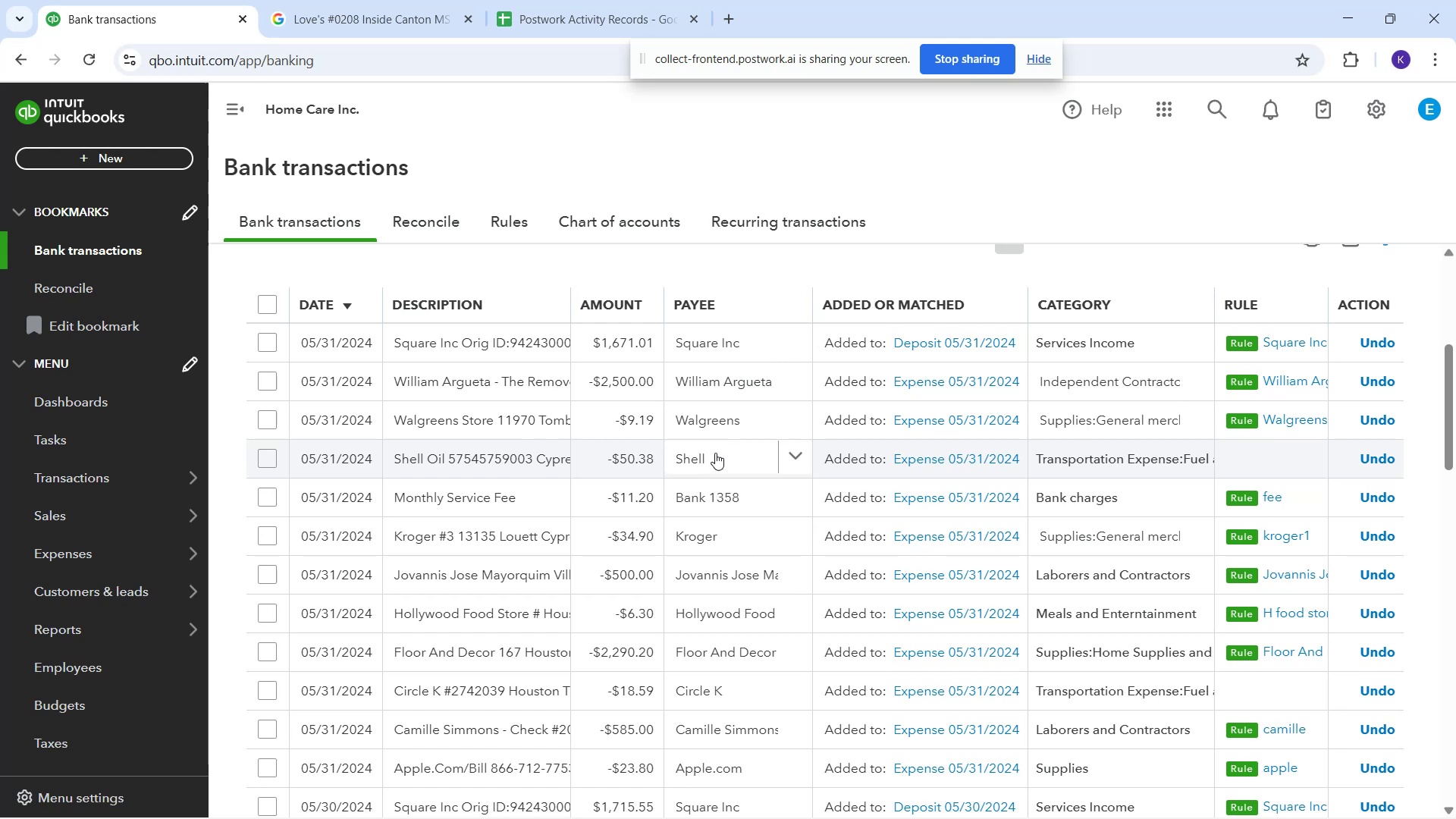 
scroll: coordinate [698, 490], scroll_direction: down, amount: 18.0
 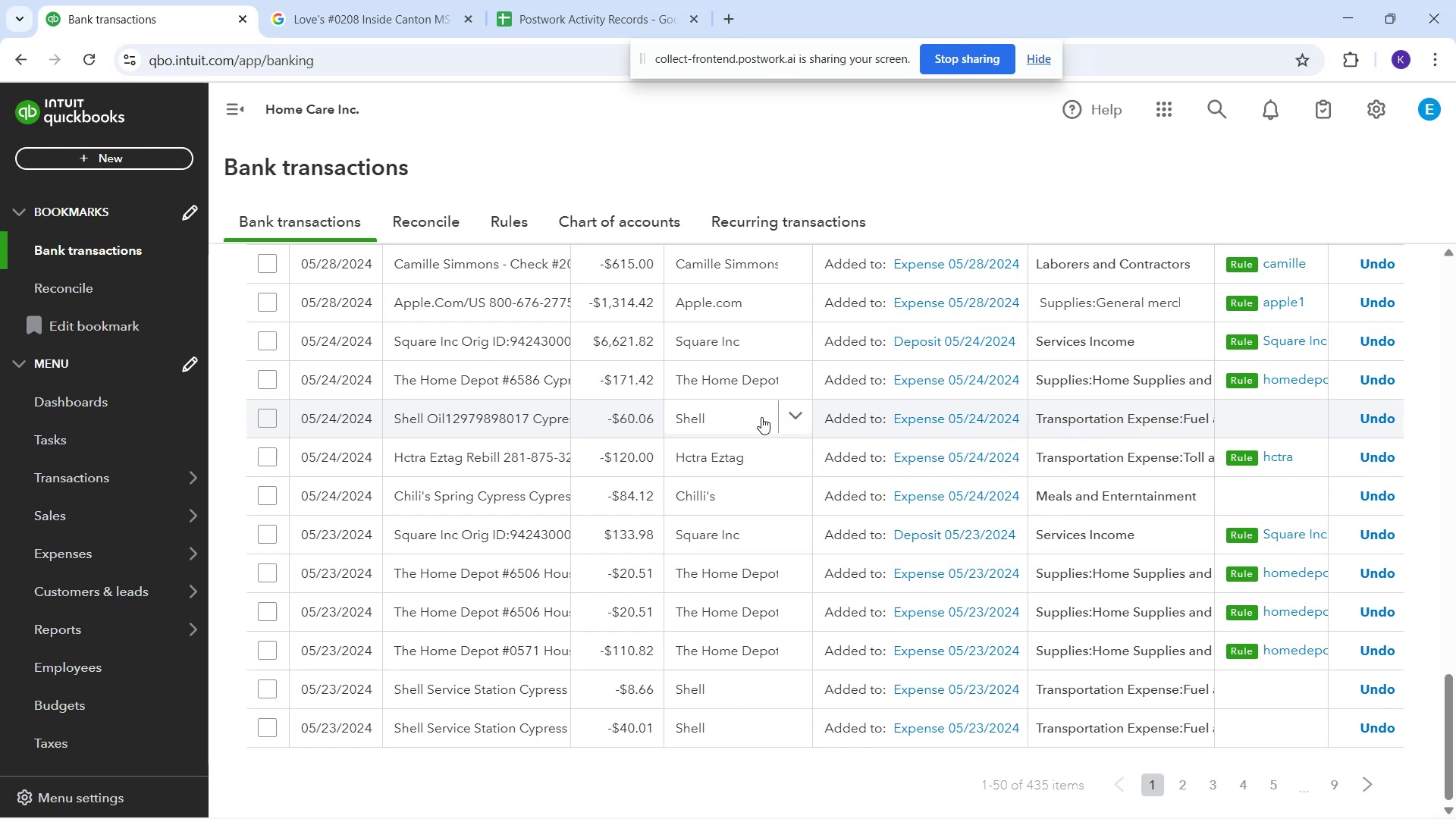 
wait(5.58)
 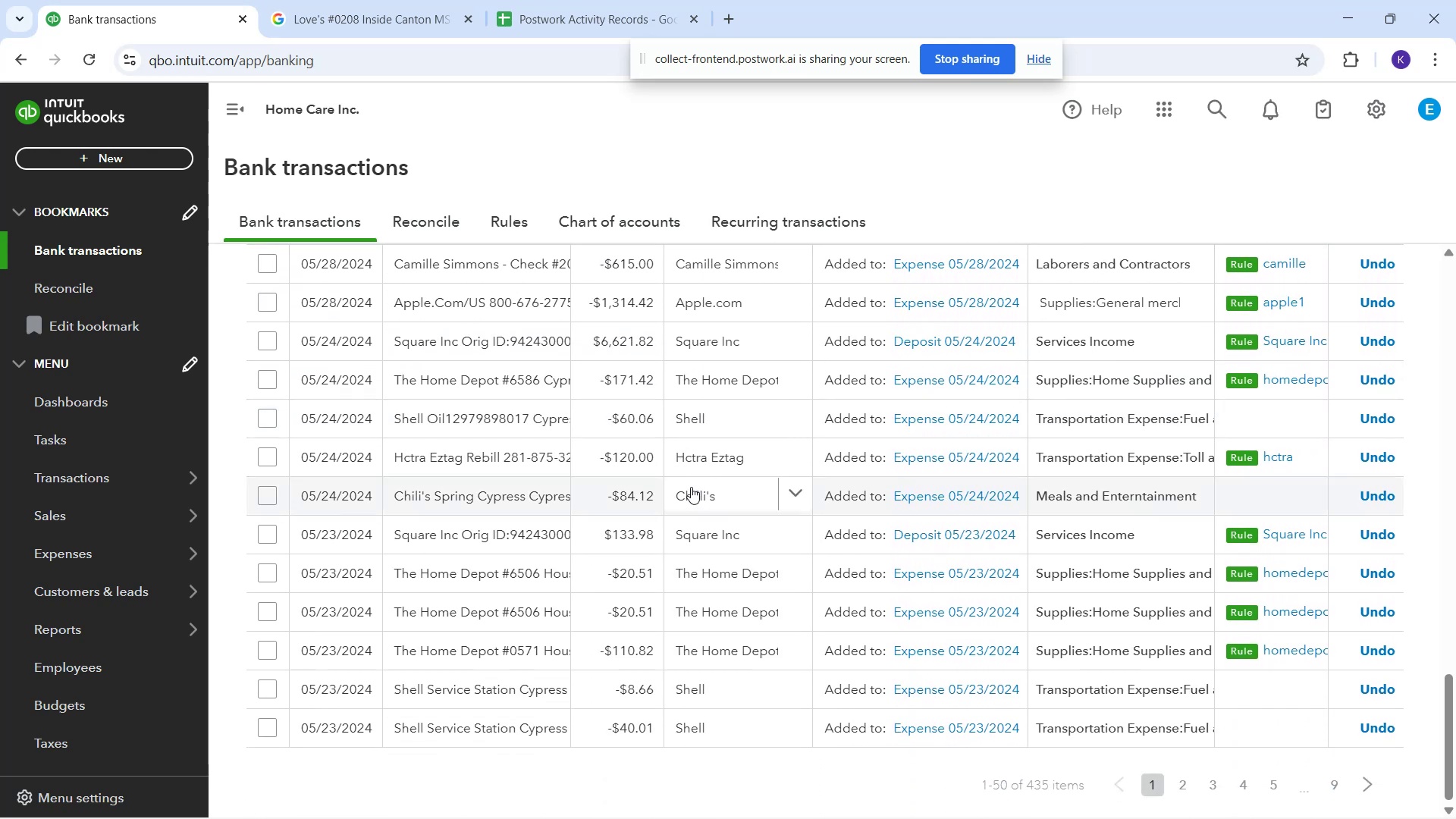 
scroll: coordinate [731, 480], scroll_direction: down, amount: 2.0
 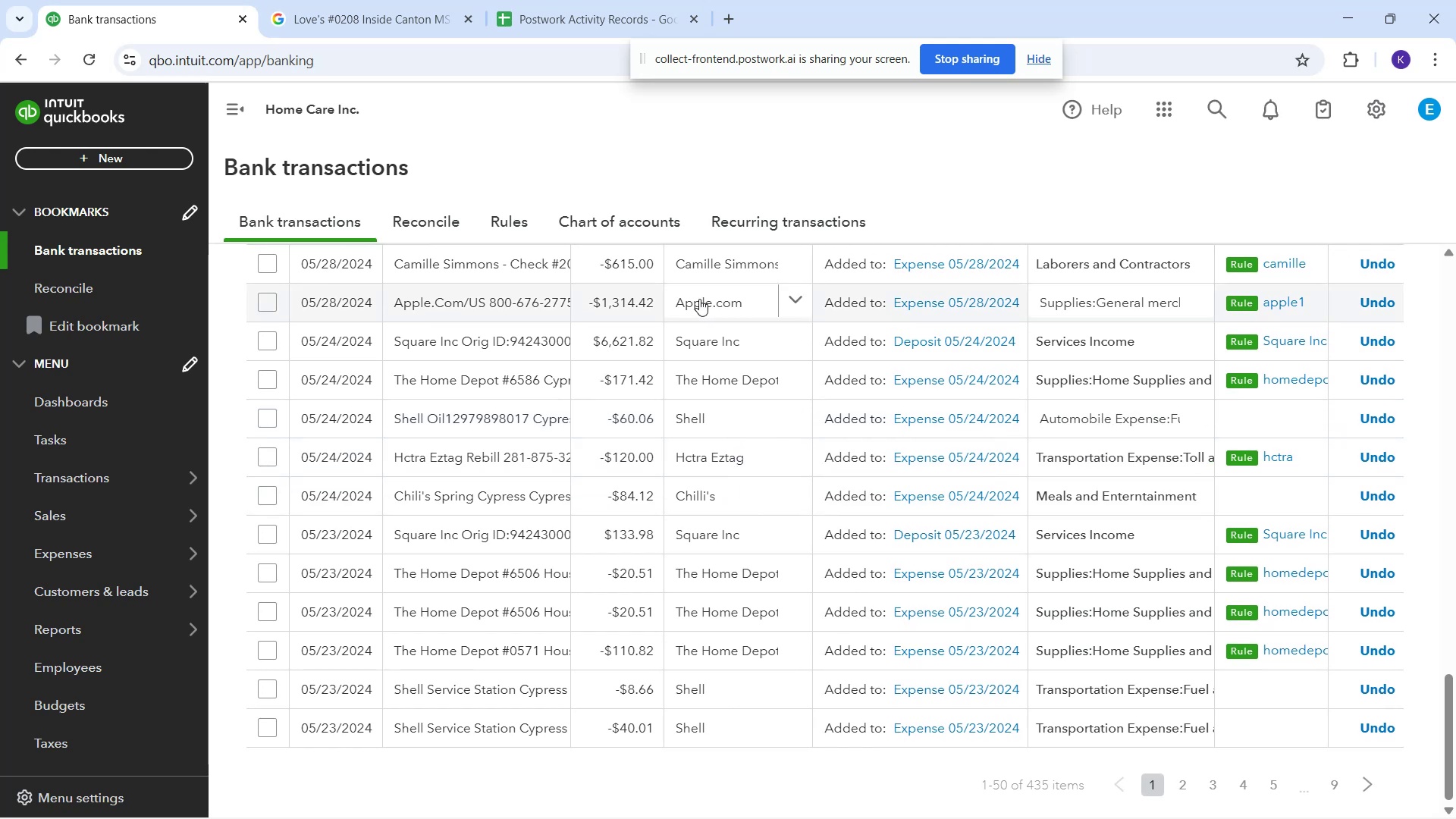 
mouse_move([1159, 461])
 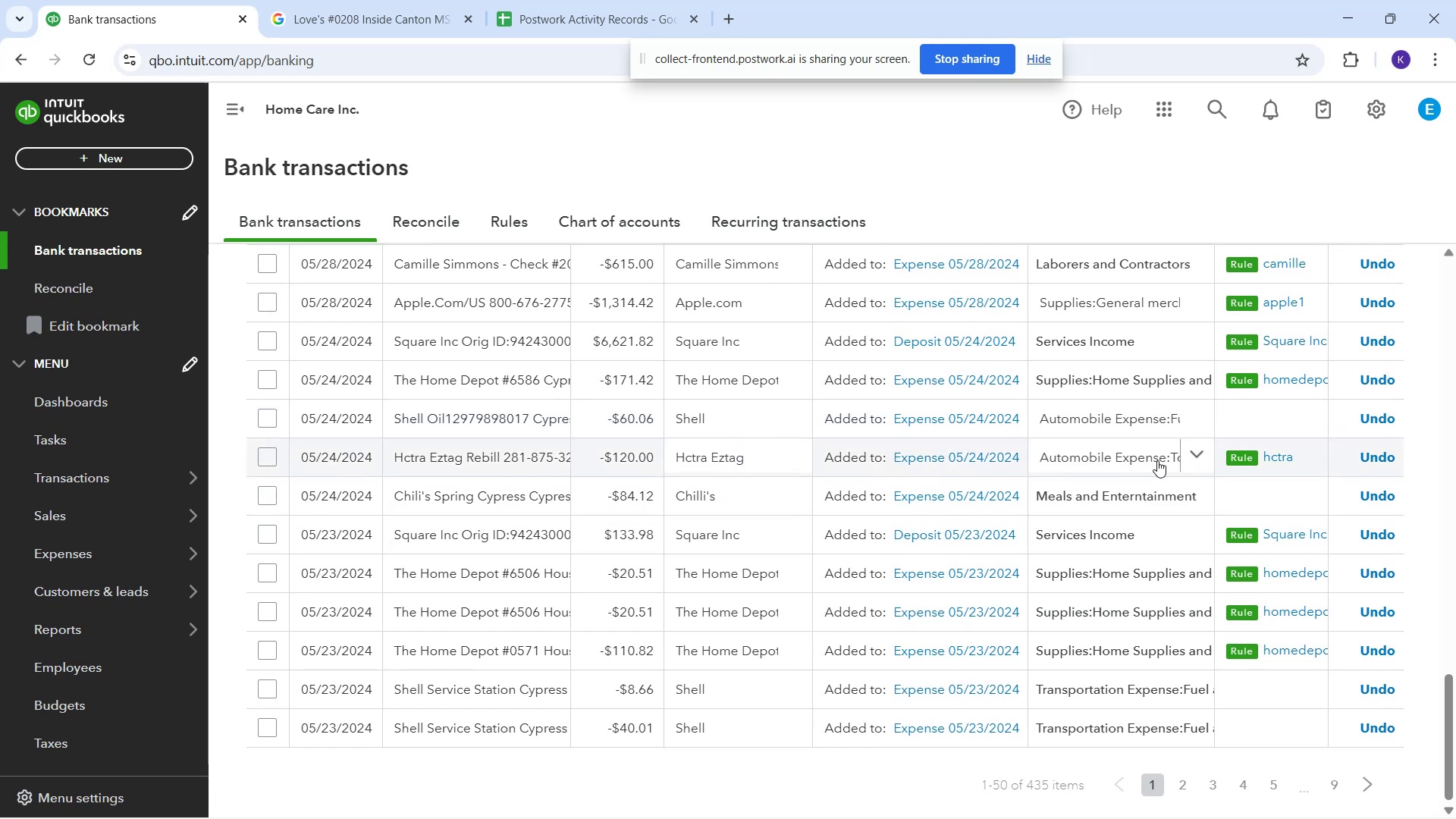 
left_click_drag(start_coordinate=[1157, 460], to_coordinate=[1148, 463])
 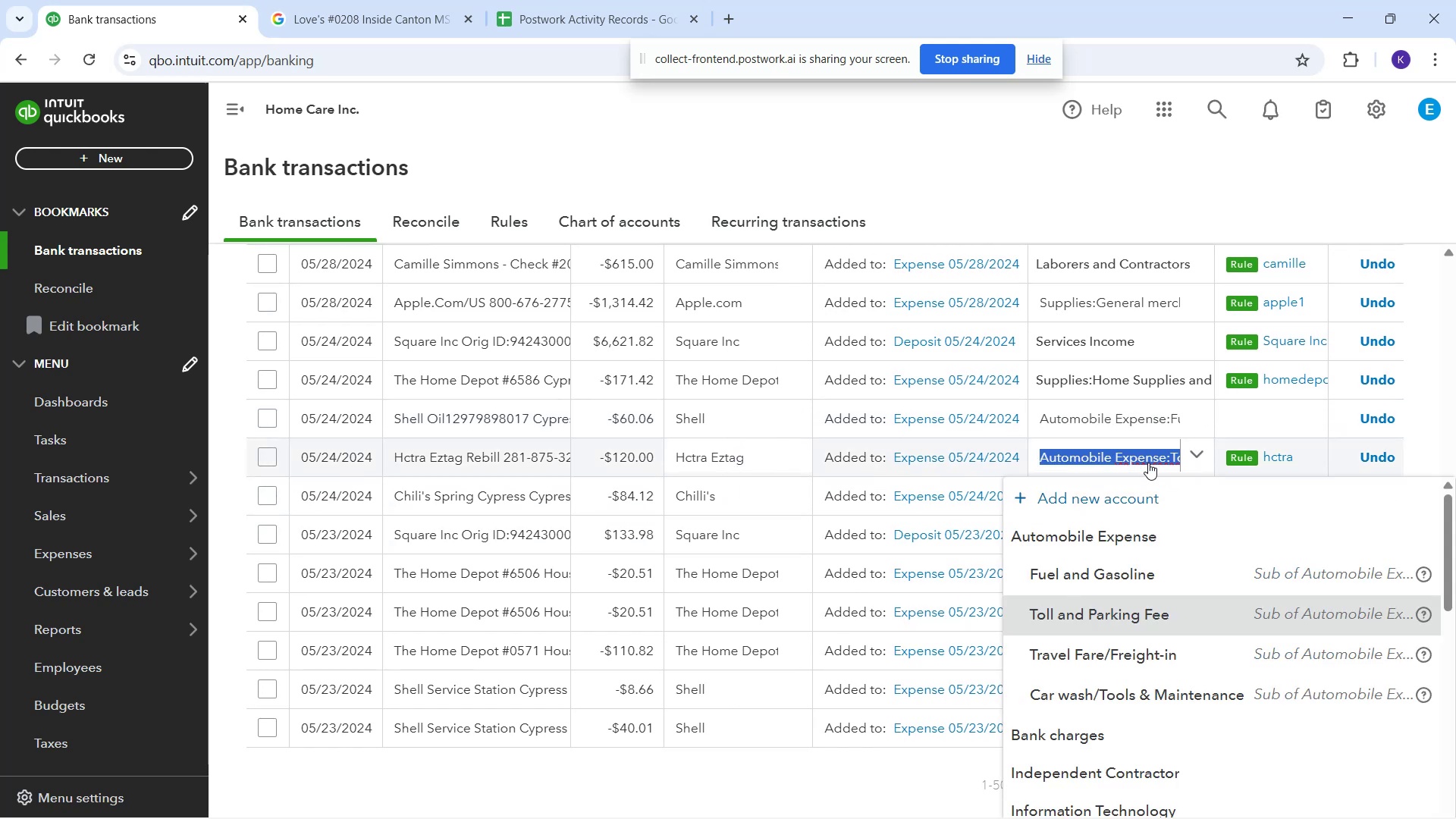 
left_click_drag(start_coordinate=[1143, 463], to_coordinate=[1128, 463])
 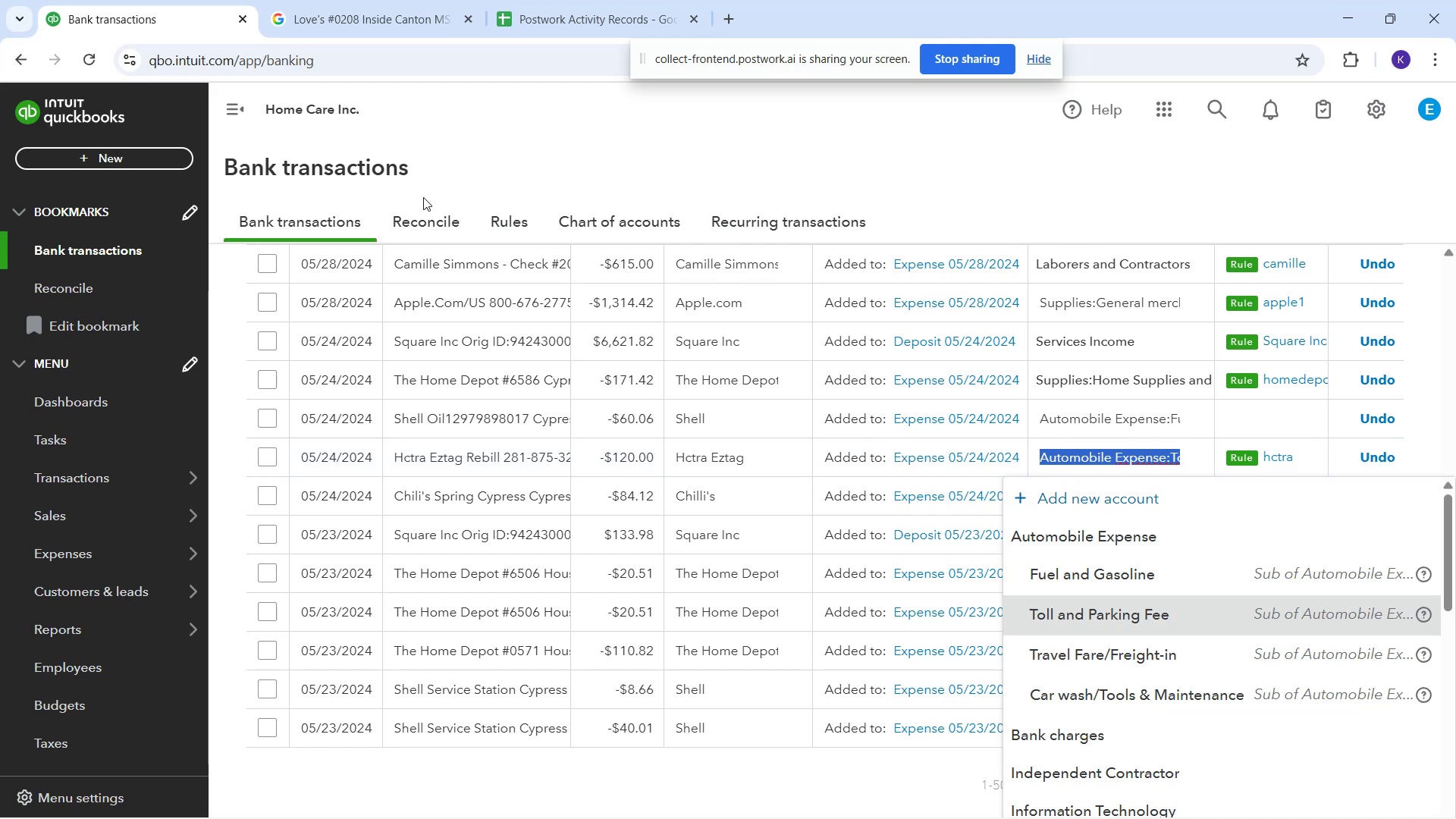 
scroll: coordinate [388, 306], scroll_direction: up, amount: 23.0
 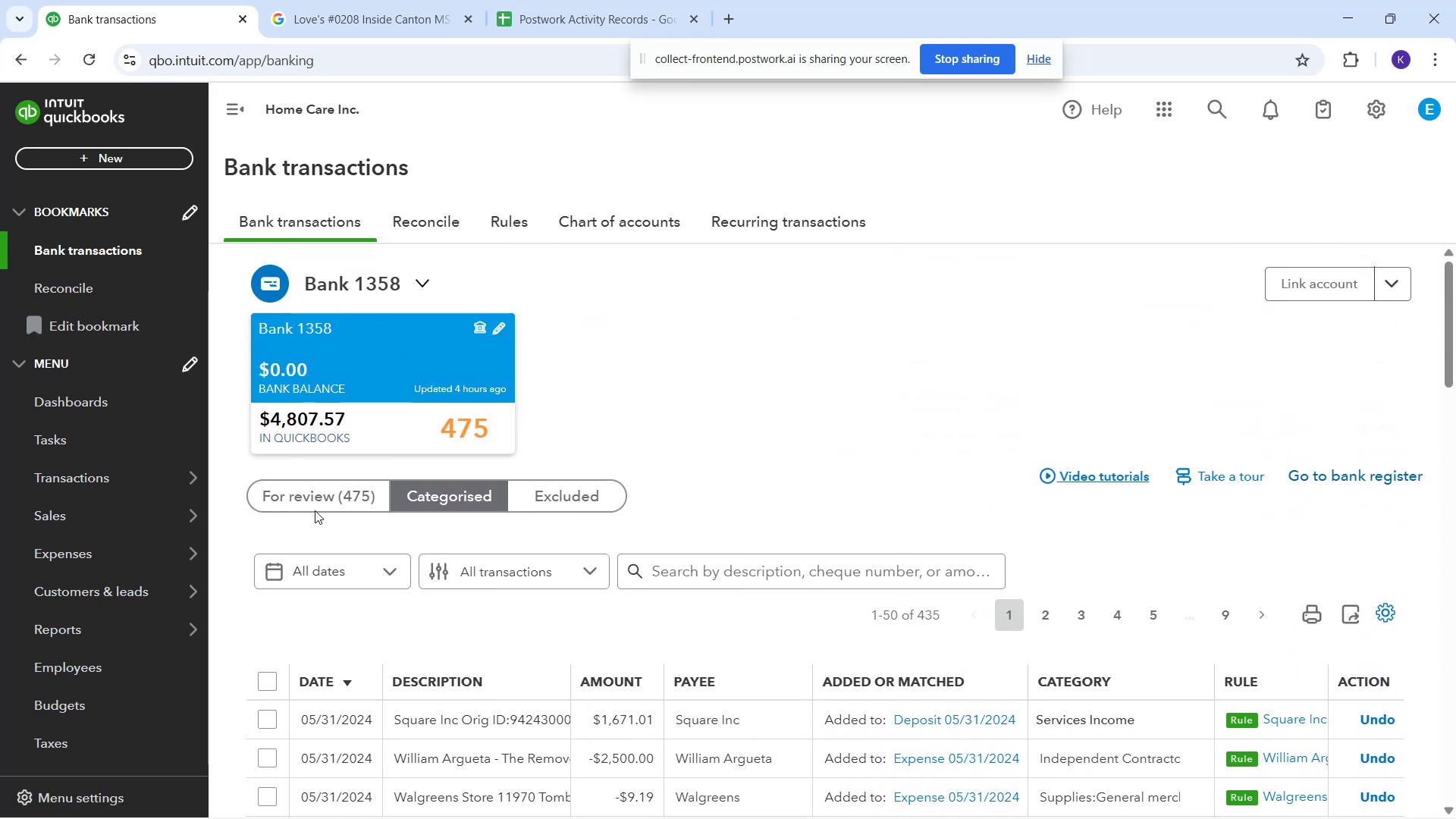 
left_click([319, 505])
 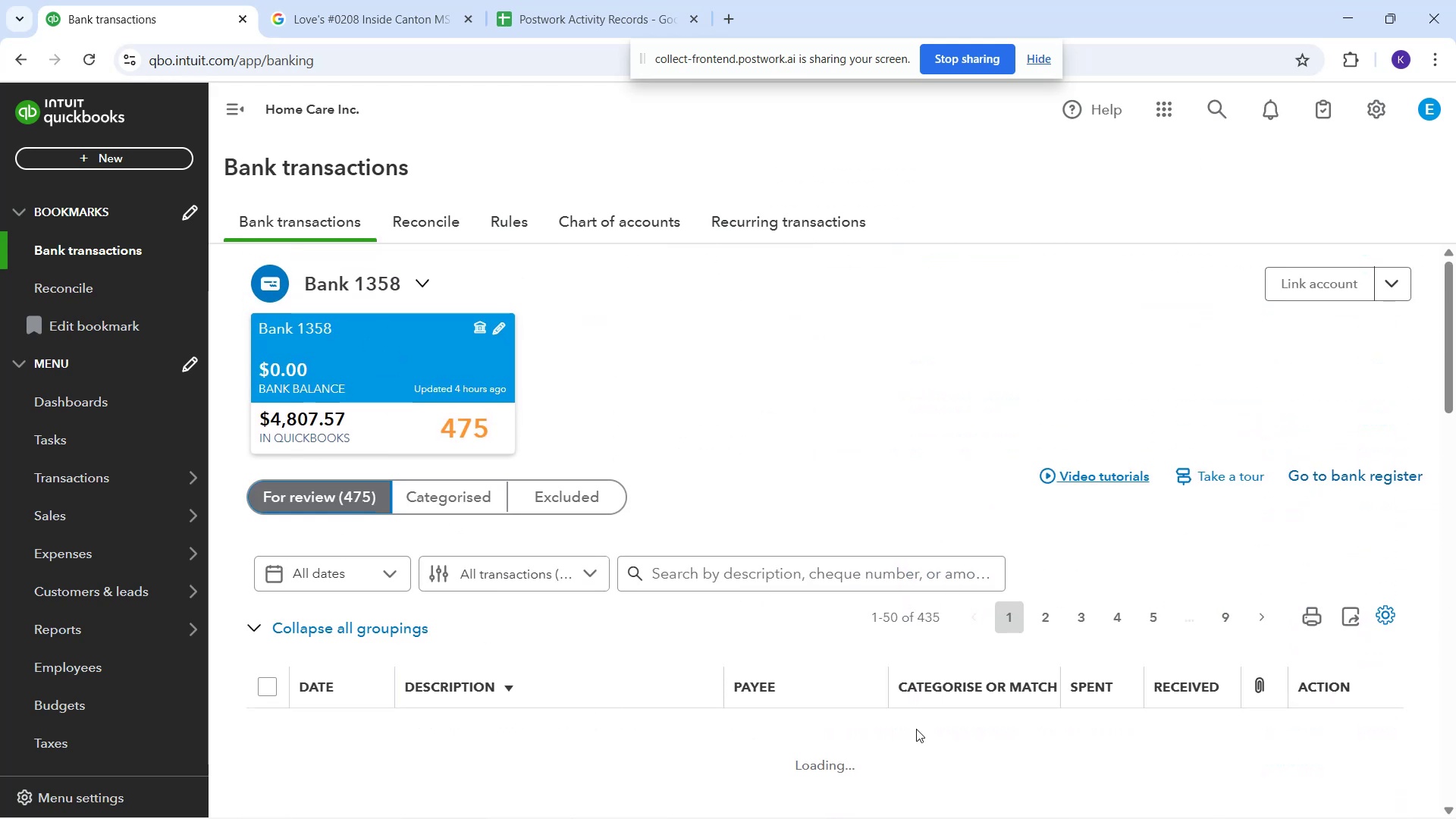 
scroll: coordinate [981, 537], scroll_direction: down, amount: 39.0
 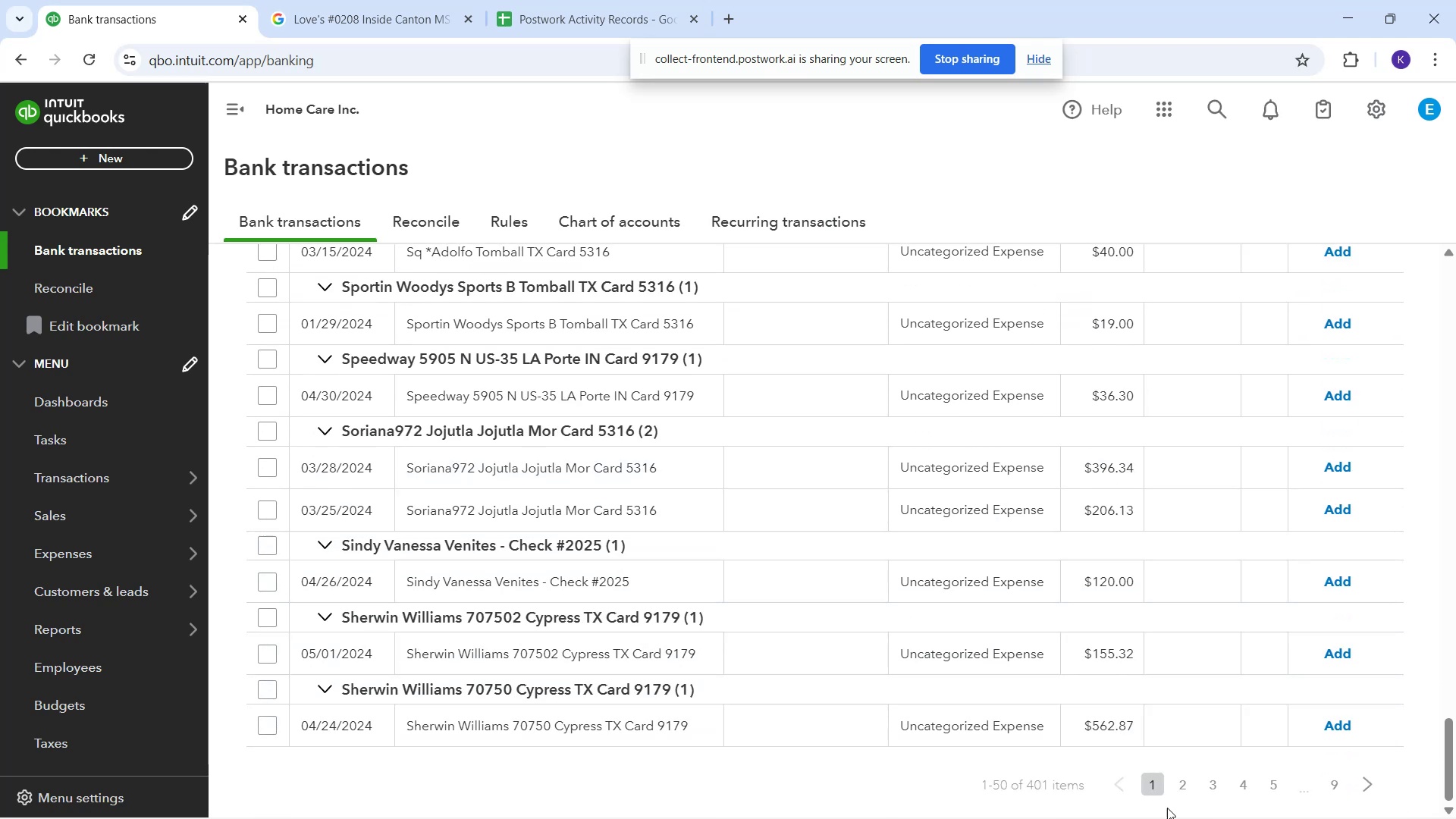 
left_click([1176, 781])
 